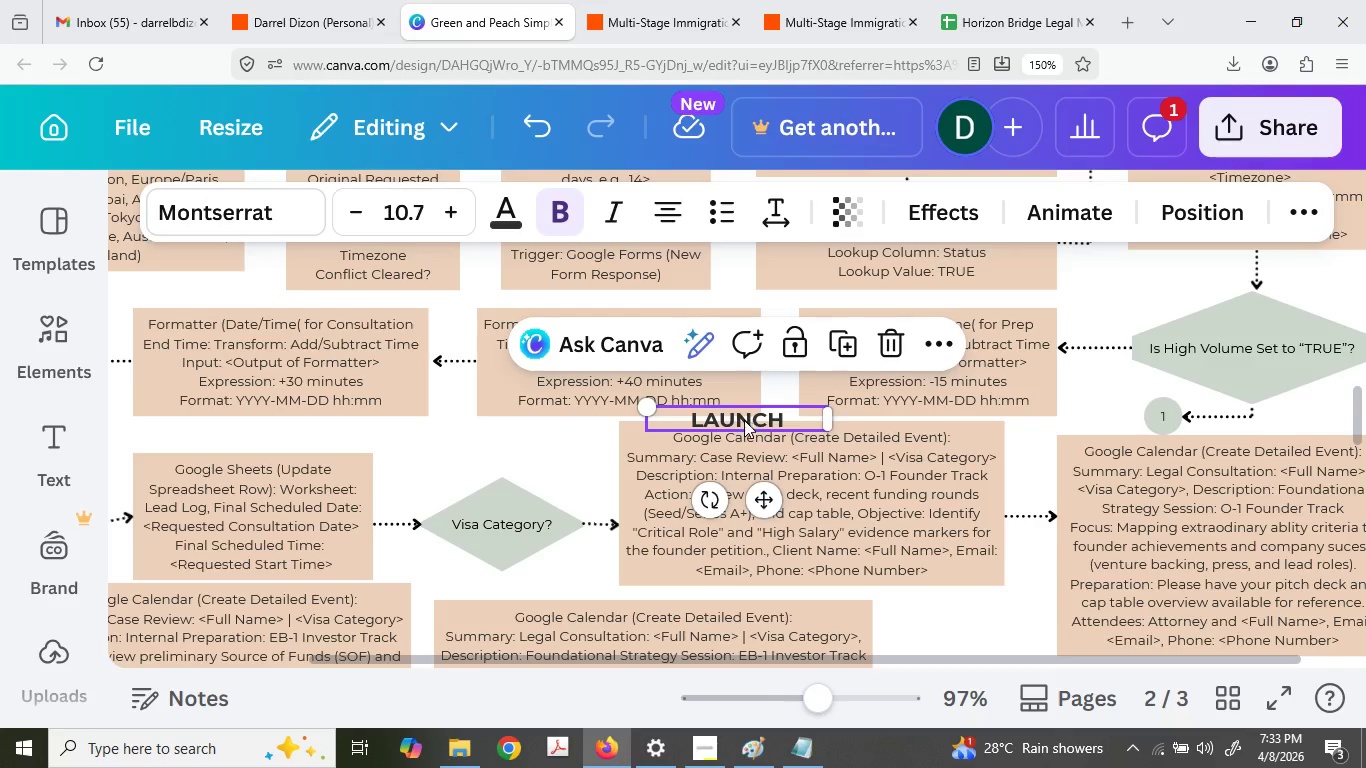 
scroll: coordinate [637, 506], scroll_direction: down, amount: 7.0
 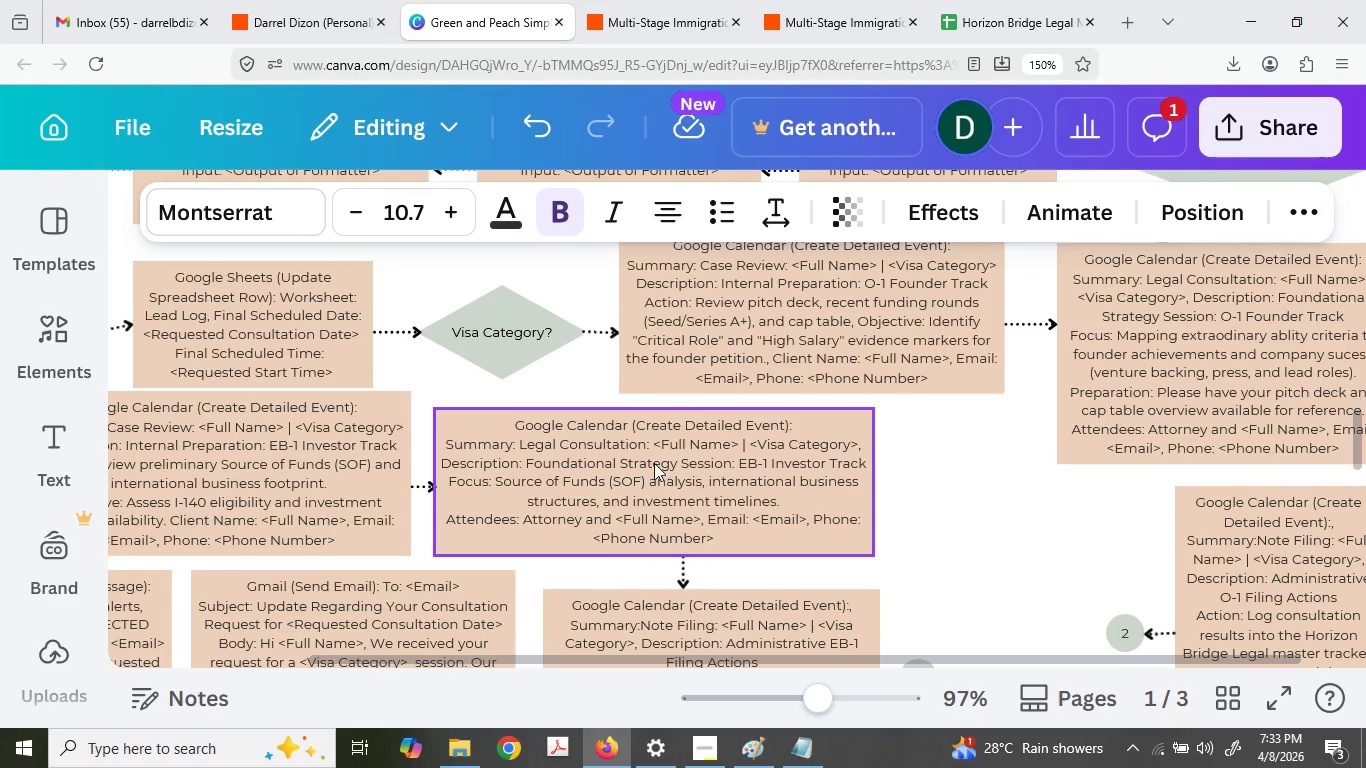 
scroll: coordinate [654, 460], scroll_direction: up, amount: 2.0
 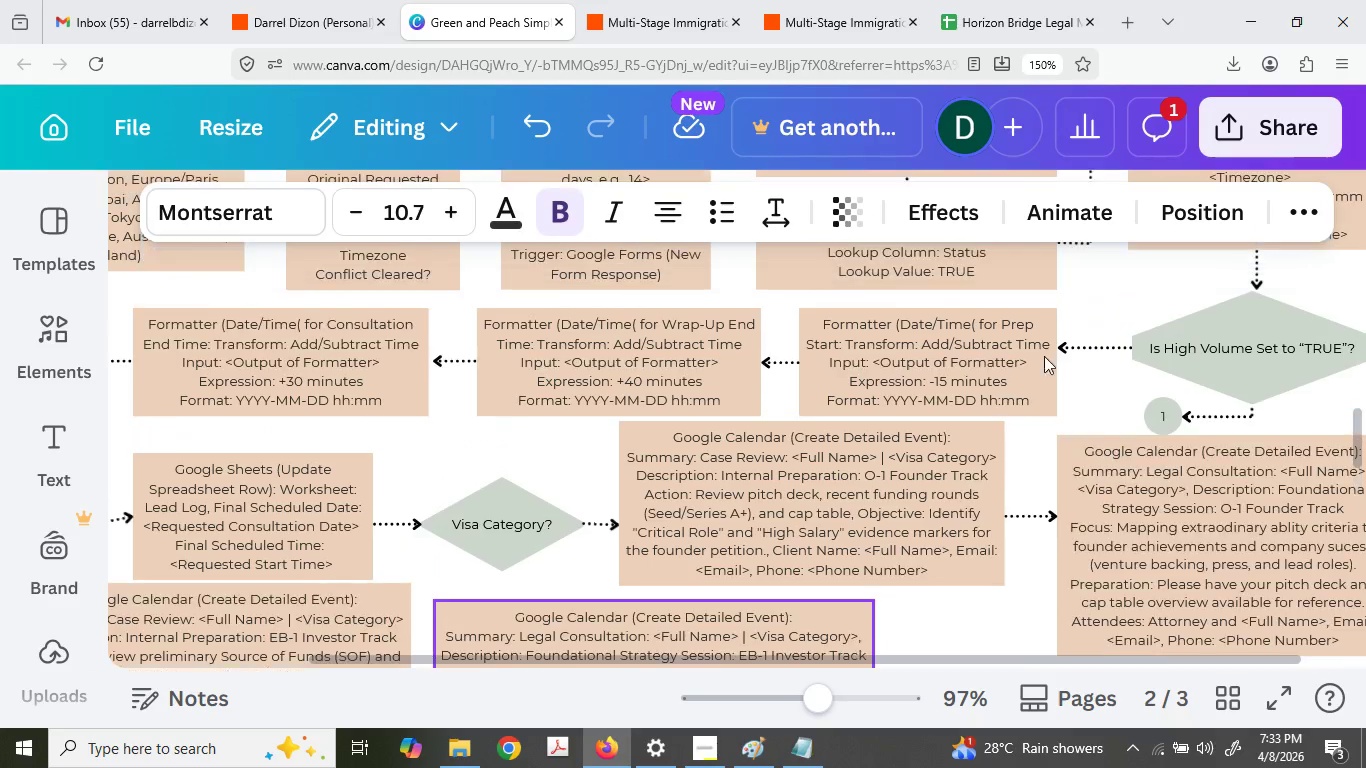 
left_click_drag(start_coordinate=[741, 420], to_coordinate=[1146, 305])
 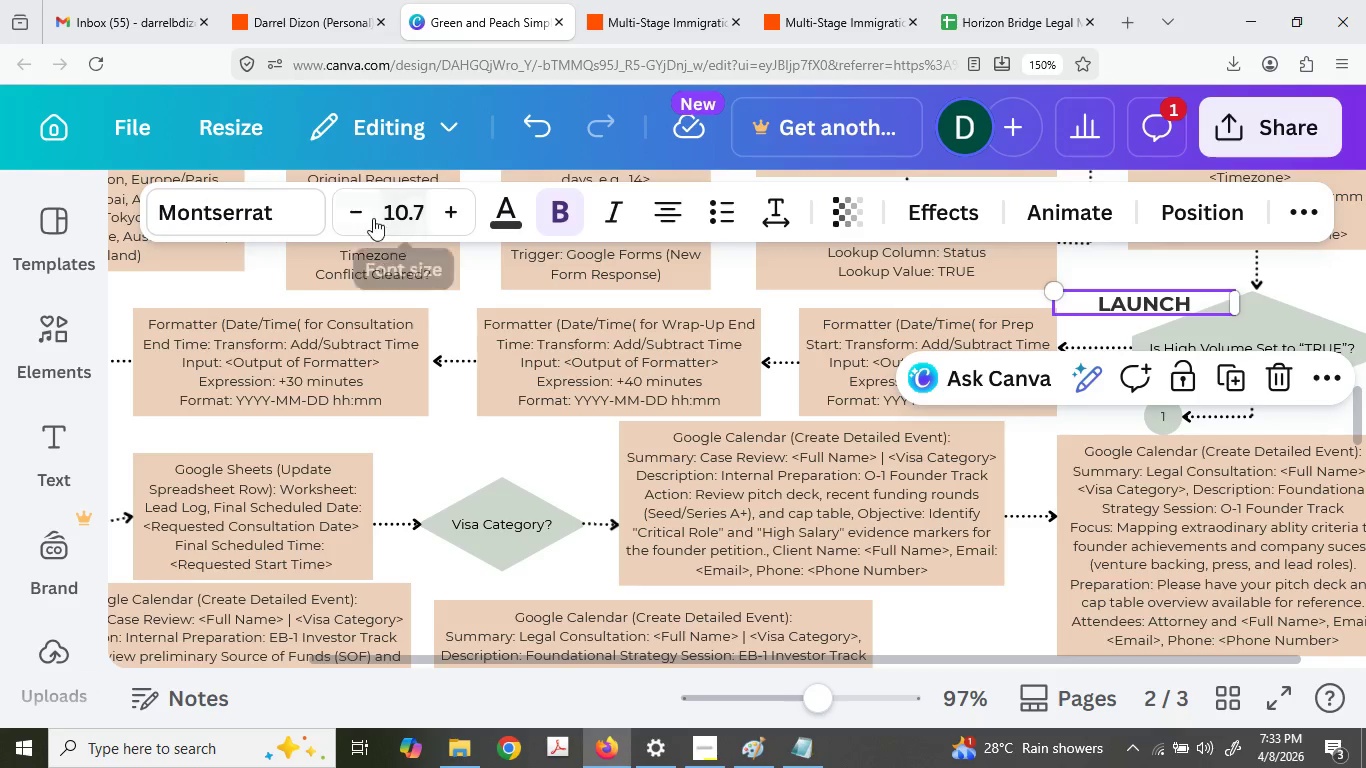 
double_click([371, 215])
 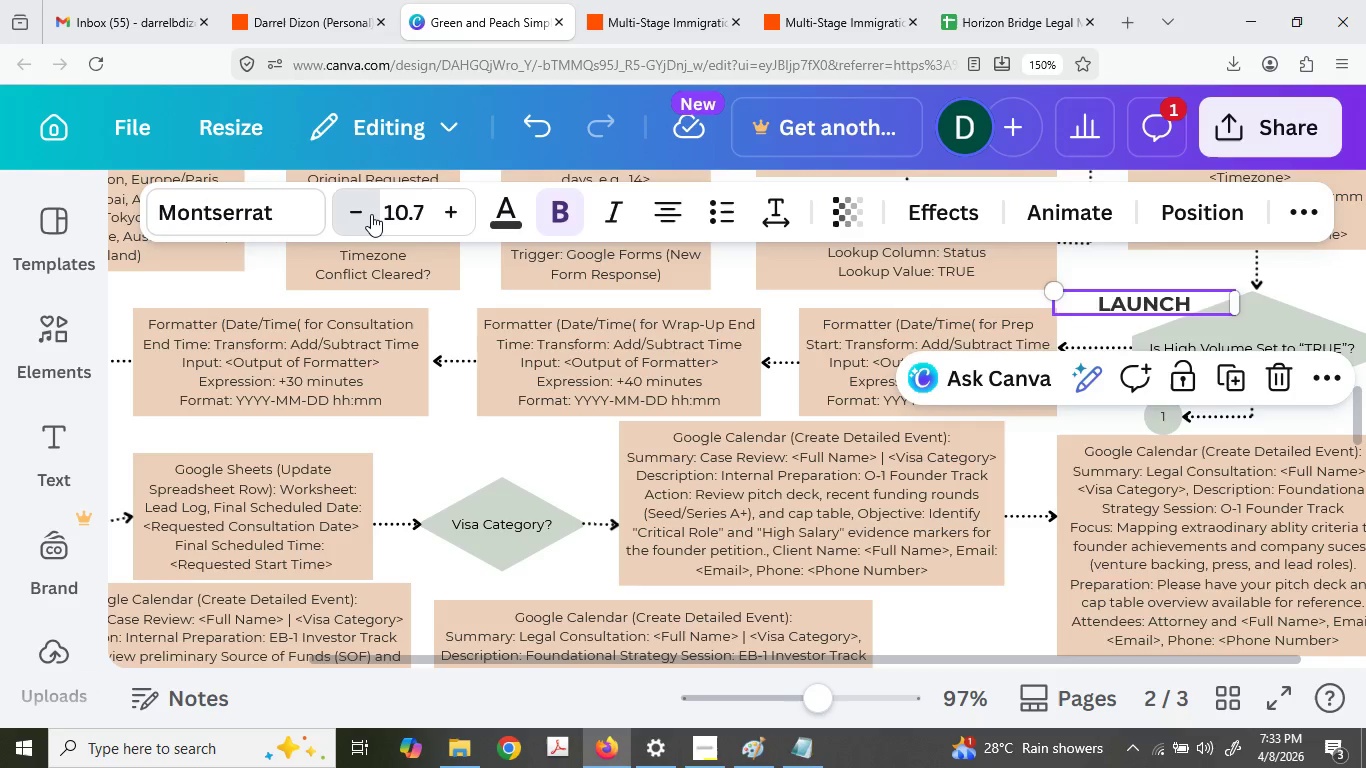 
triple_click([371, 214])
 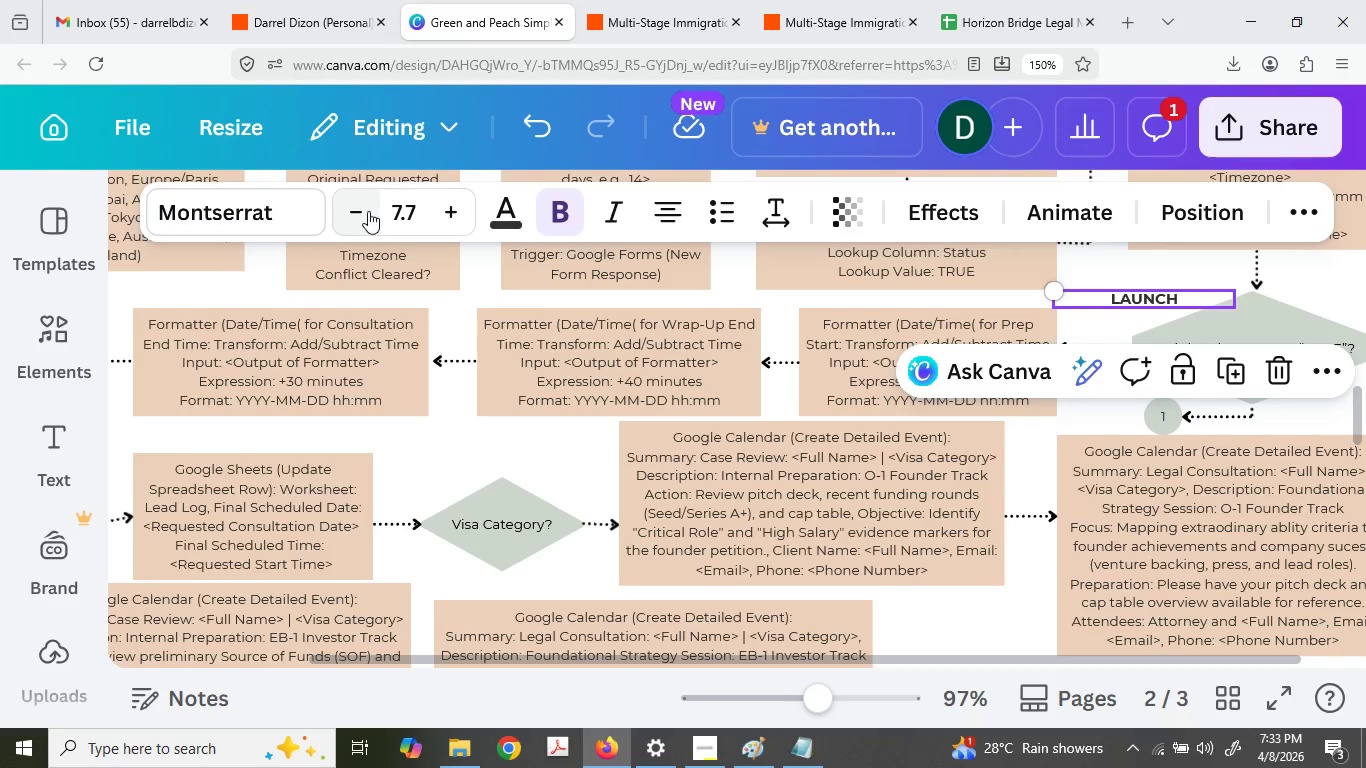 
left_click([368, 211])
 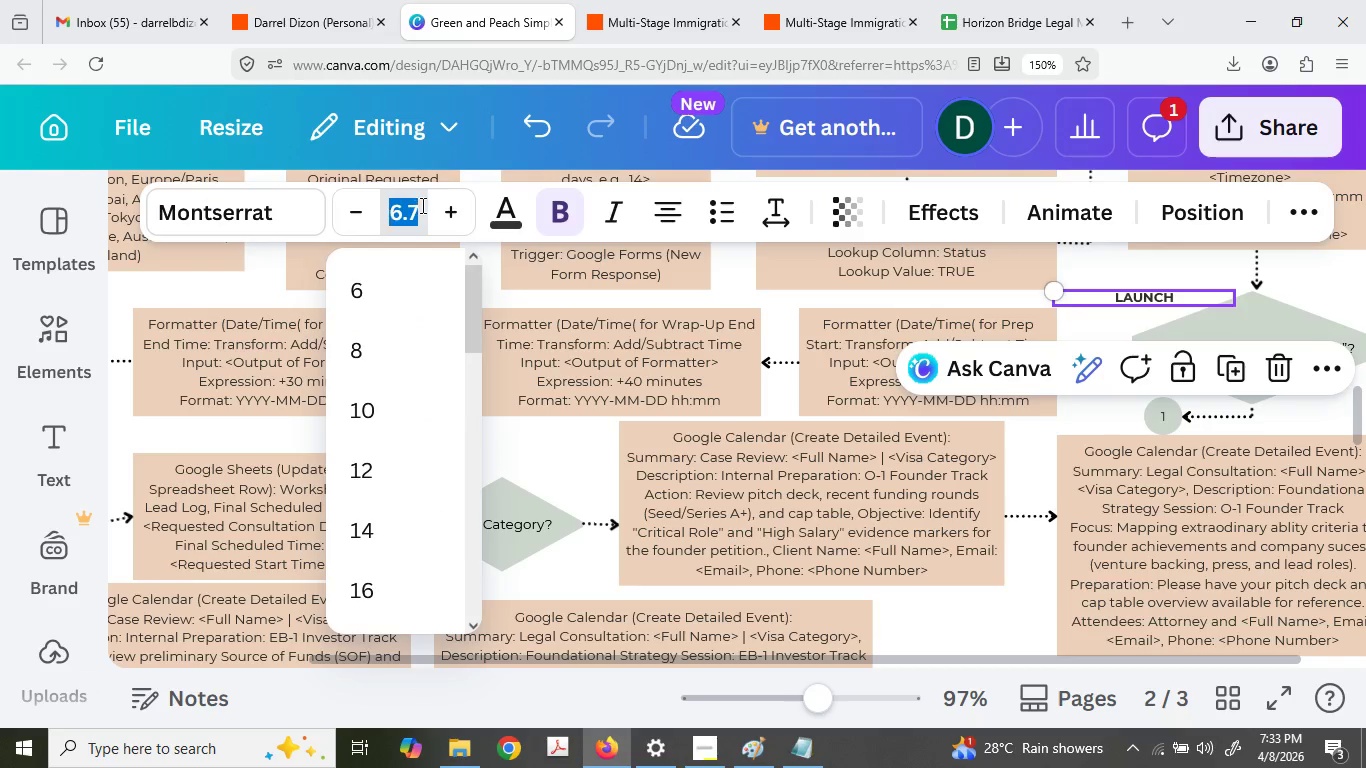 
key(Control+ControlLeft)
 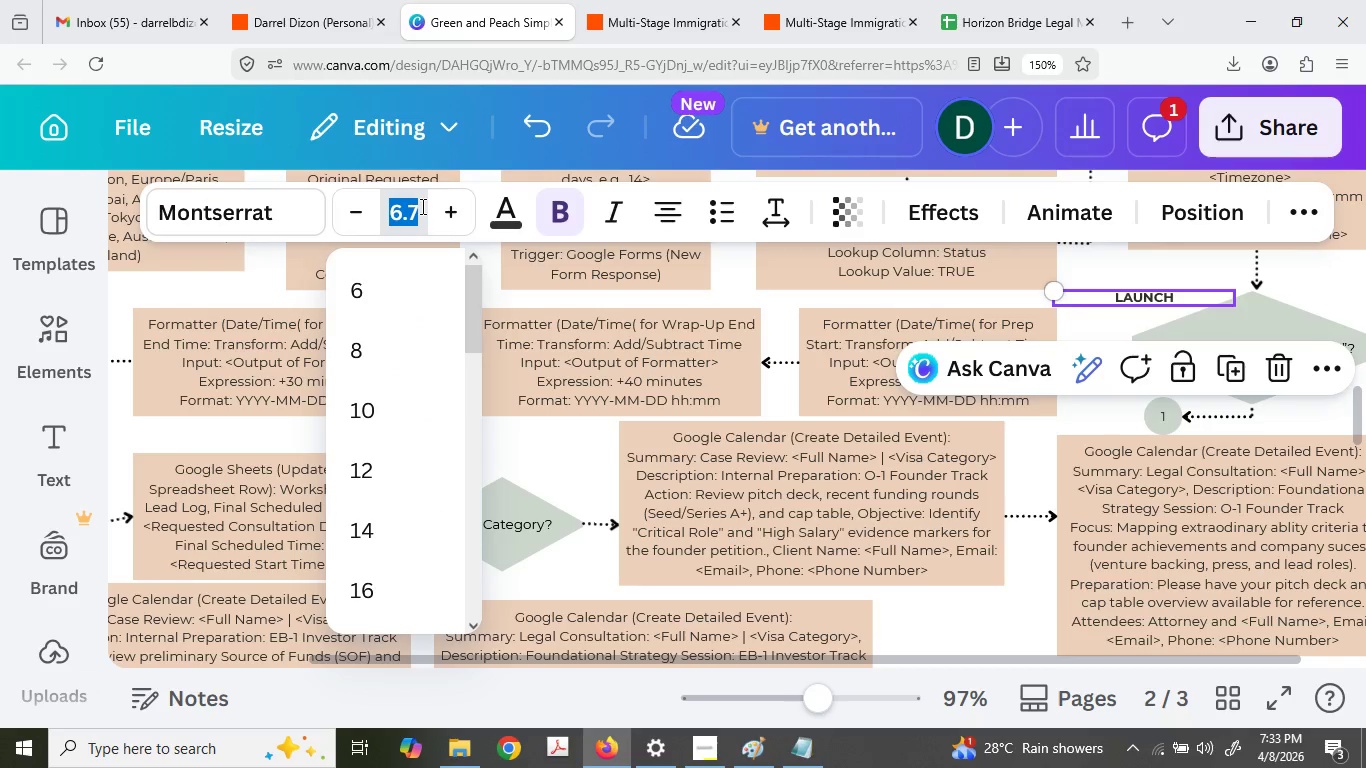 
key(Control+A)
 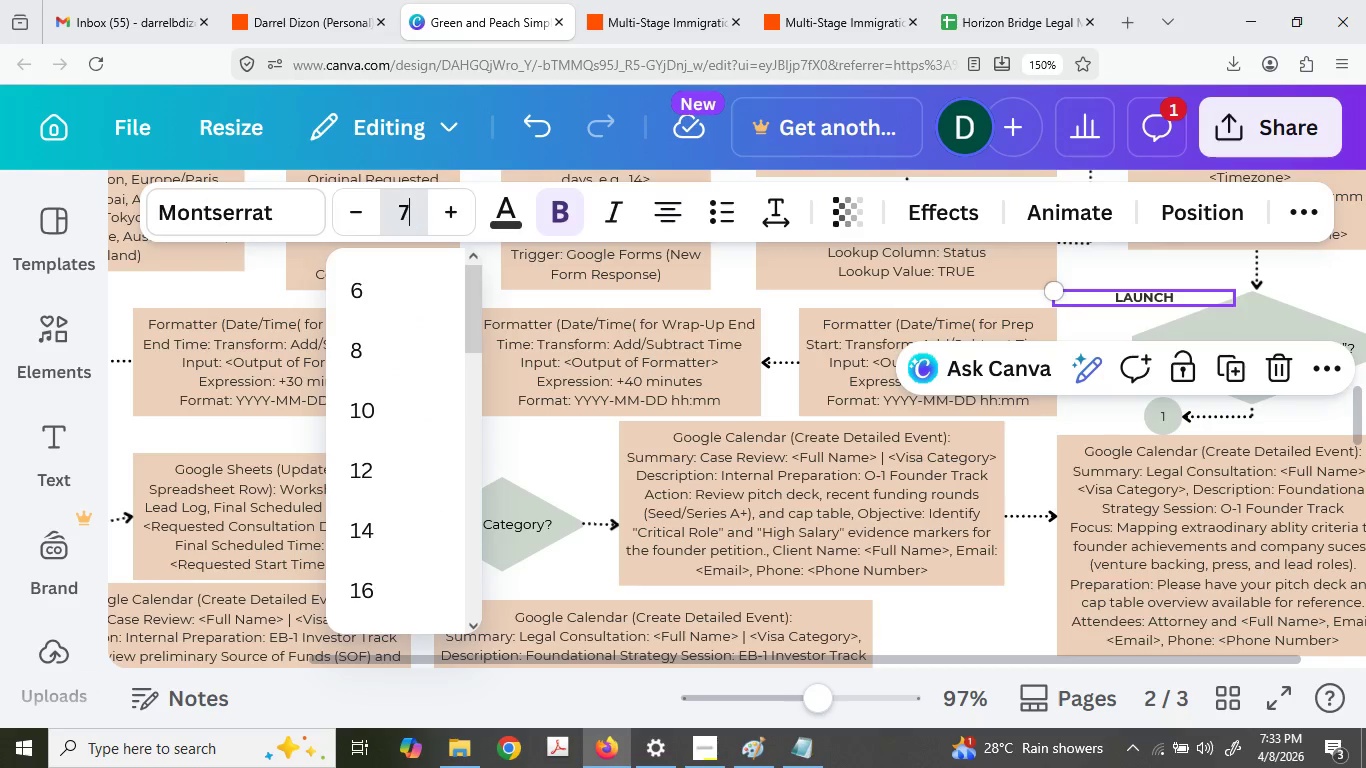 
key(Numpad7)
 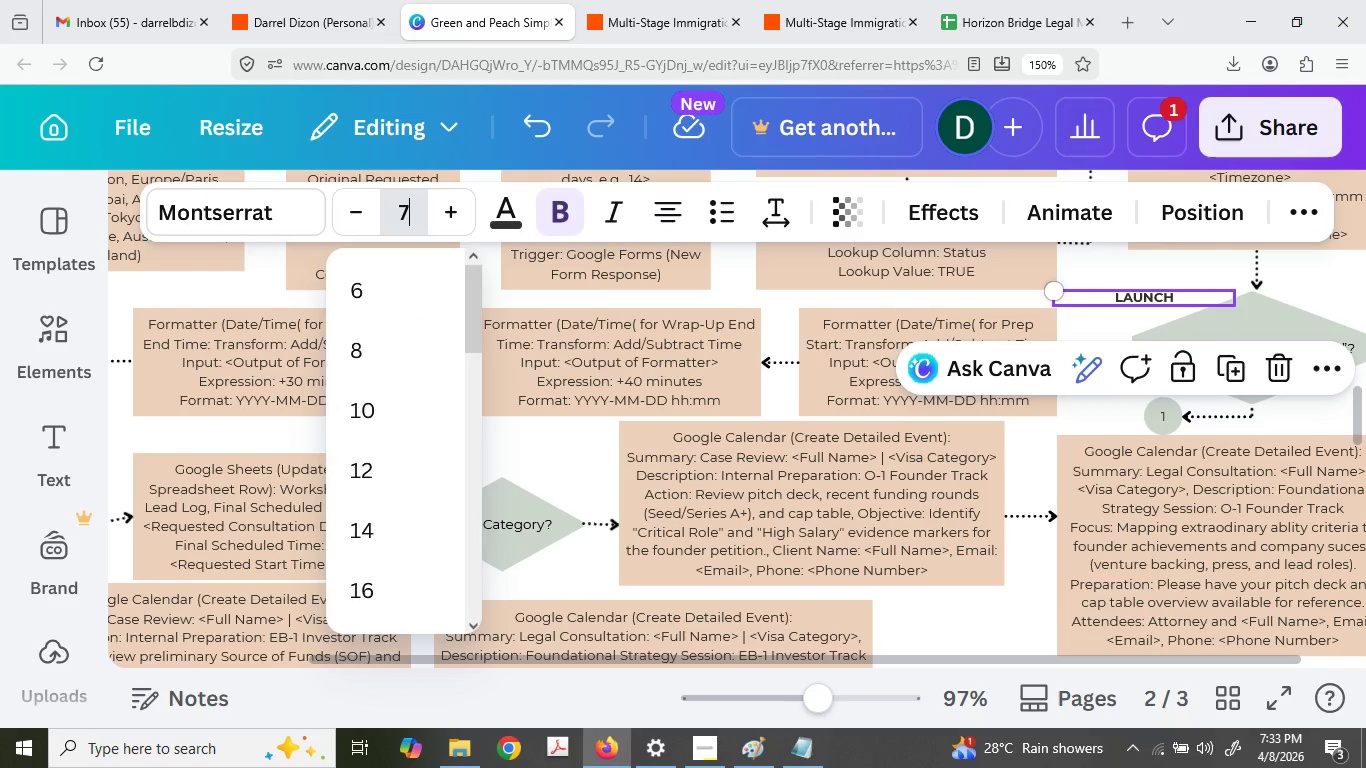 
key(NumpadEnter)
 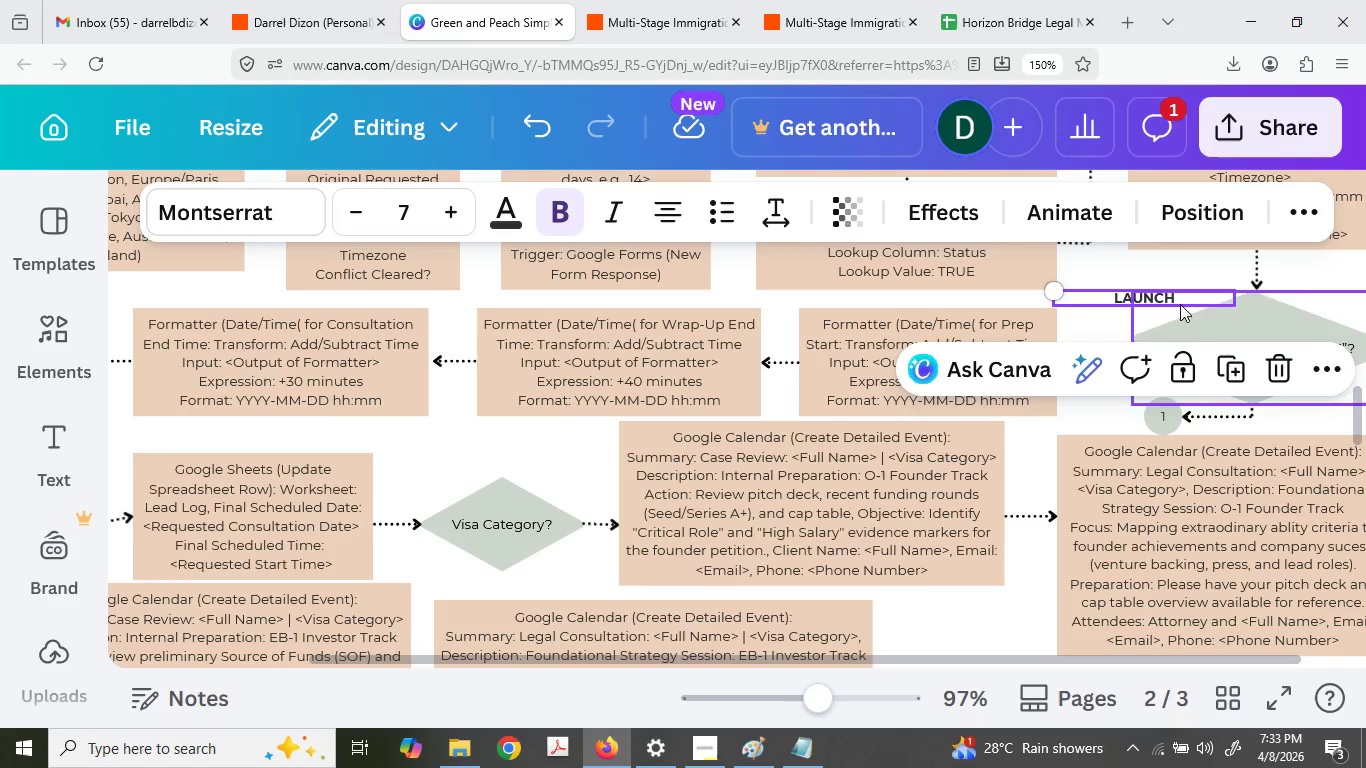 
left_click([1168, 292])
 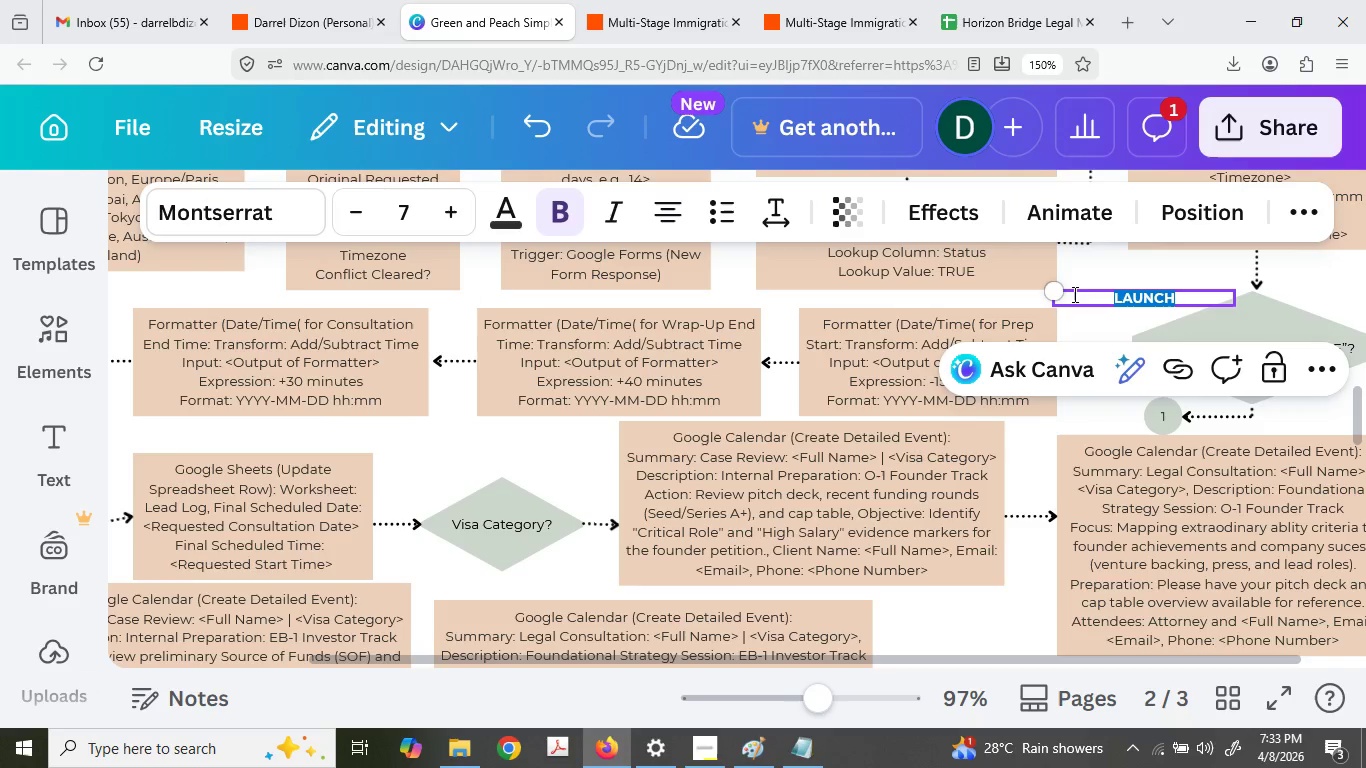 
hold_key(key=ControlLeft, duration=0.72)
 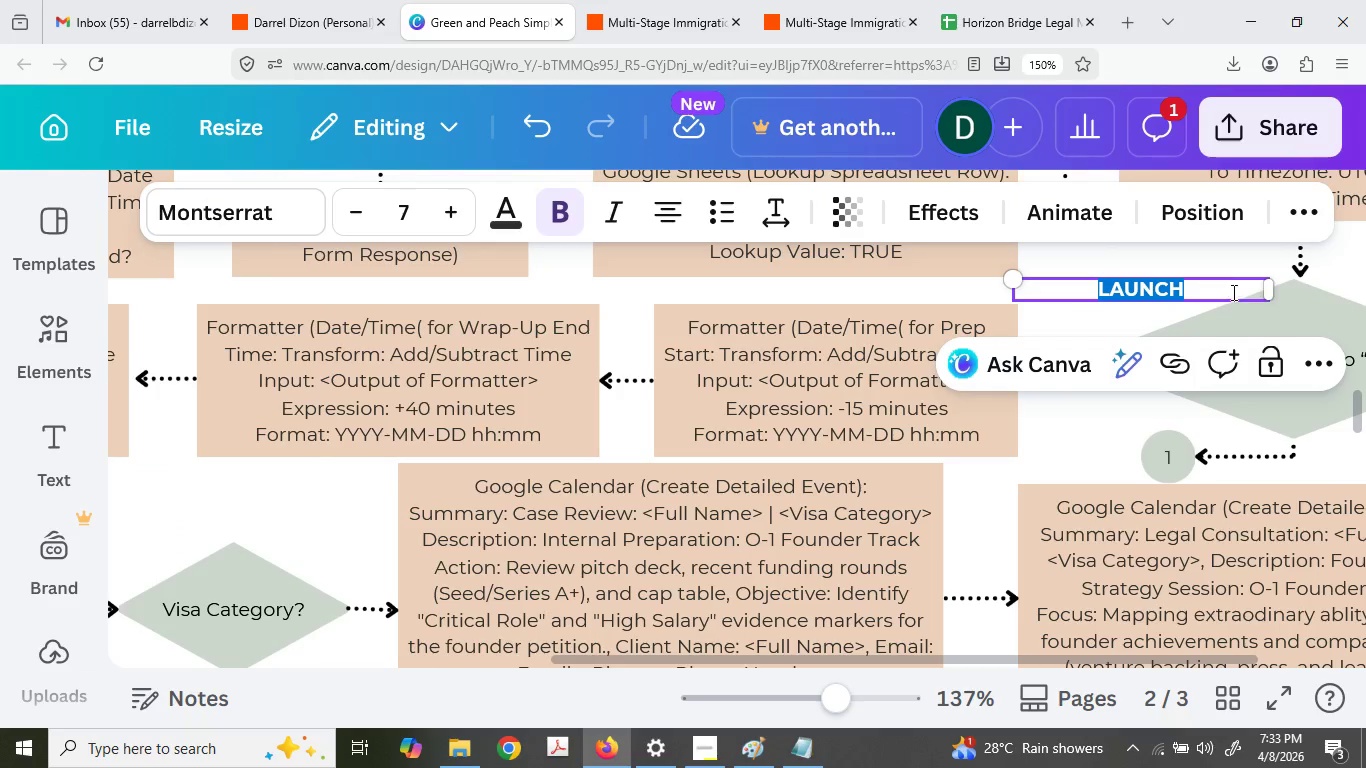 
hold_key(key=ControlLeft, duration=10.66)
 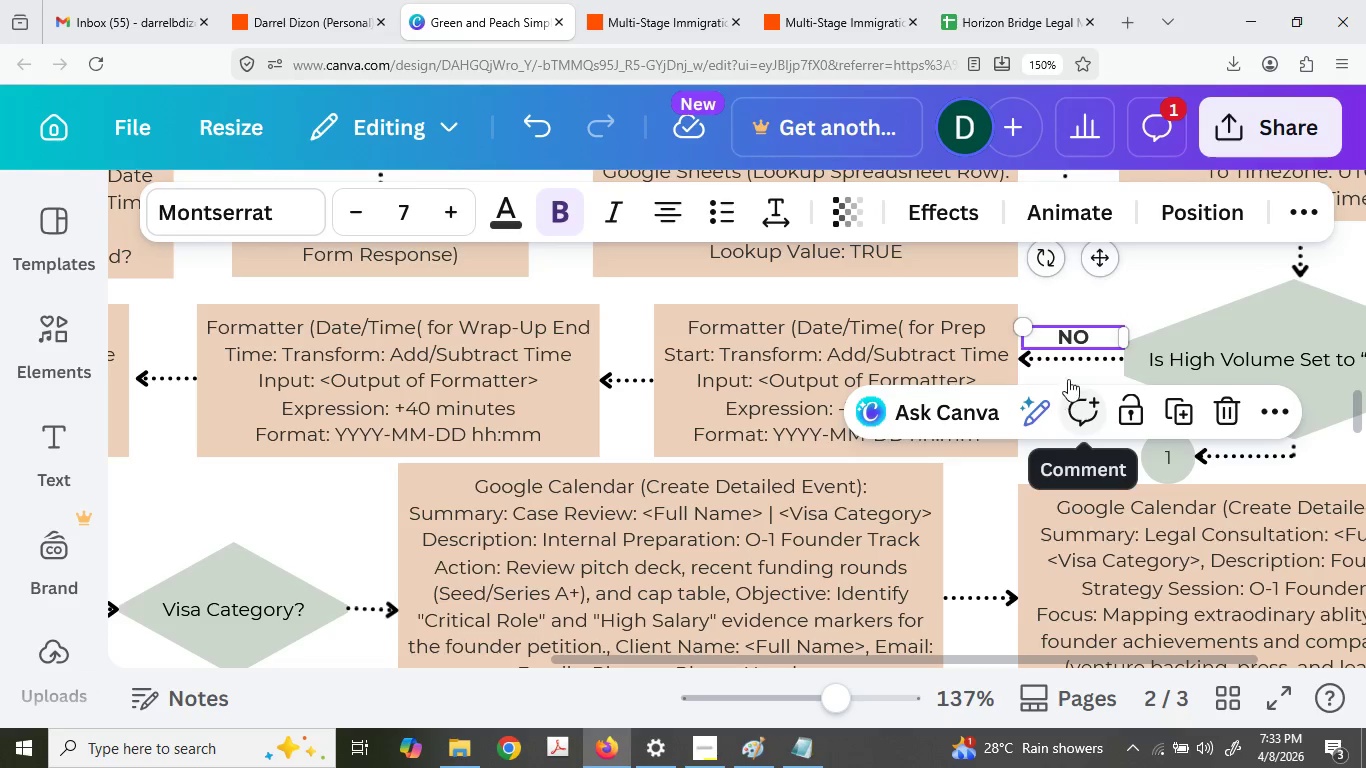 
scroll: coordinate [1155, 316], scroll_direction: up, amount: 2.0
 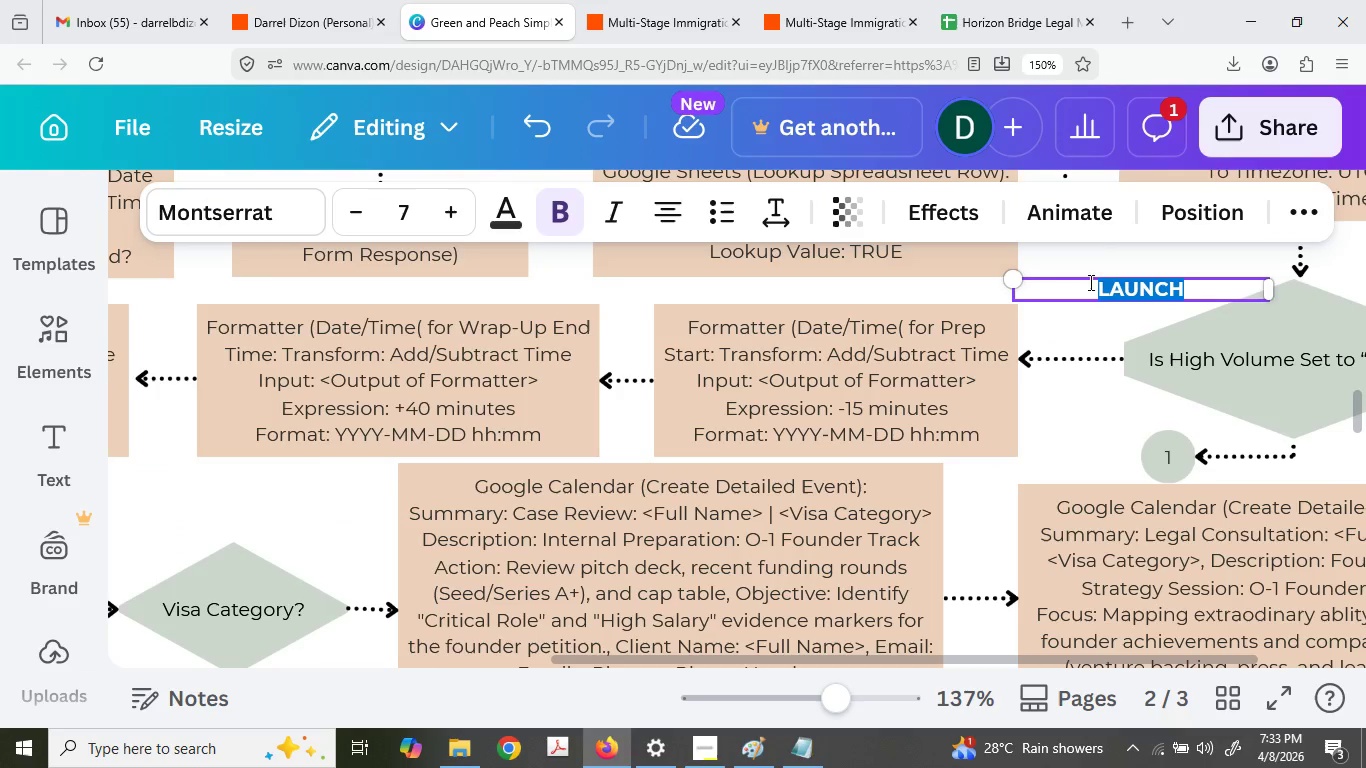 
left_click_drag(start_coordinate=[1270, 292], to_coordinate=[1117, 291])
 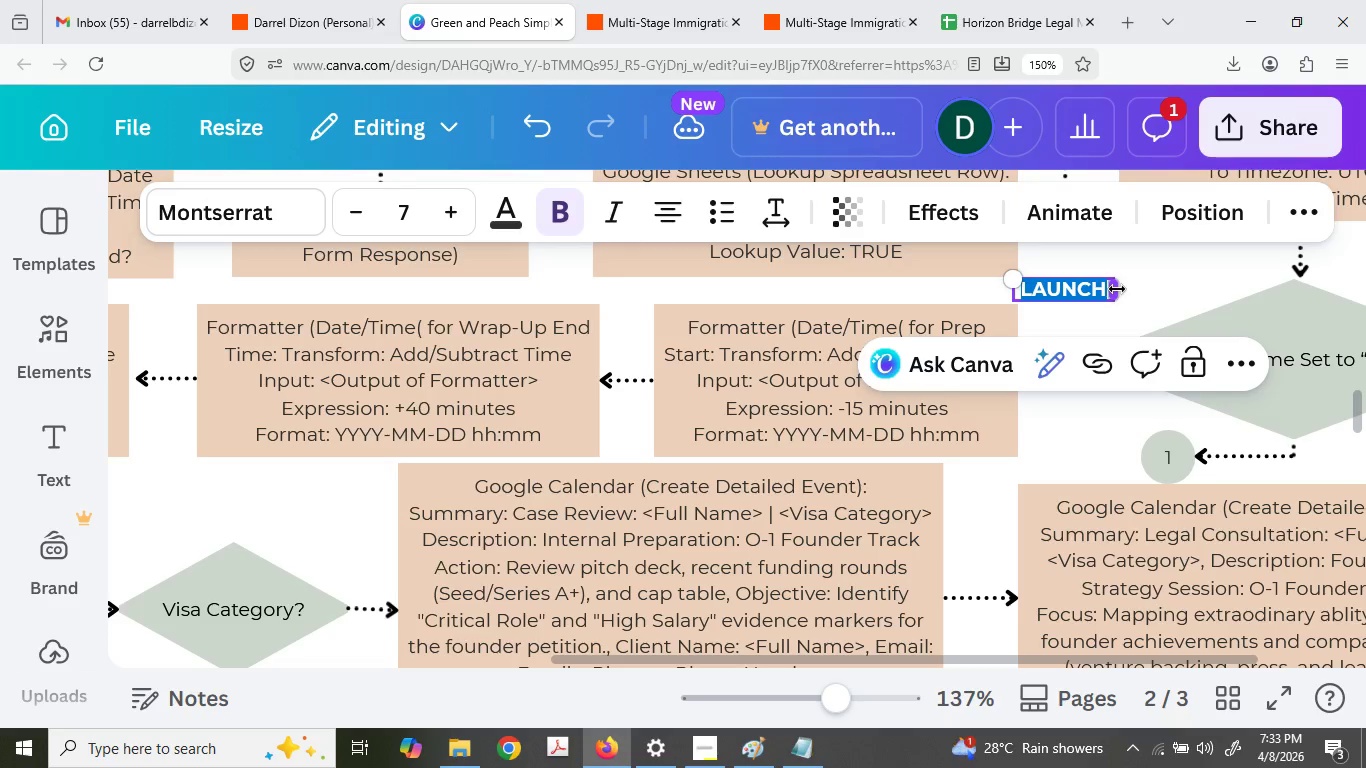 
type(TE)
key(Backspace)
key(Backspace)
 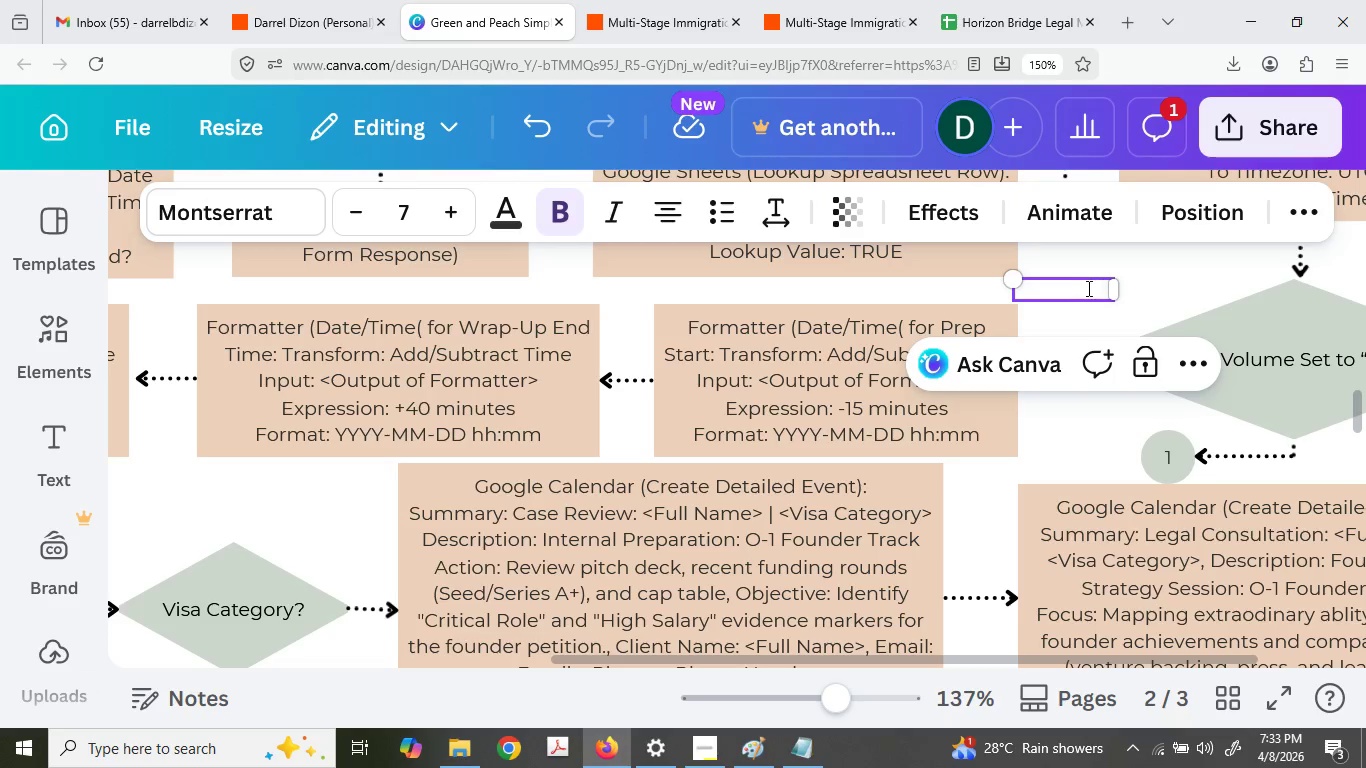 
type(NO)
 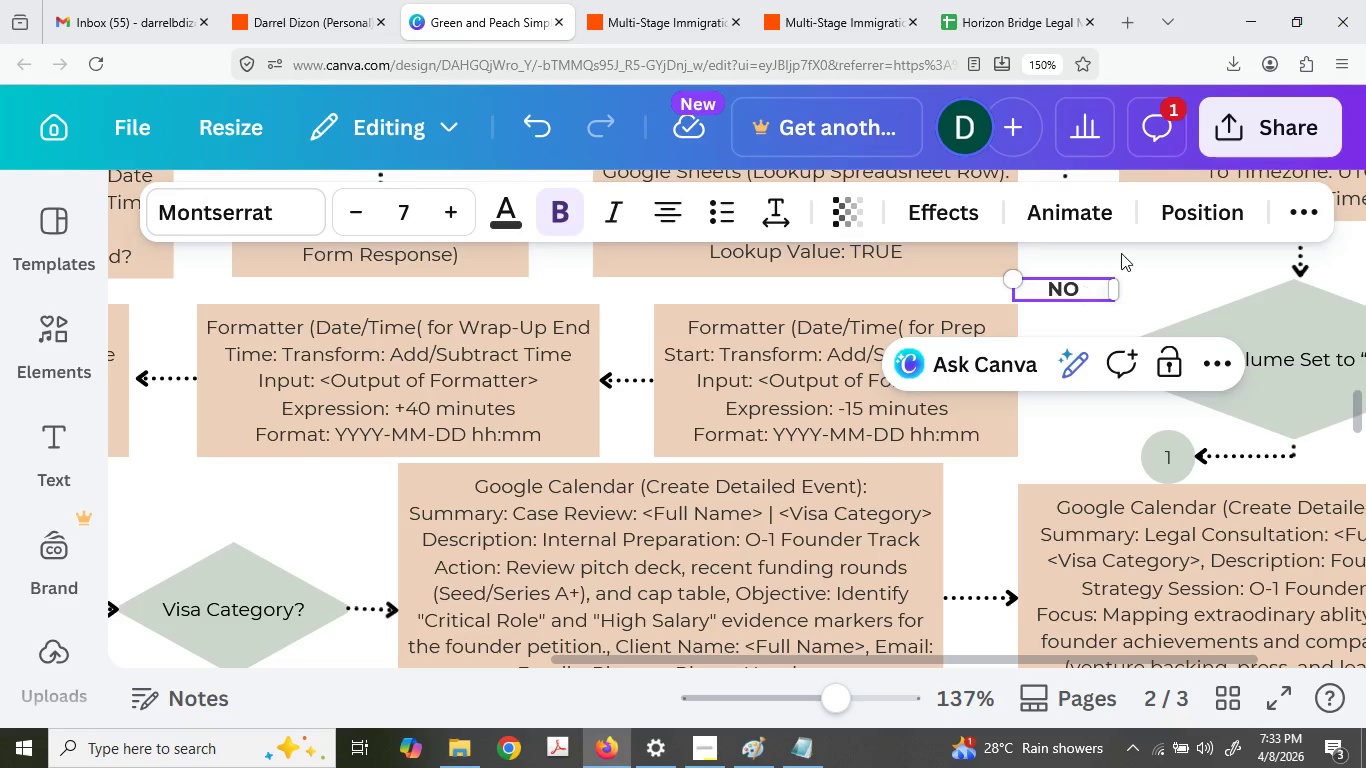 
left_click([1122, 251])
 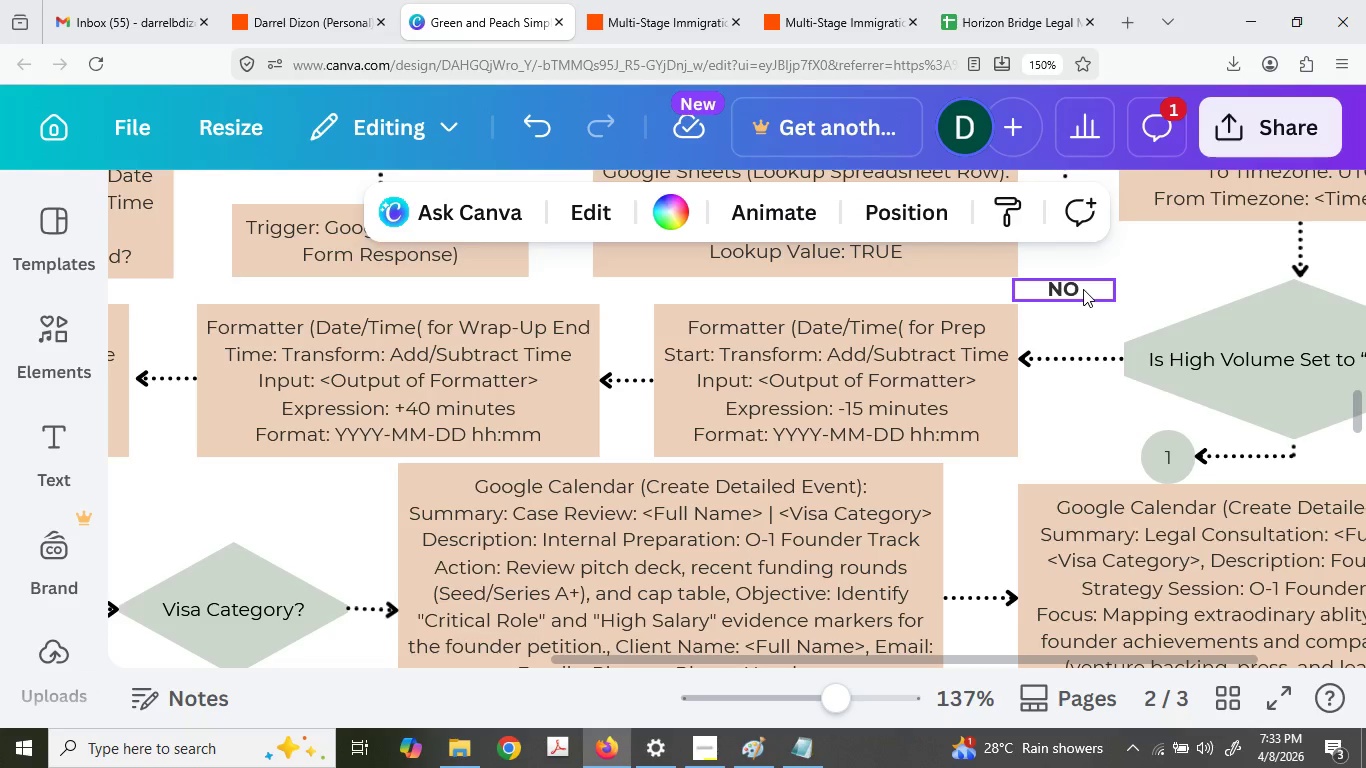 
left_click_drag(start_coordinate=[1073, 290], to_coordinate=[1085, 338])
 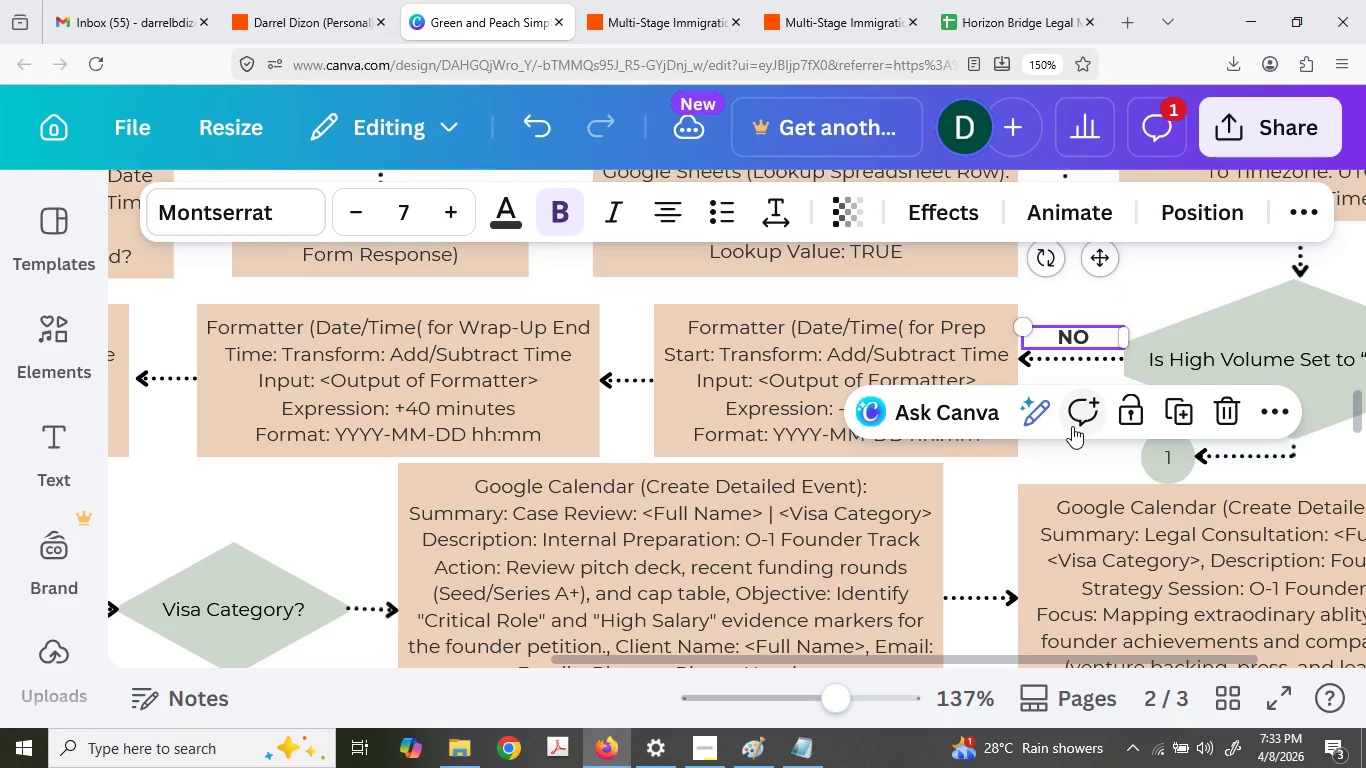 
key(Control+C)
 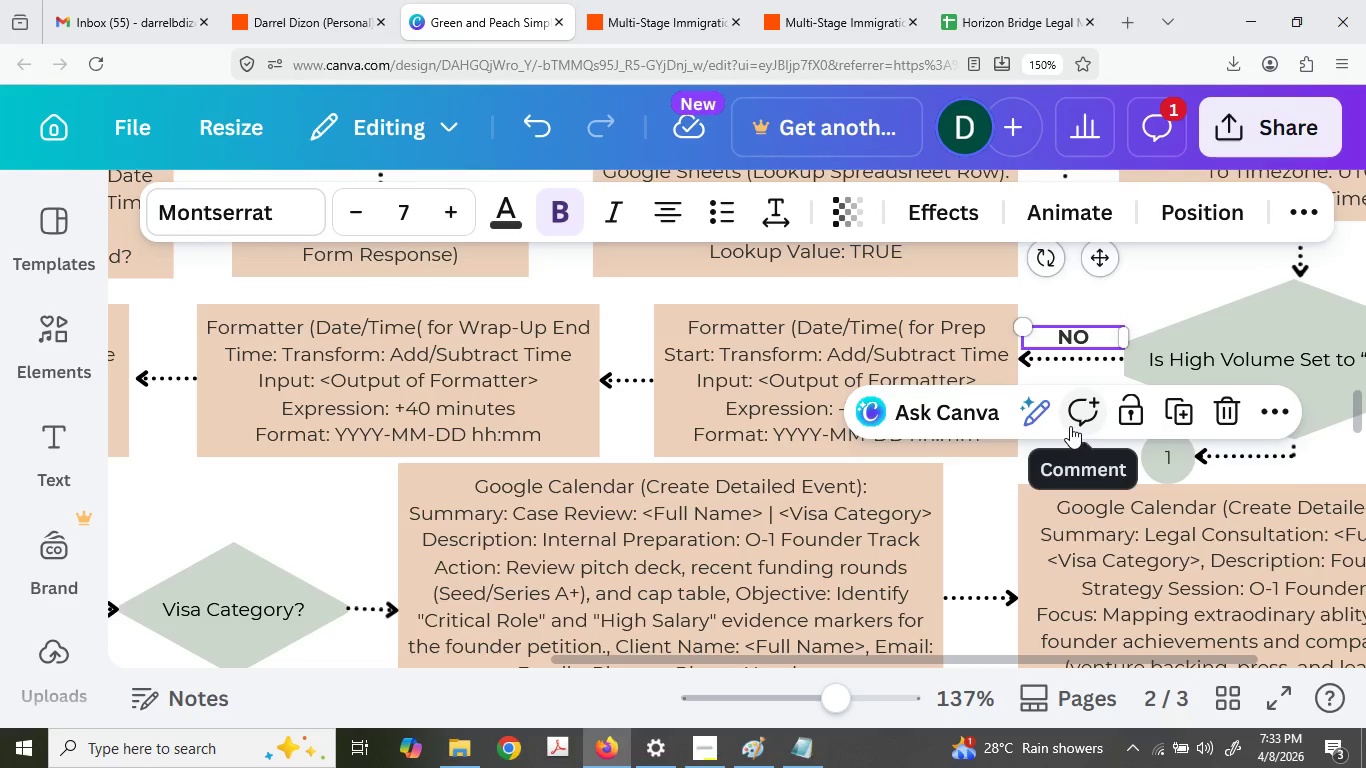 
key(Control+V)
 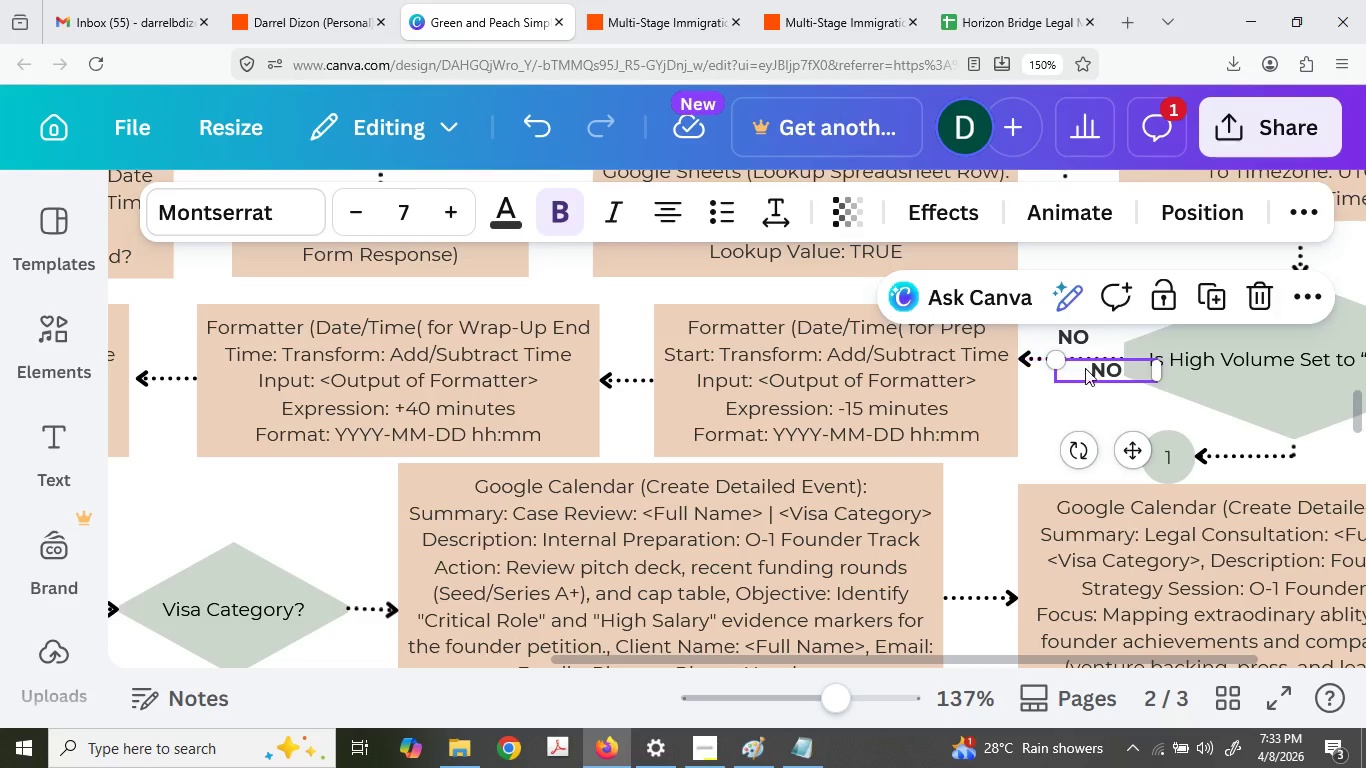 
double_click([1086, 368])
 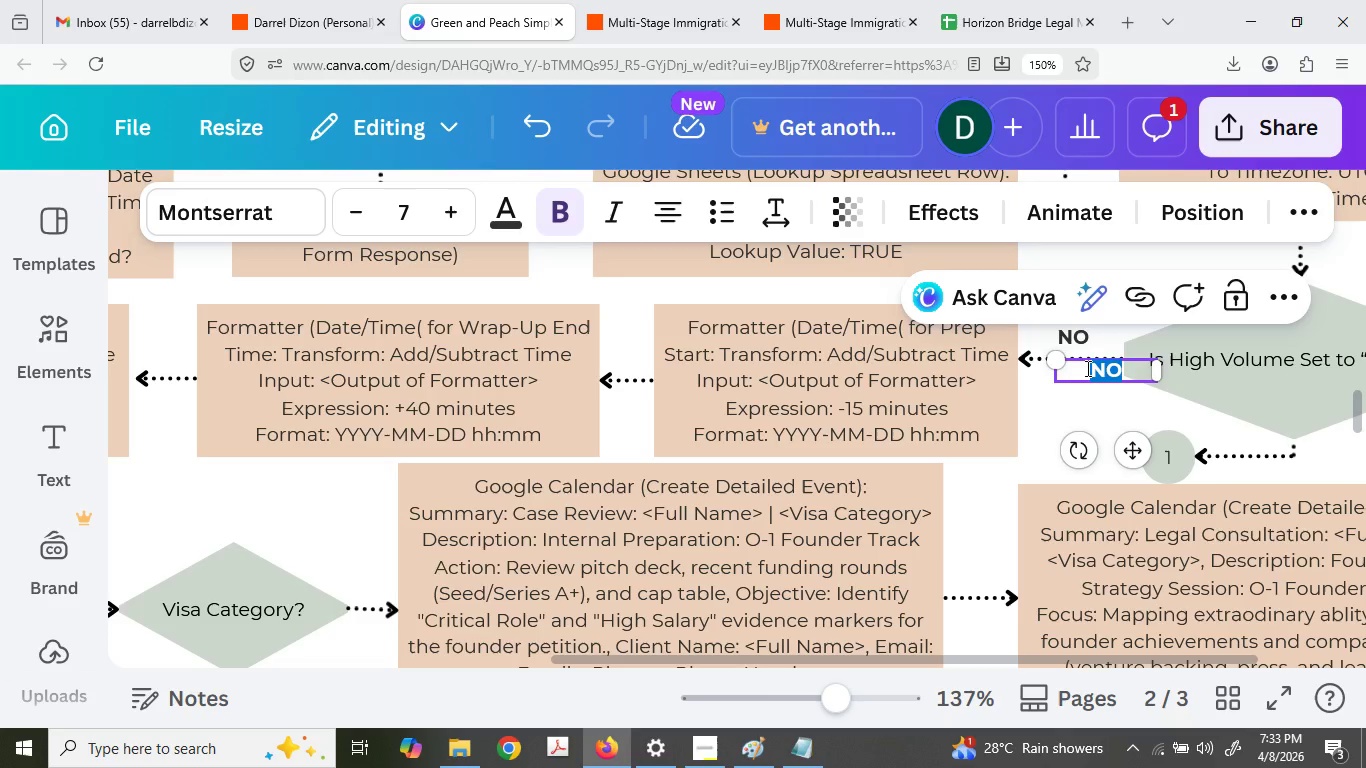 
type(YES)
 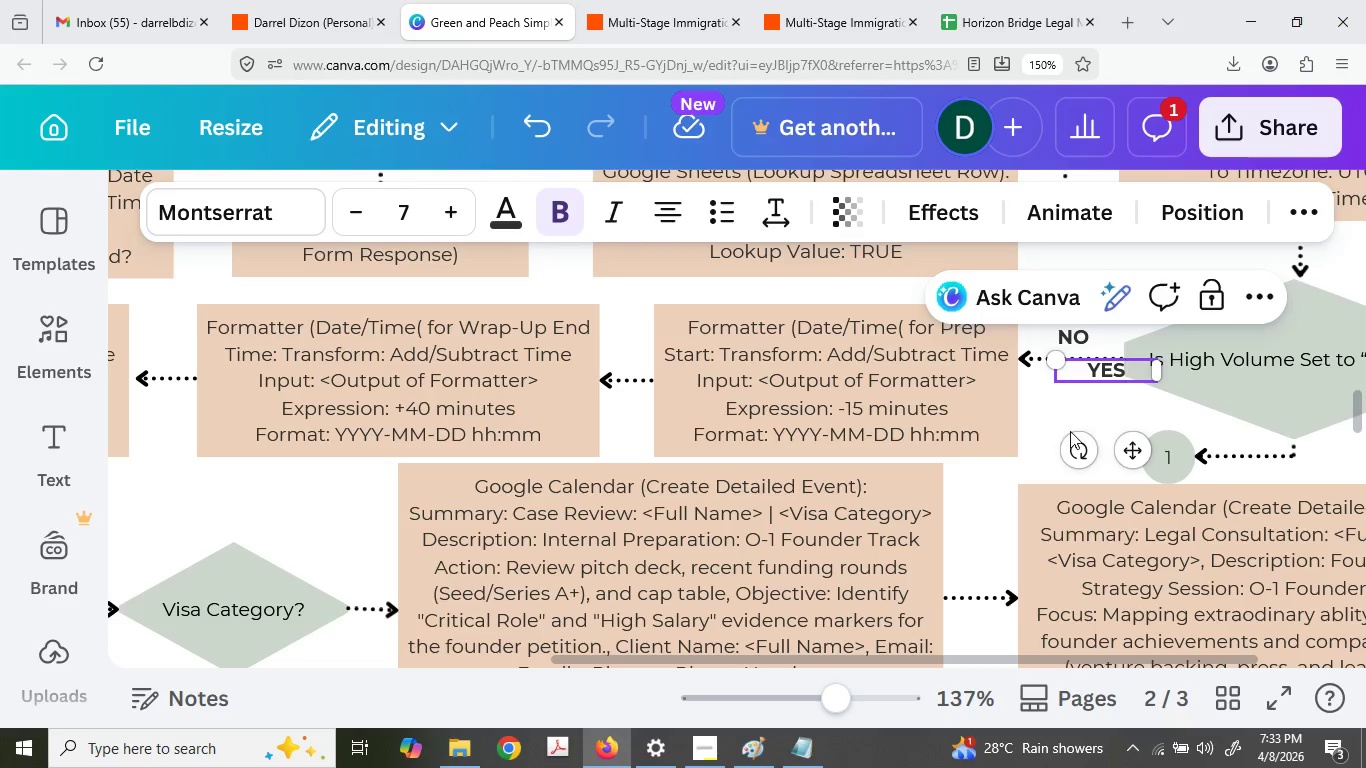 
left_click([1067, 429])
 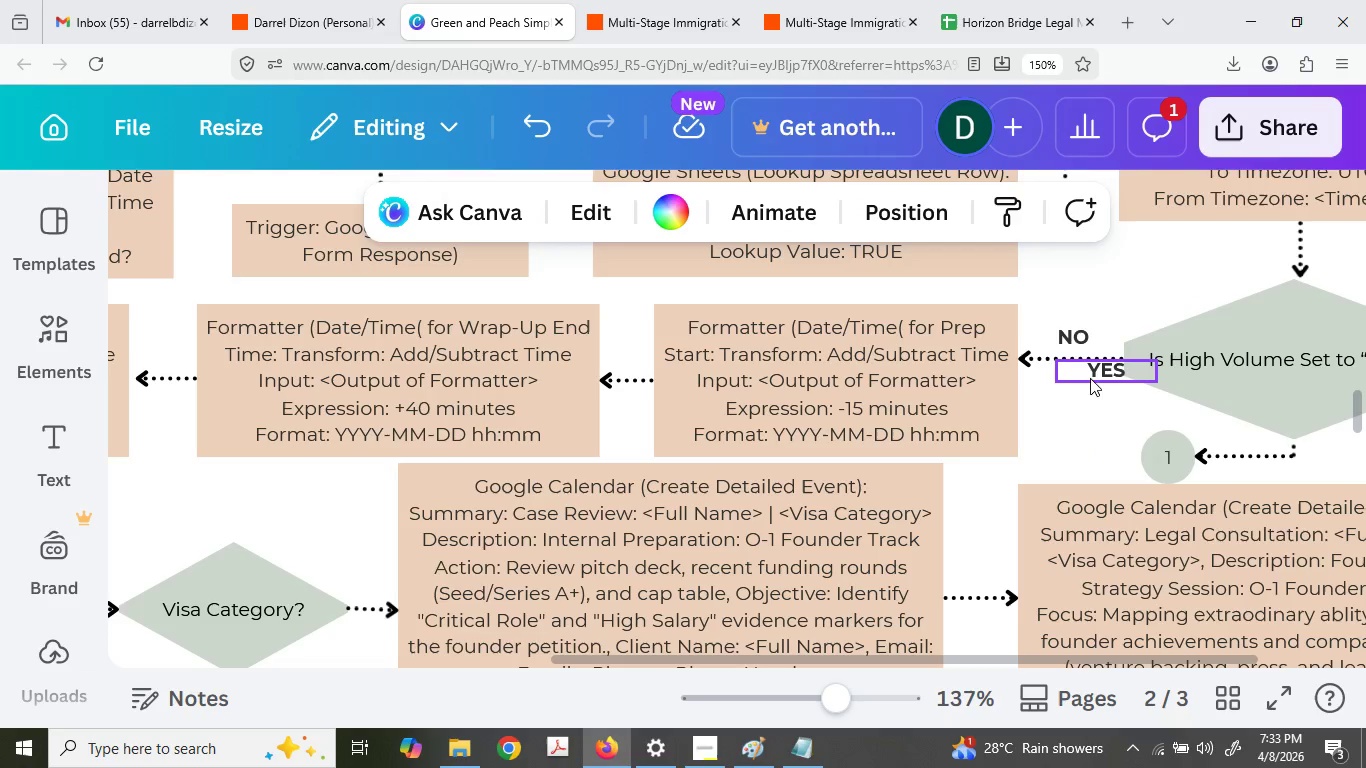 
left_click_drag(start_coordinate=[1090, 378], to_coordinate=[1221, 446])
 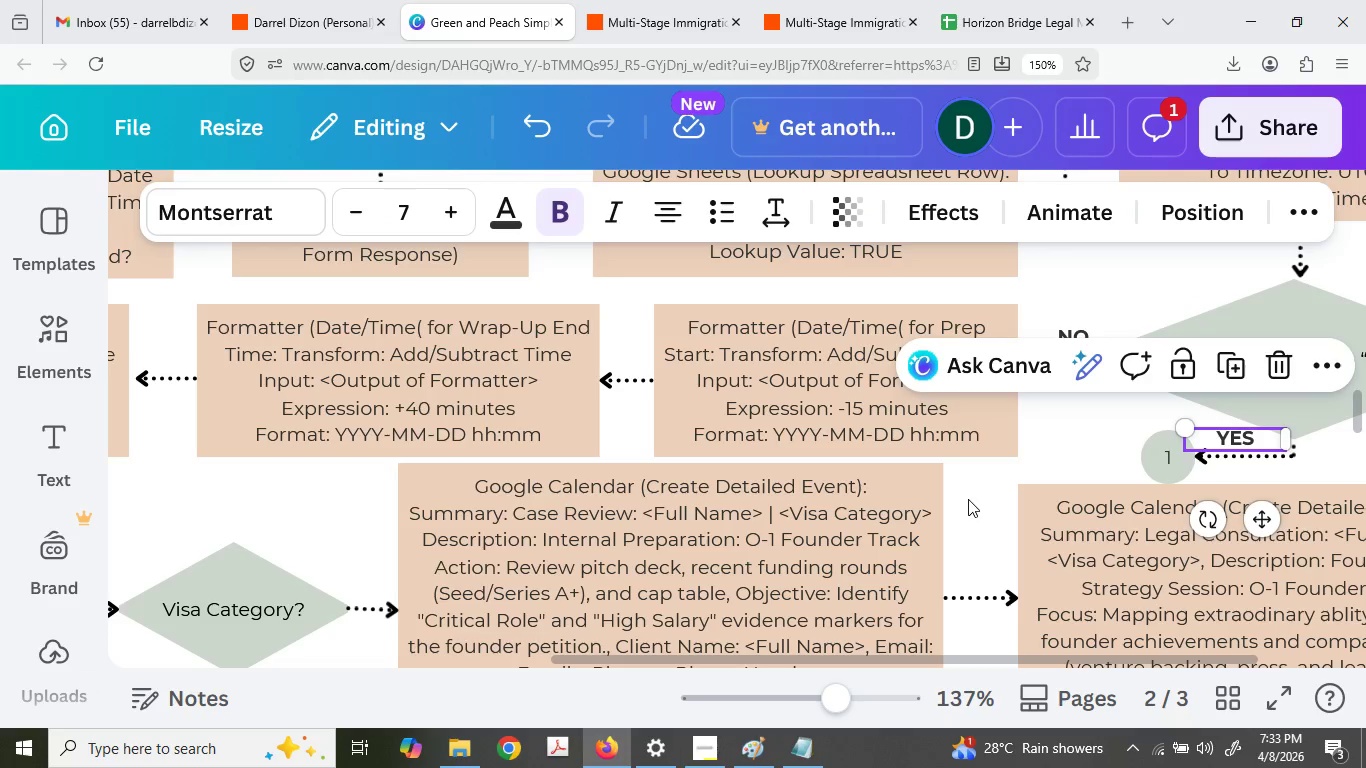 
left_click([963, 490])
 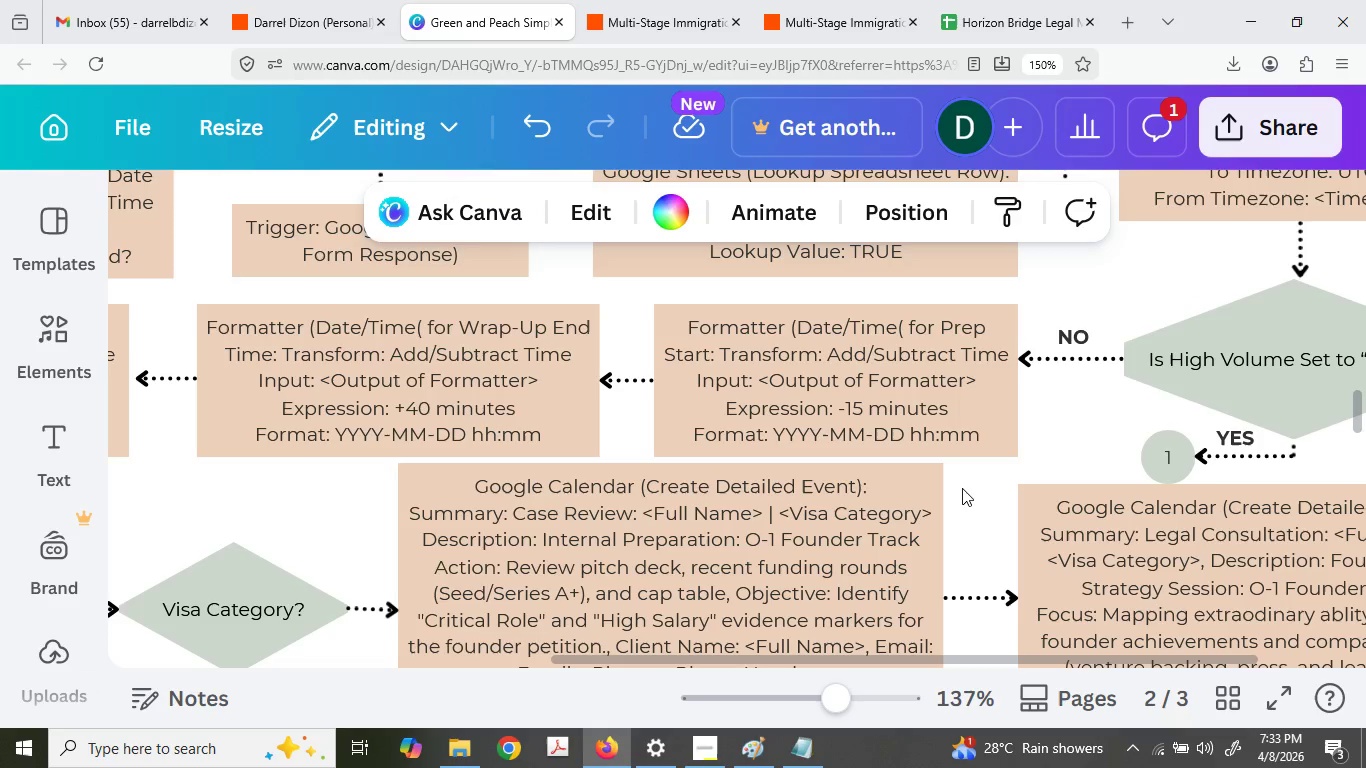 
hold_key(key=ControlLeft, duration=0.8)
scroll: coordinate [962, 487], scroll_direction: down, amount: 1.0
 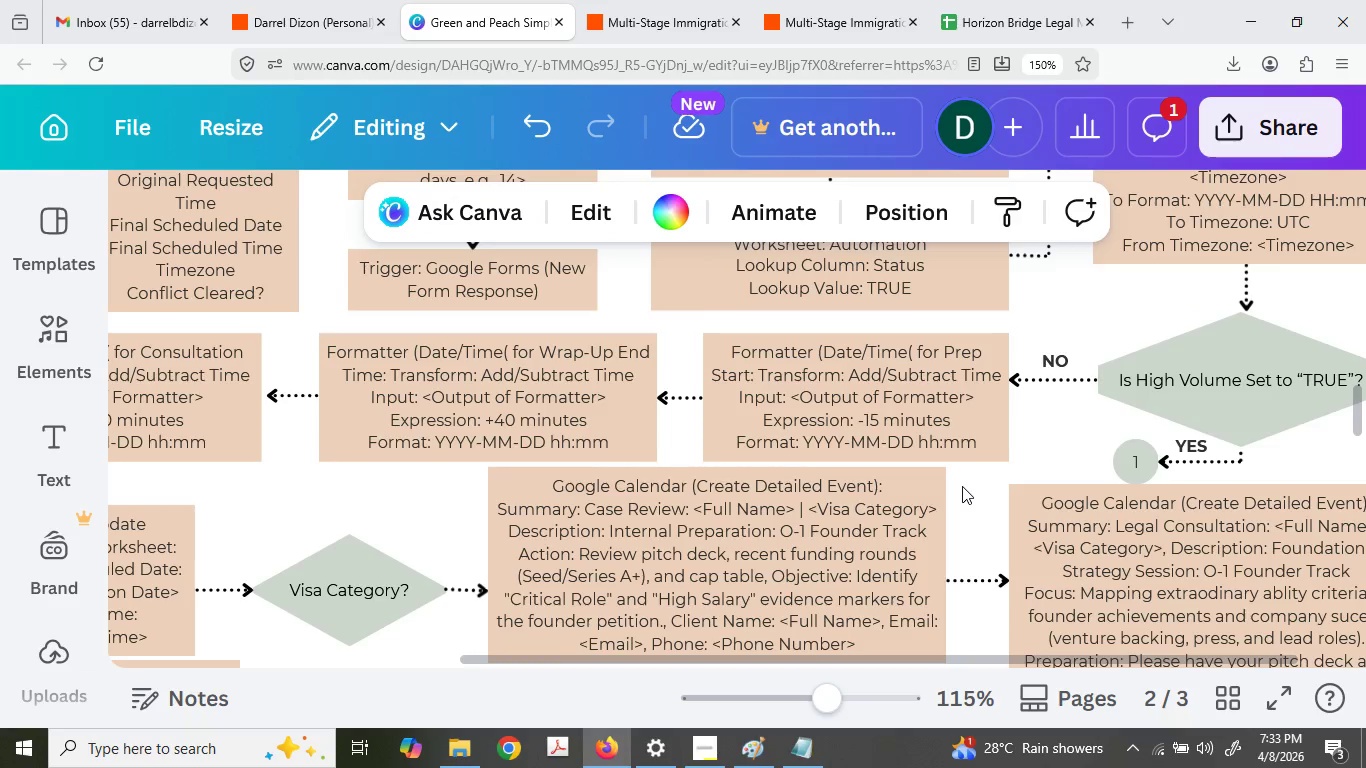 
key(Control+C)
 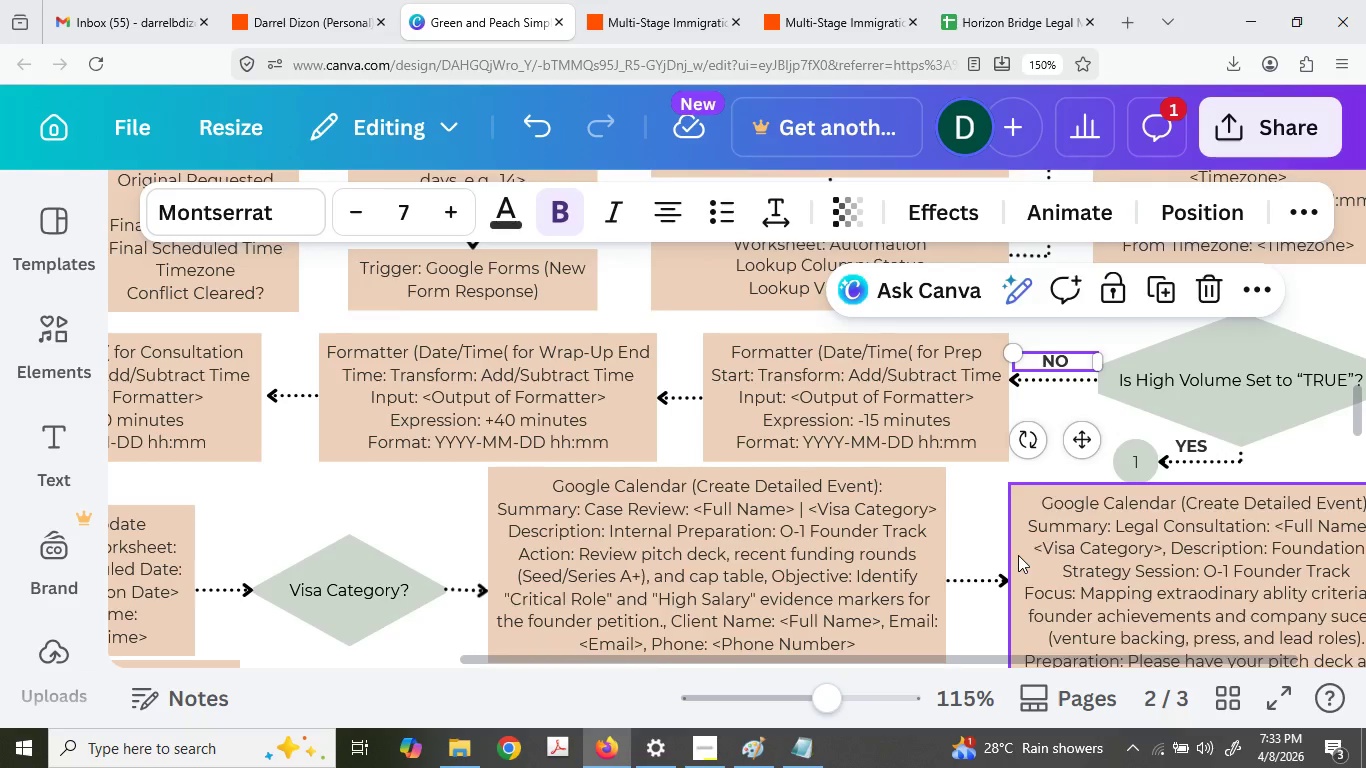 
left_click_drag(start_coordinate=[824, 653], to_coordinate=[450, 637])
 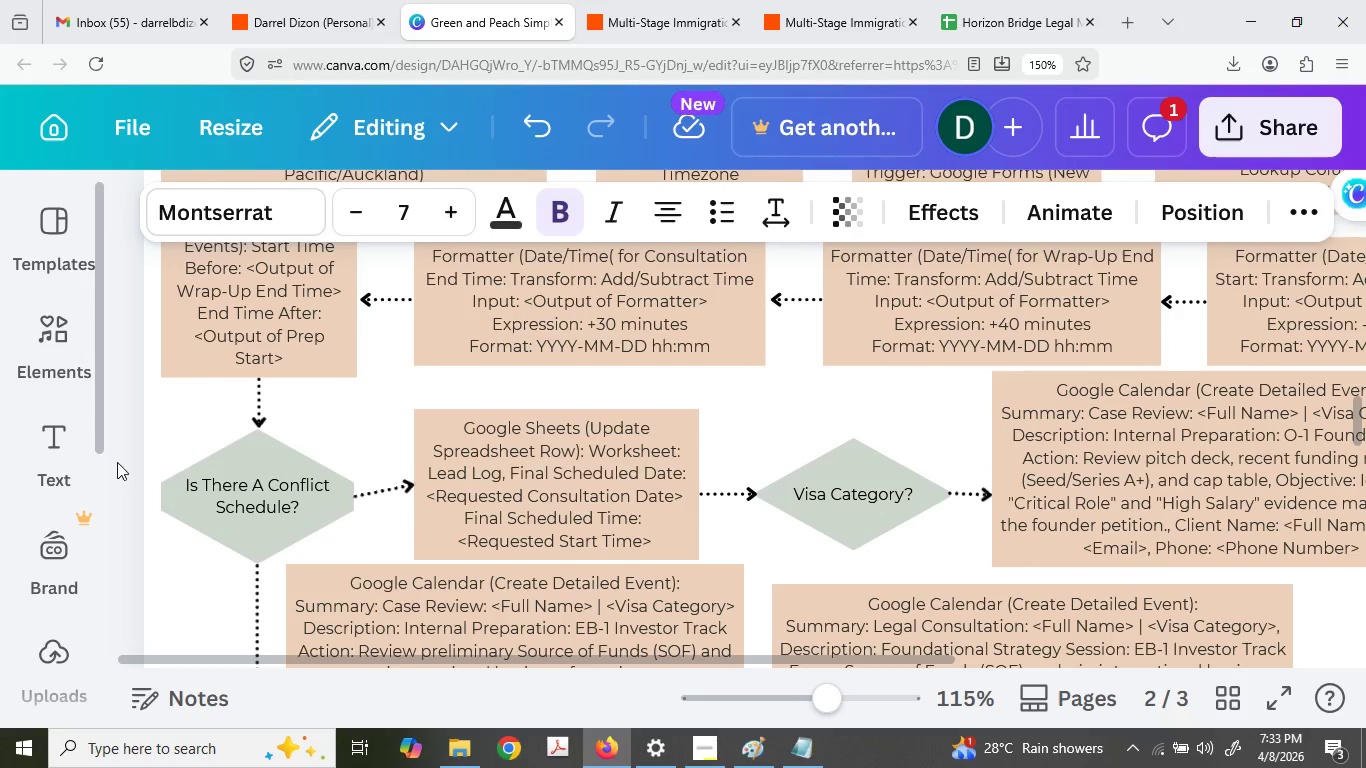 
scroll: coordinate [117, 462], scroll_direction: down, amount: 2.0
 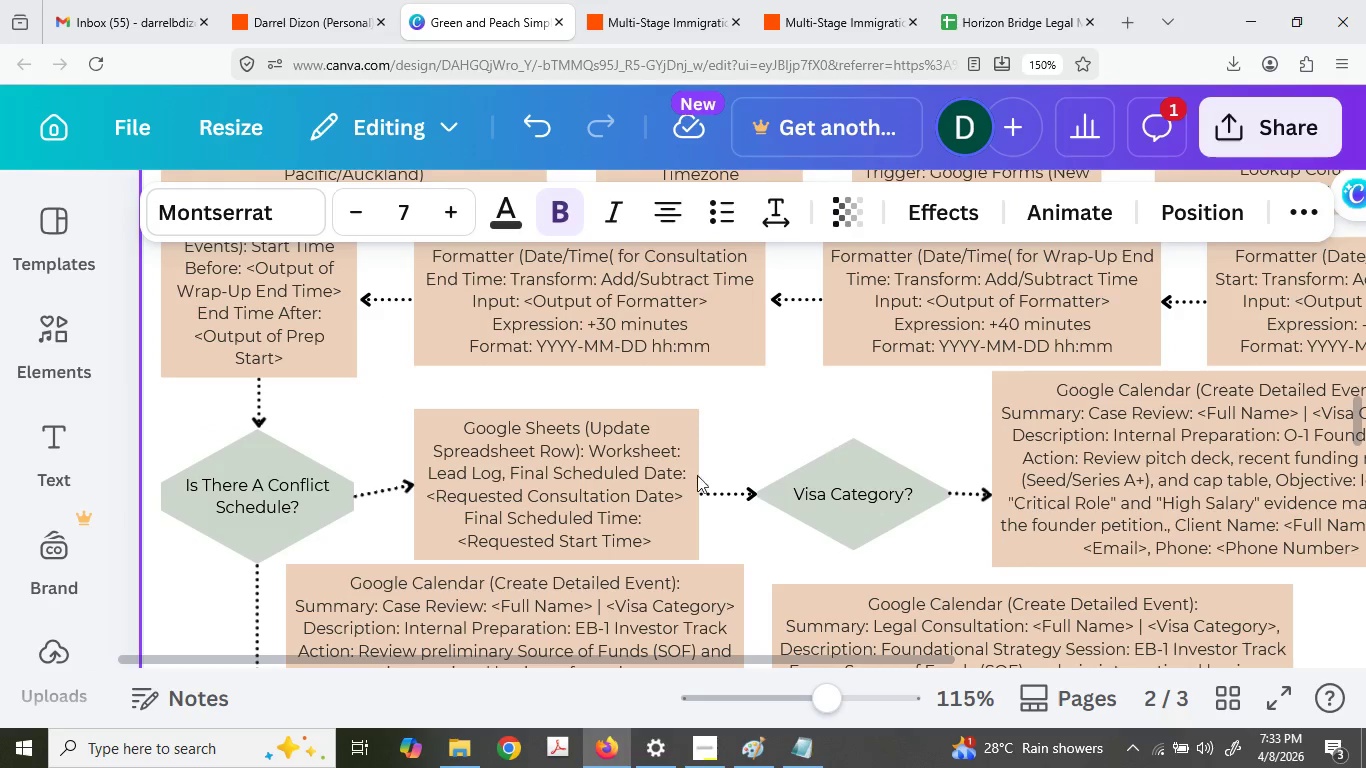 
key(Control+ControlLeft)
 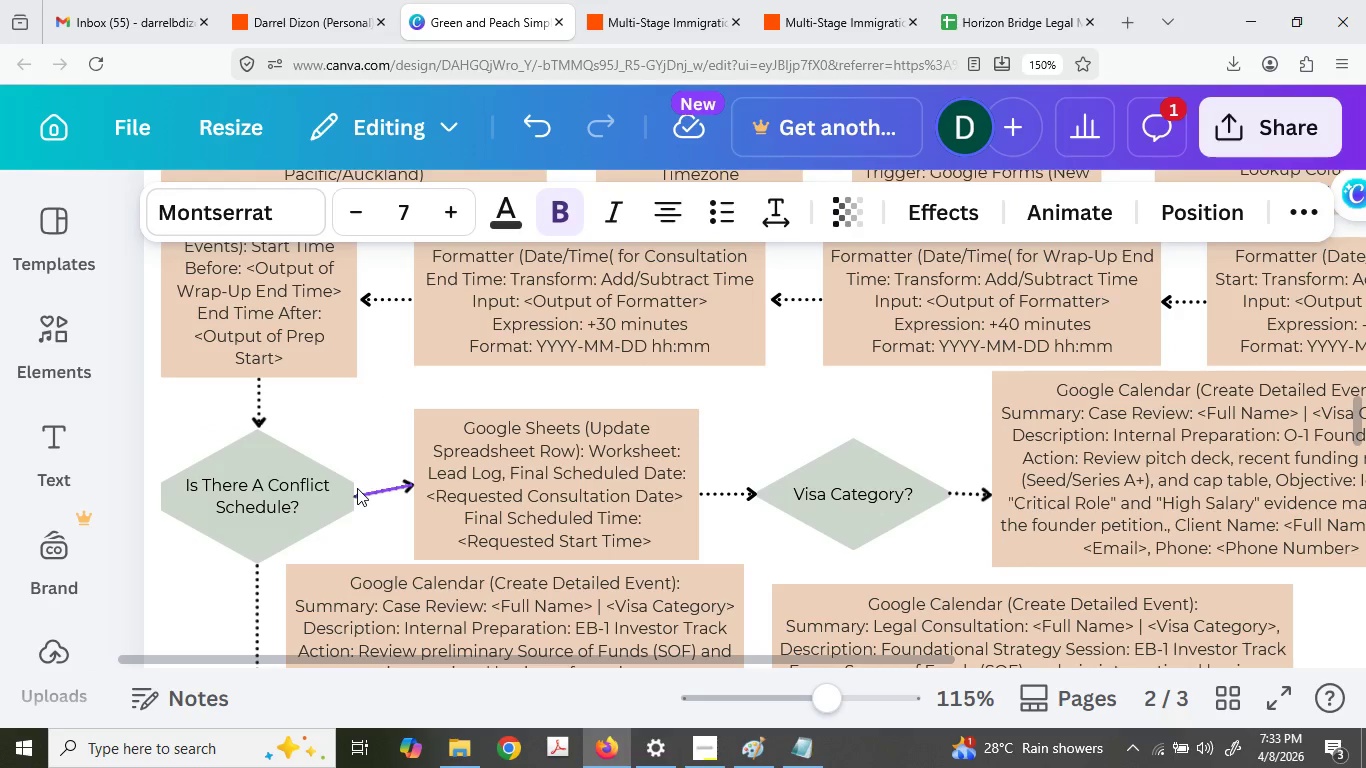 
key(Control+V)
 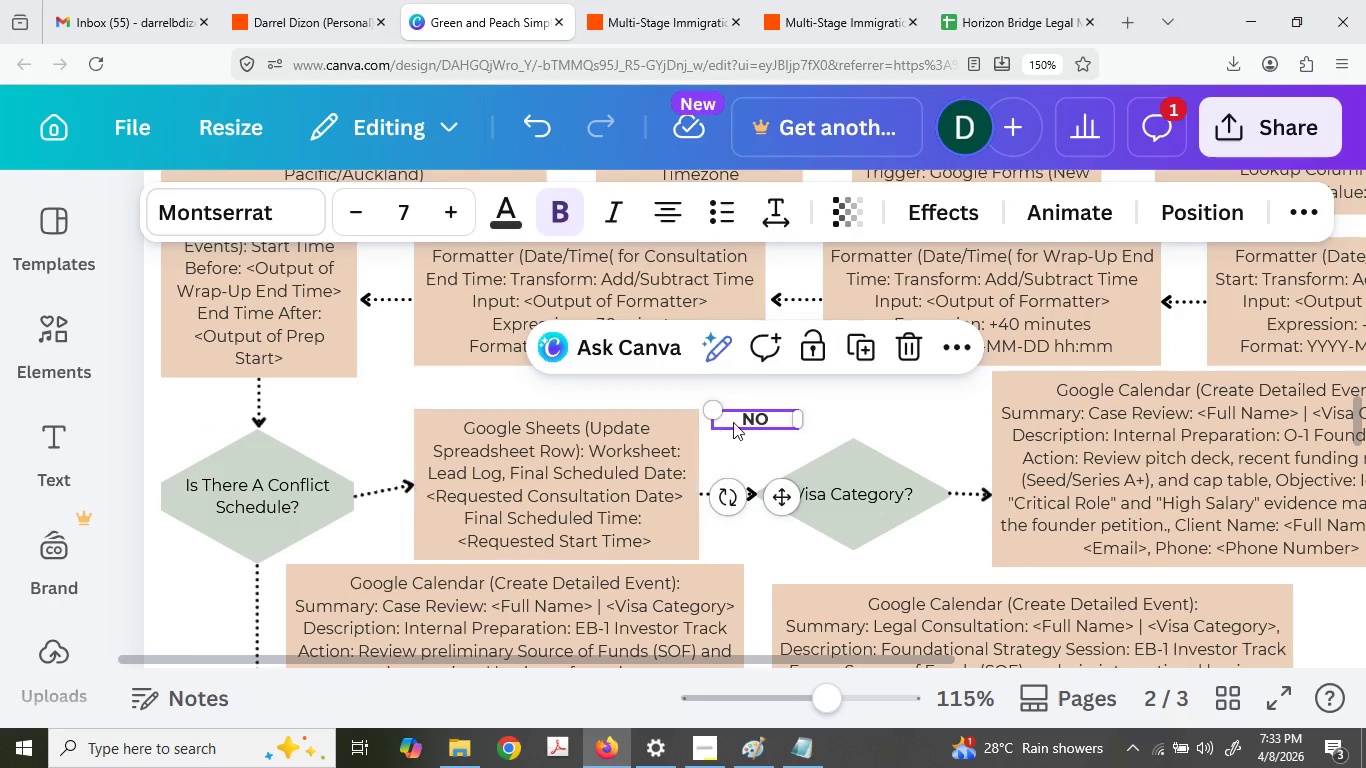 
left_click_drag(start_coordinate=[734, 421], to_coordinate=[360, 469])
 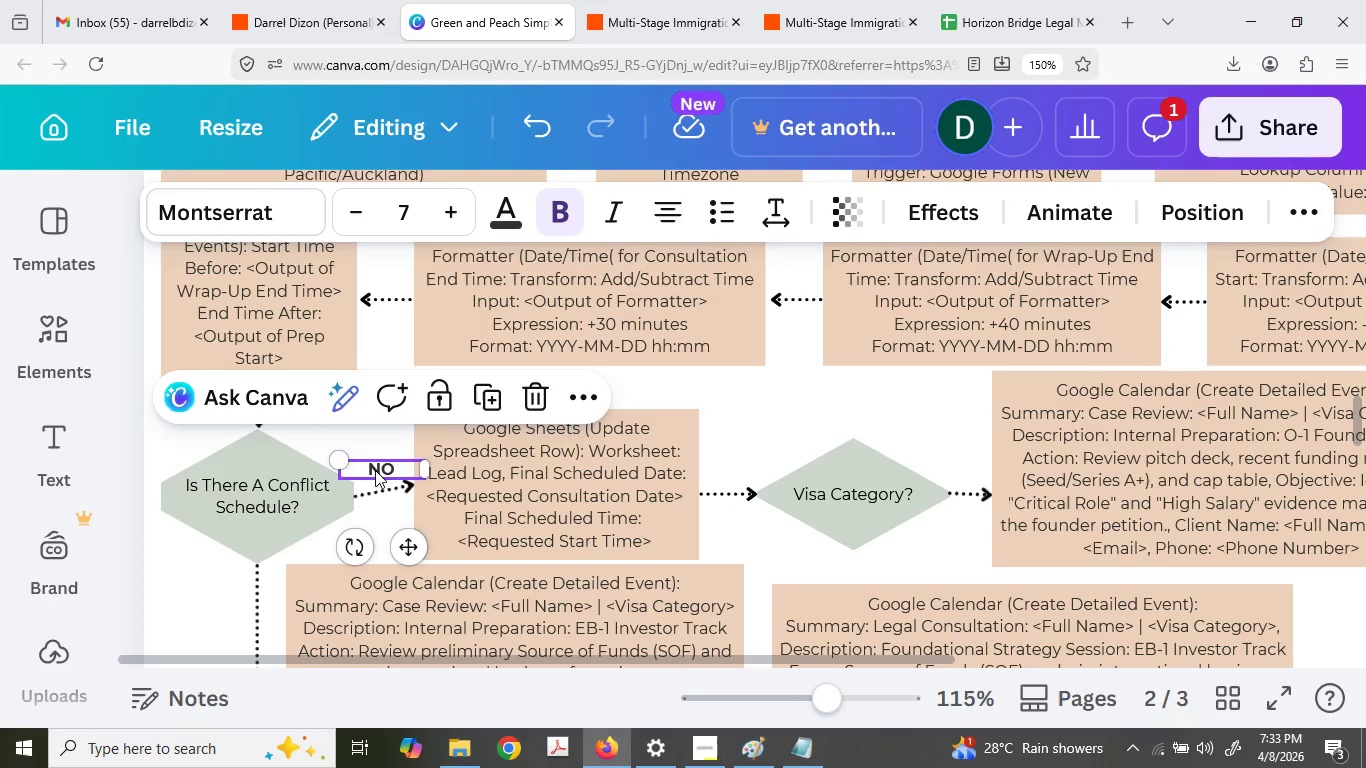 
left_click([375, 470])
 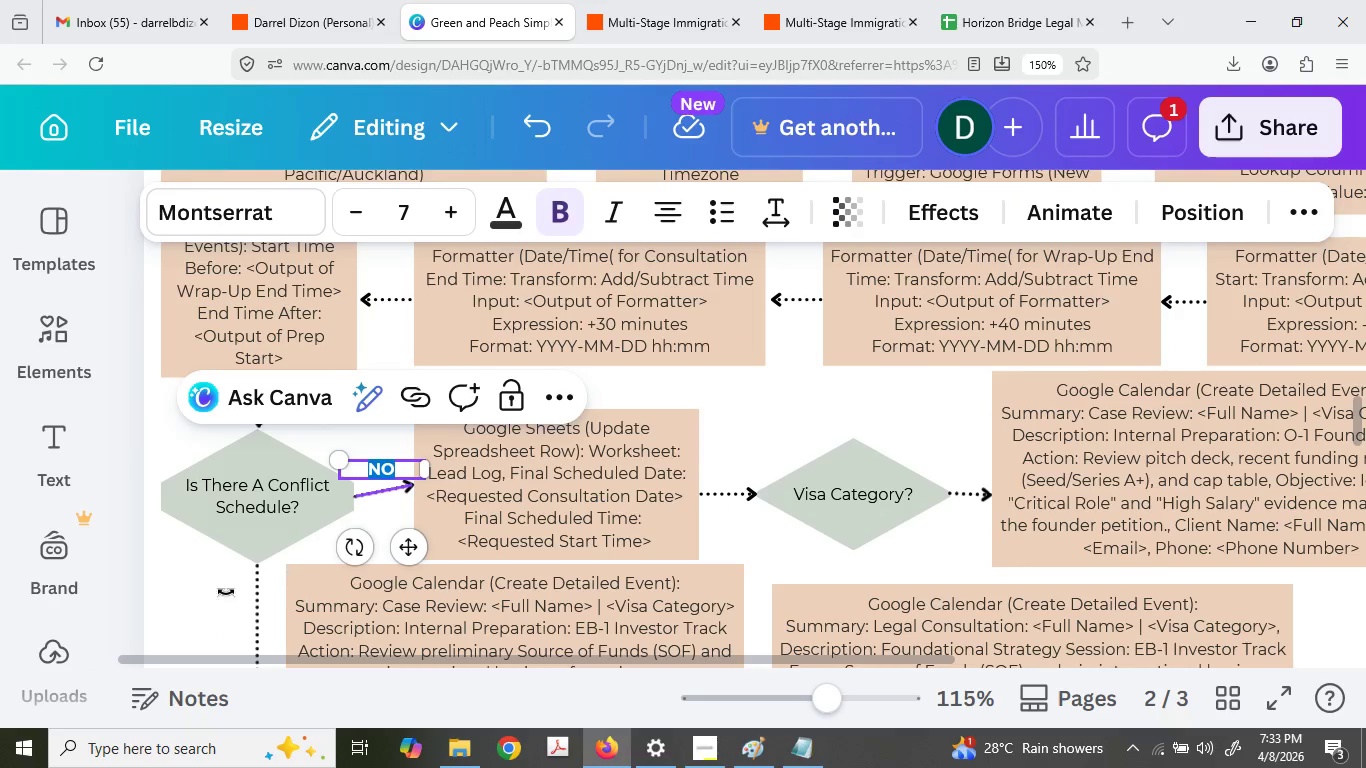 
left_click([200, 600])
 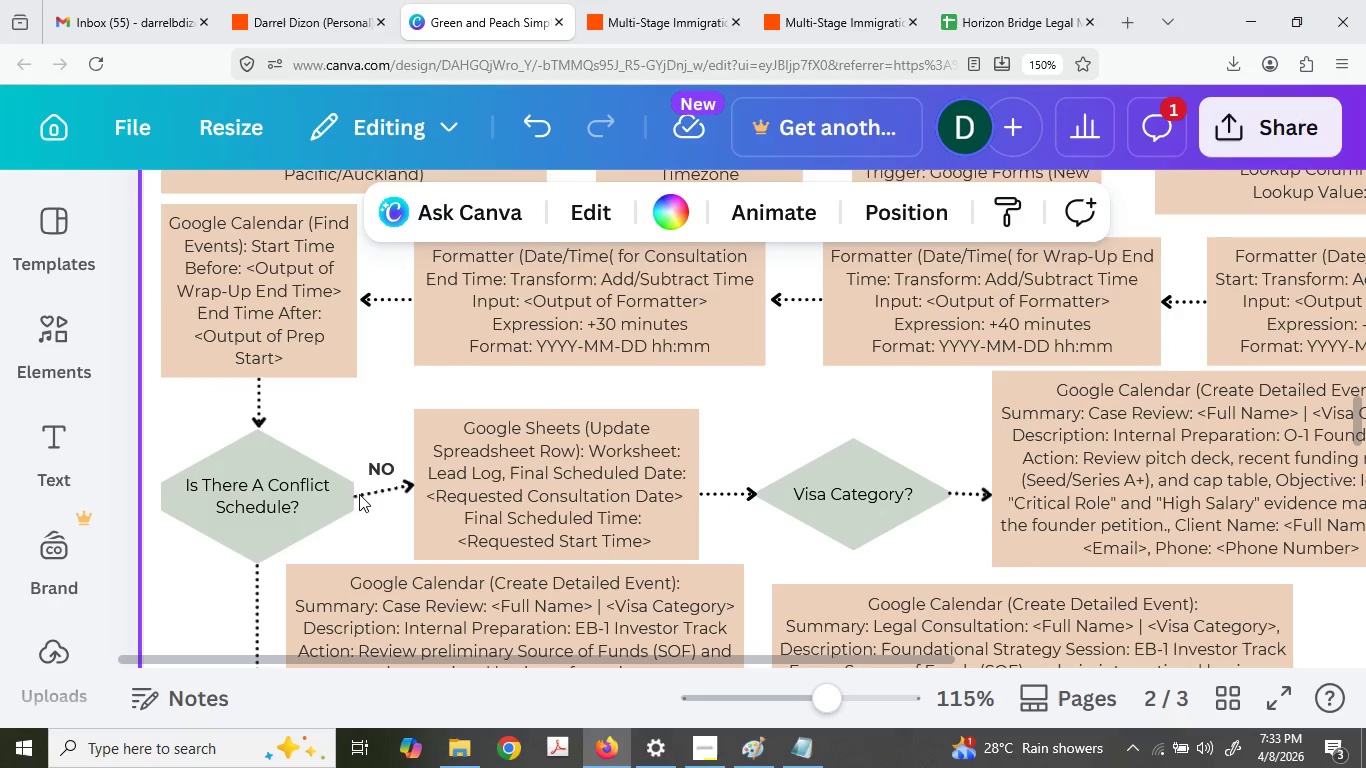 
key(Control+ControlLeft)
 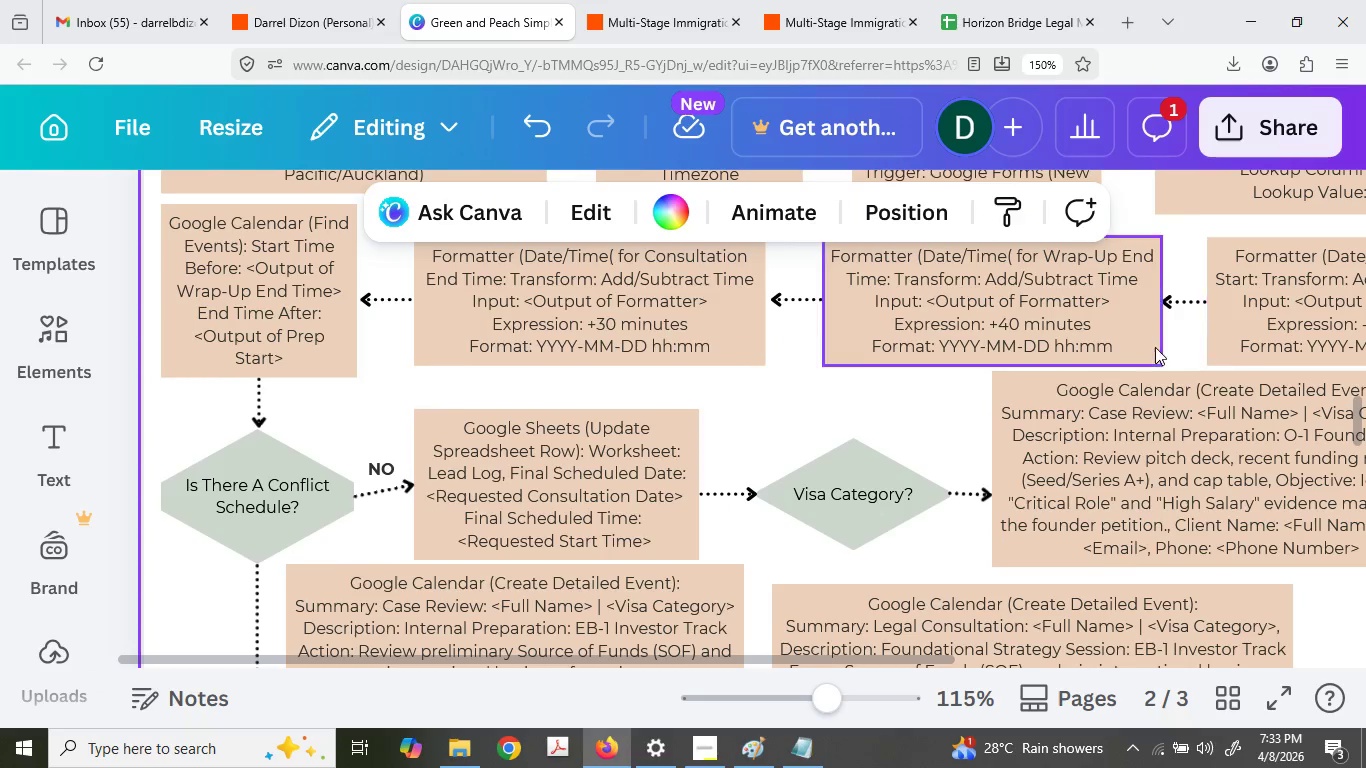 
left_click_drag(start_coordinate=[922, 661], to_coordinate=[1145, 632])
 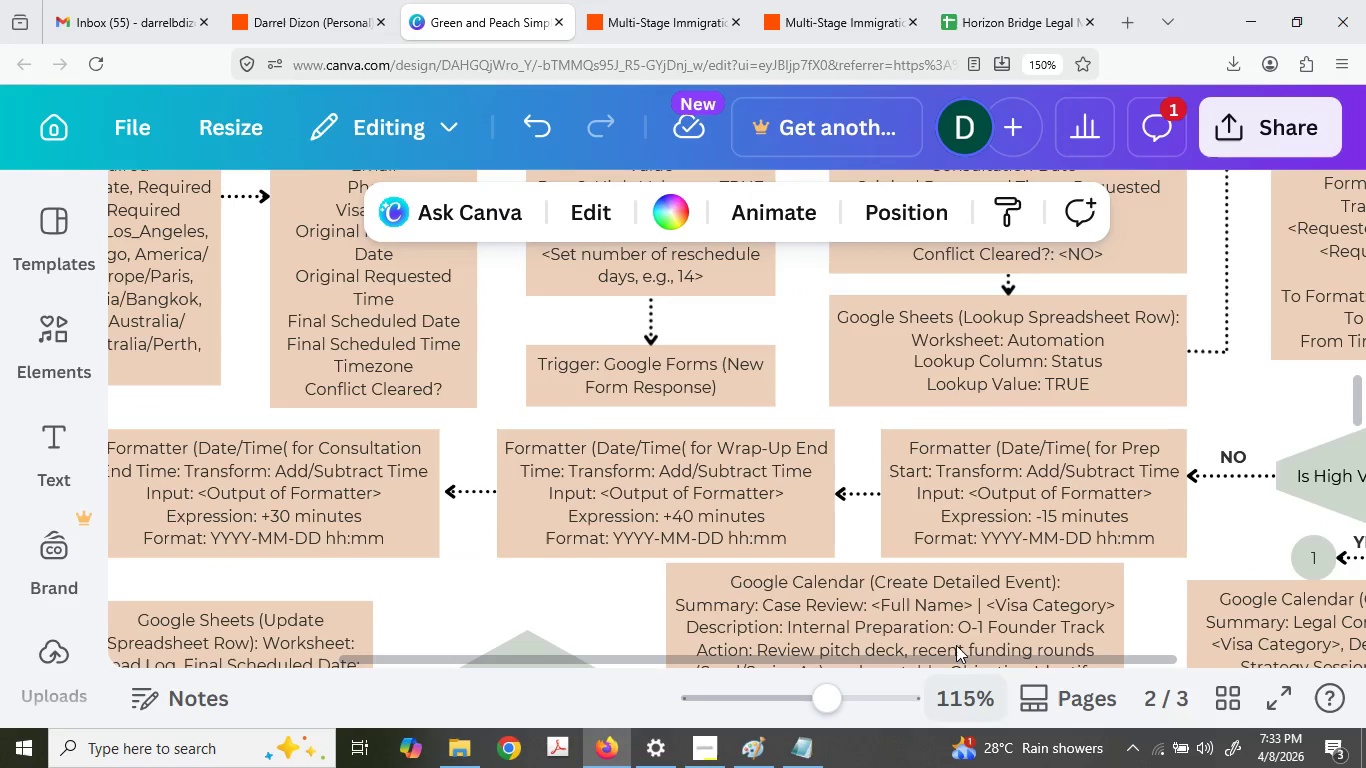 
scroll: coordinate [1155, 347], scroll_direction: up, amount: 2.0
 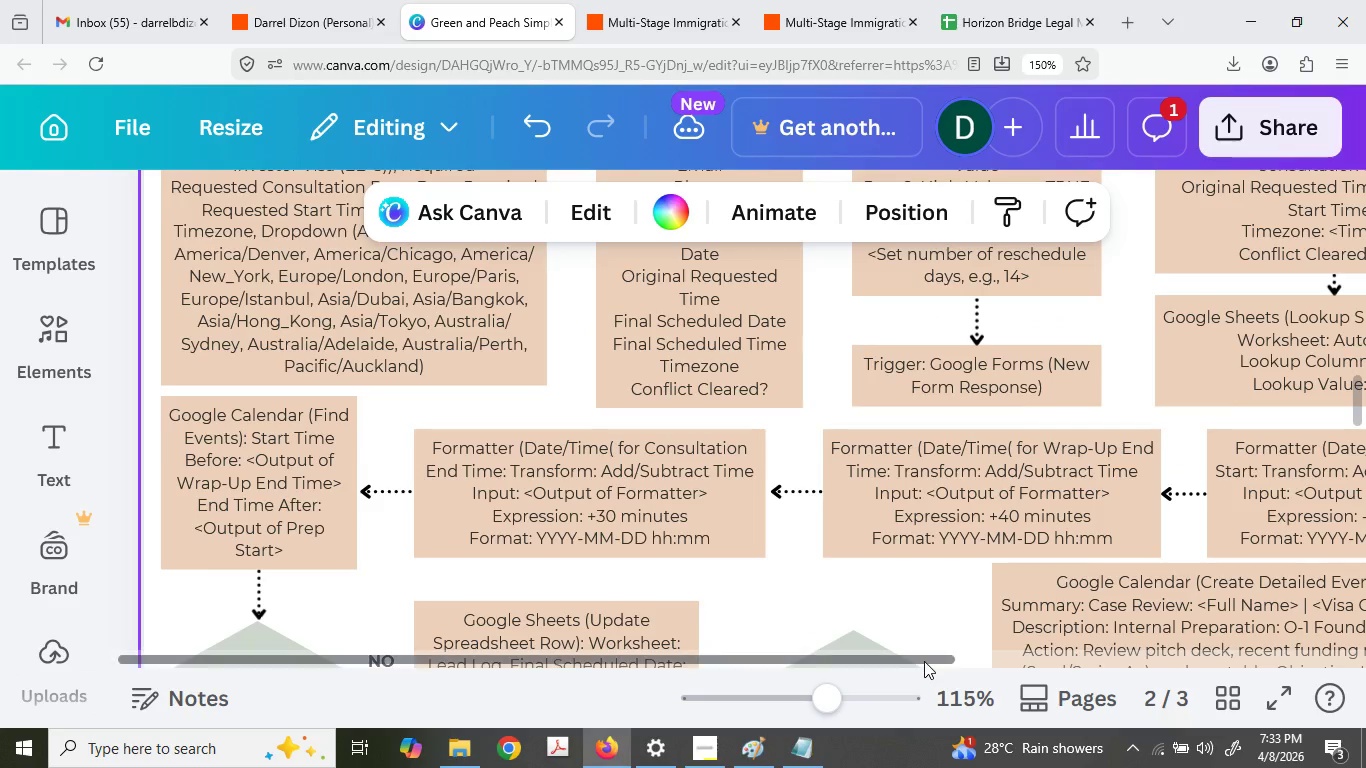 
left_click_drag(start_coordinate=[963, 654], to_coordinate=[1176, 638])
 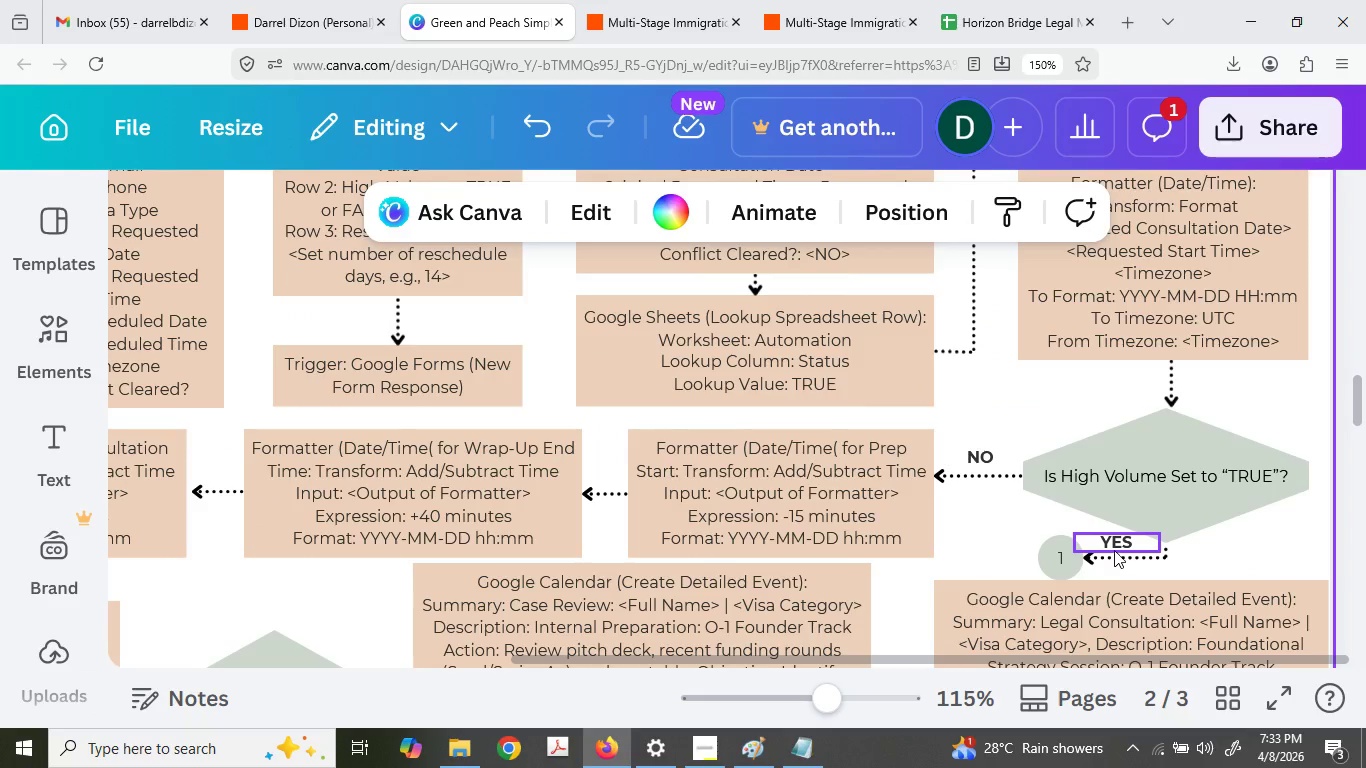 
key(Control+ControlLeft)
 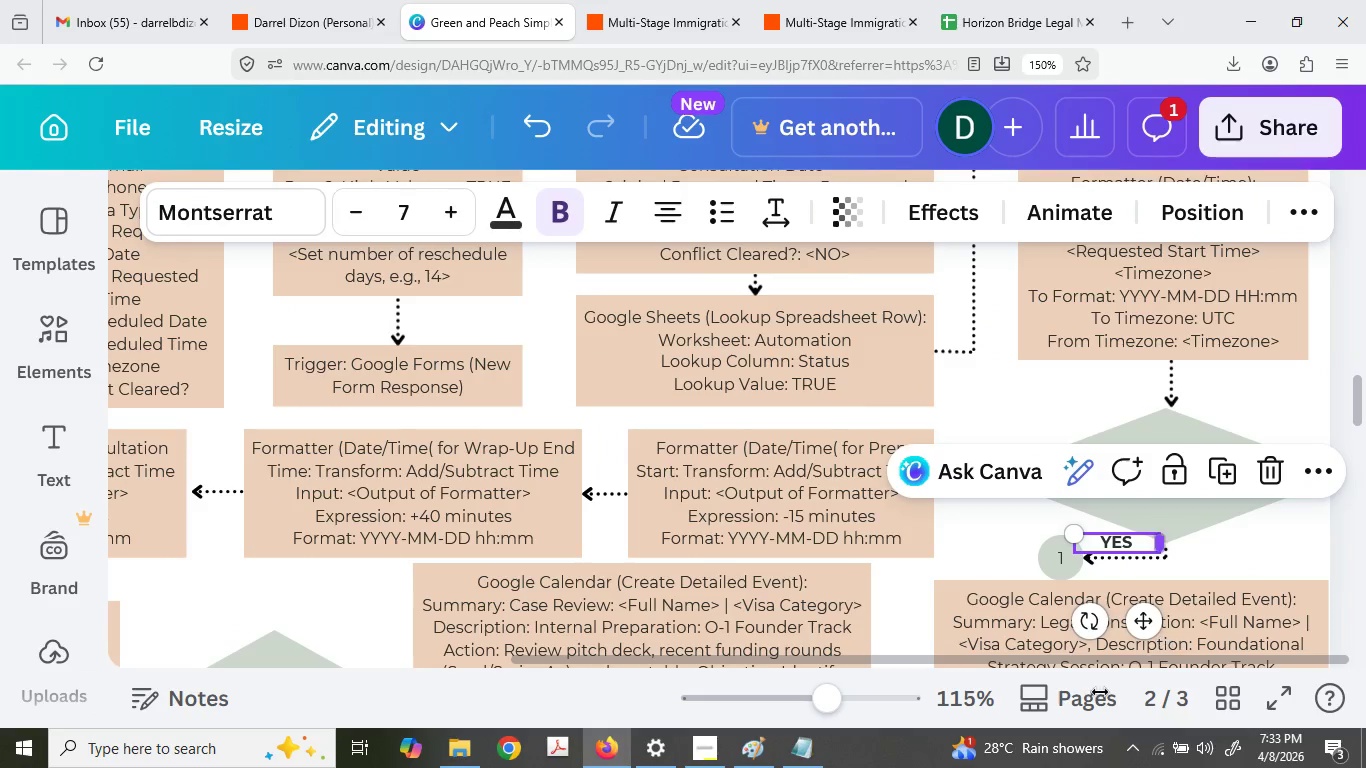 
key(Control+C)
 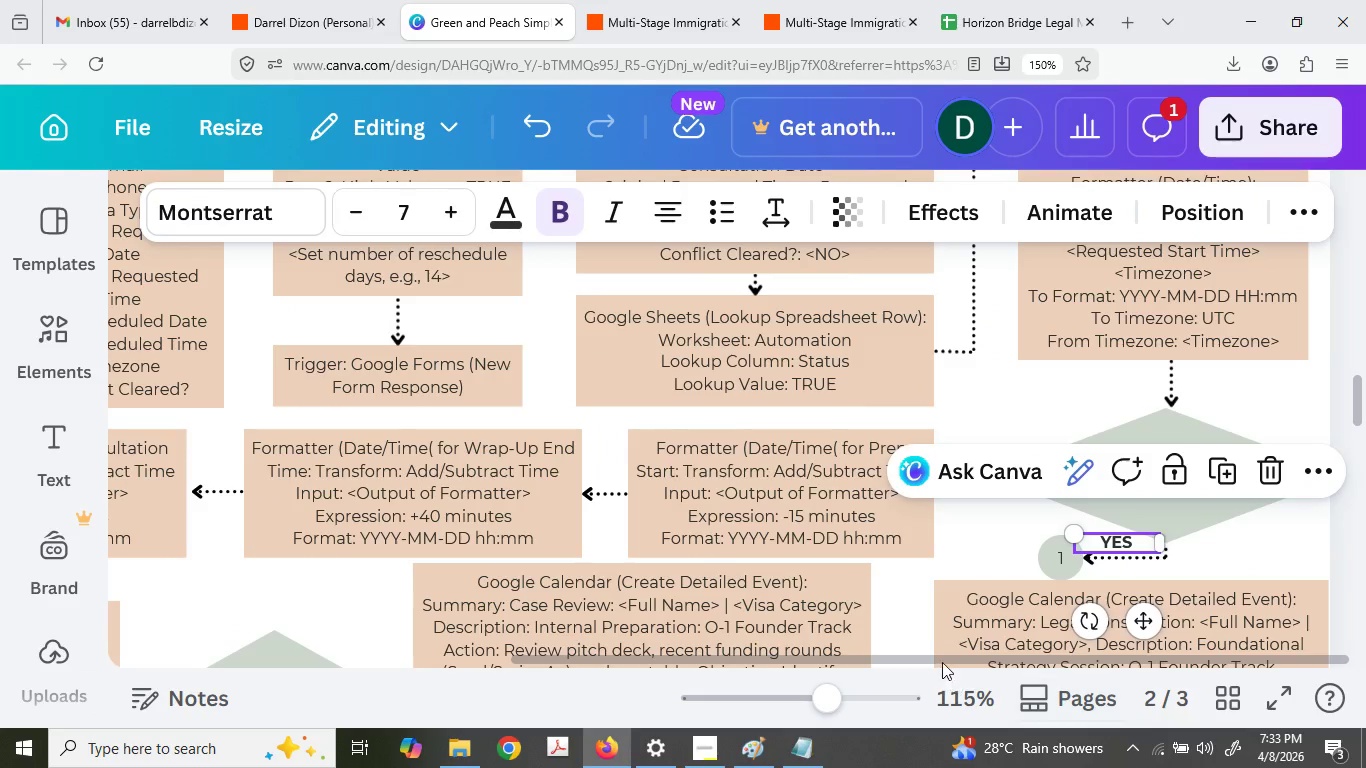 
left_click_drag(start_coordinate=[940, 660], to_coordinate=[250, 581])
 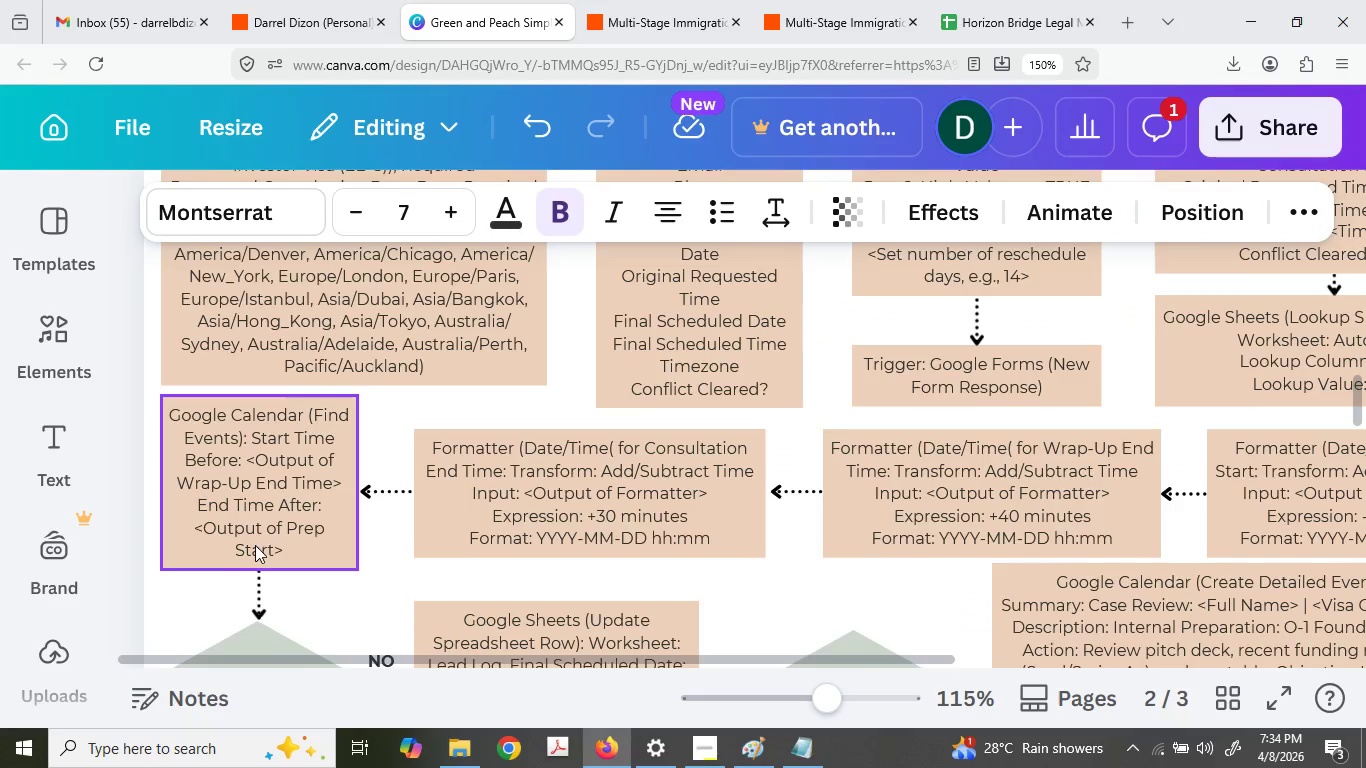 
key(Control+ControlLeft)
 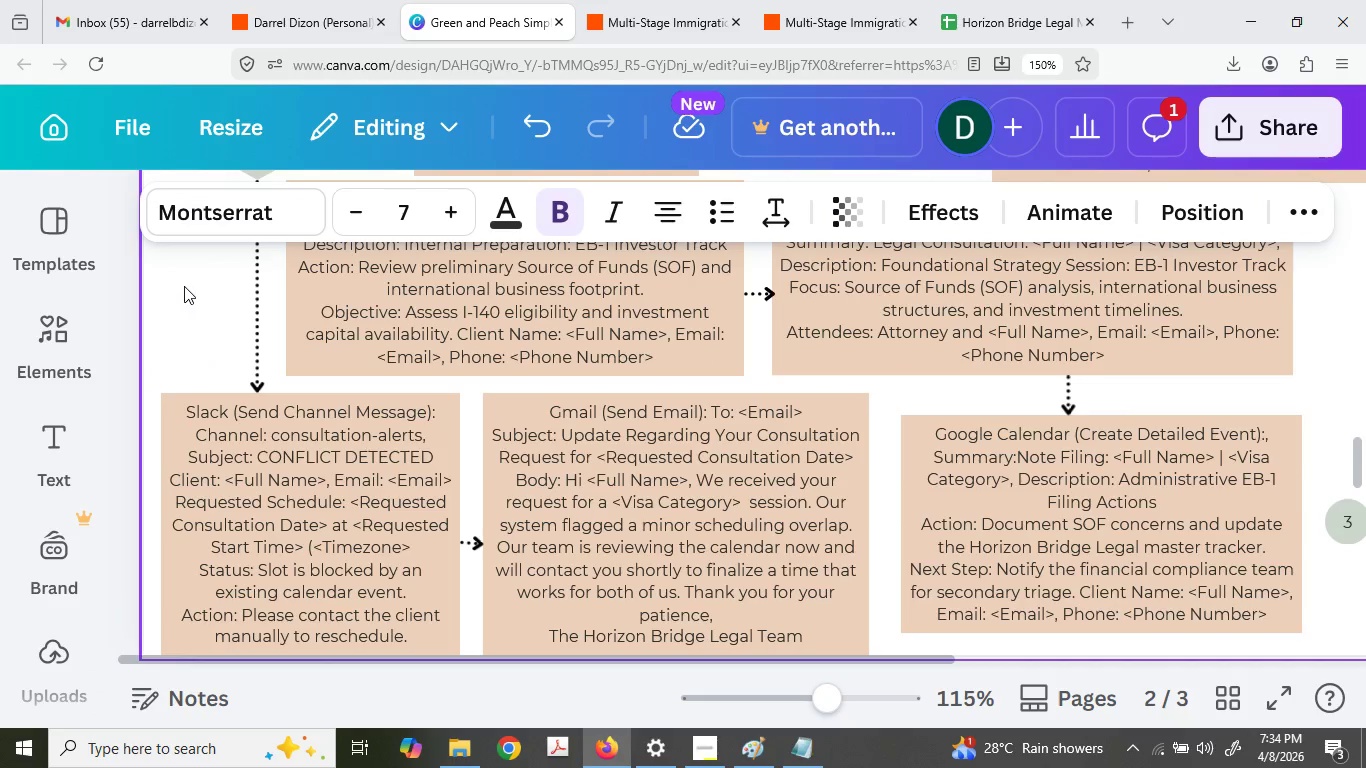 
scroll: coordinate [245, 529], scroll_direction: down, amount: 6.0
 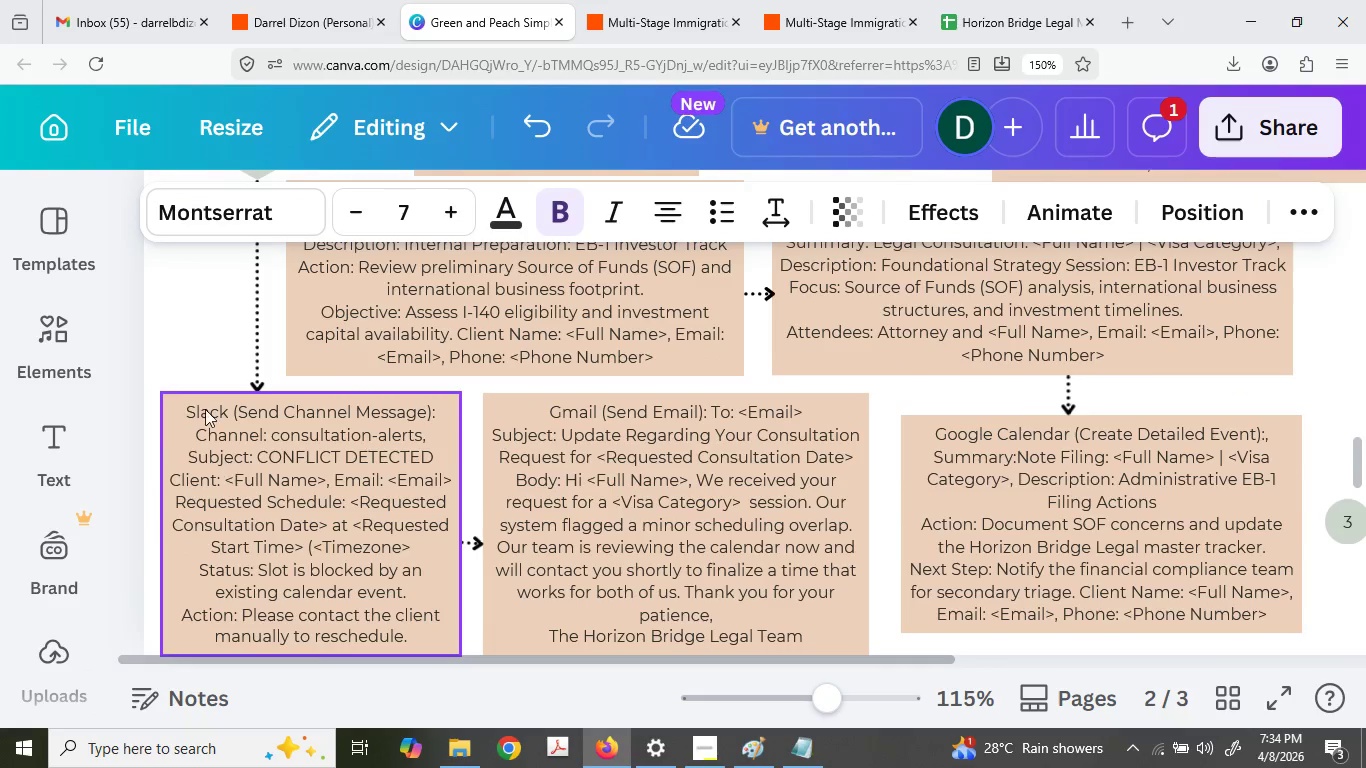 
key(Control+ControlLeft)
 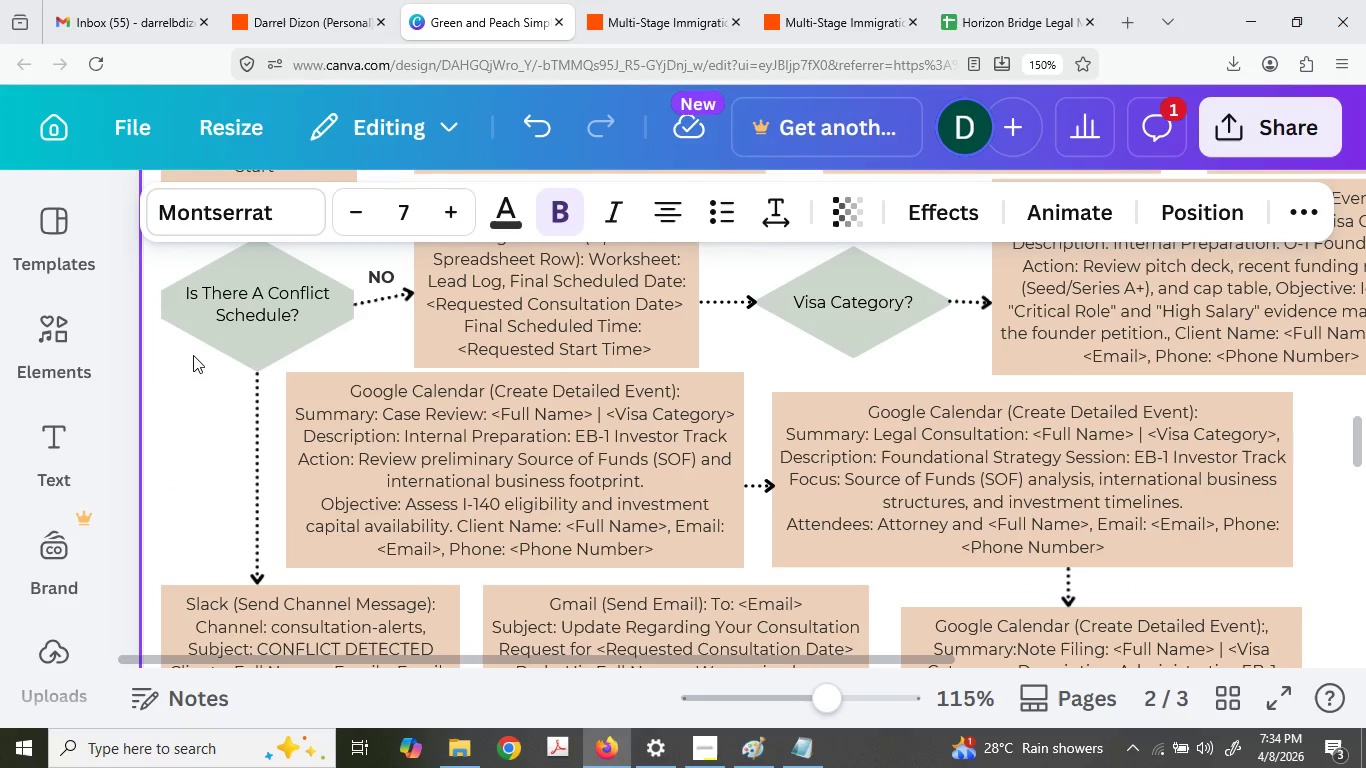 
key(Control+V)
 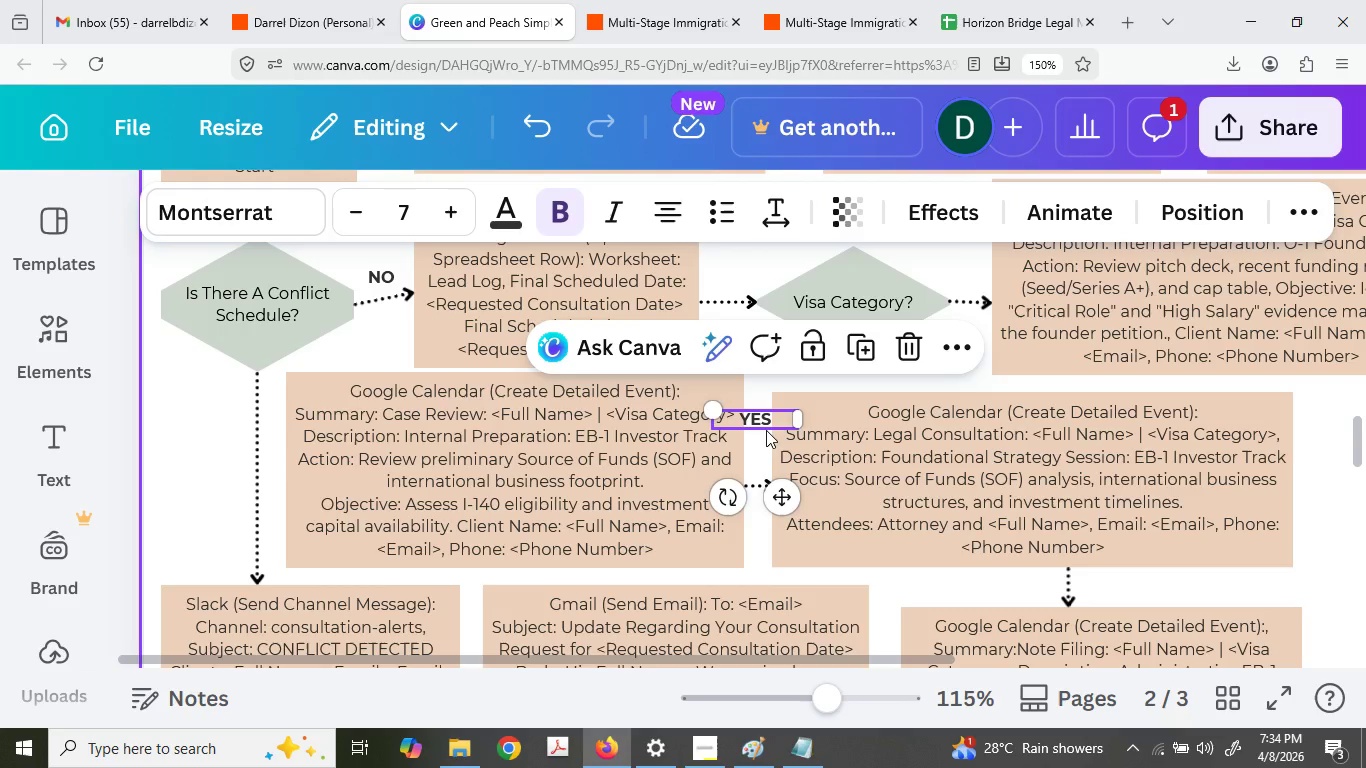 
scroll: coordinate [184, 286], scroll_direction: up, amount: 2.0
 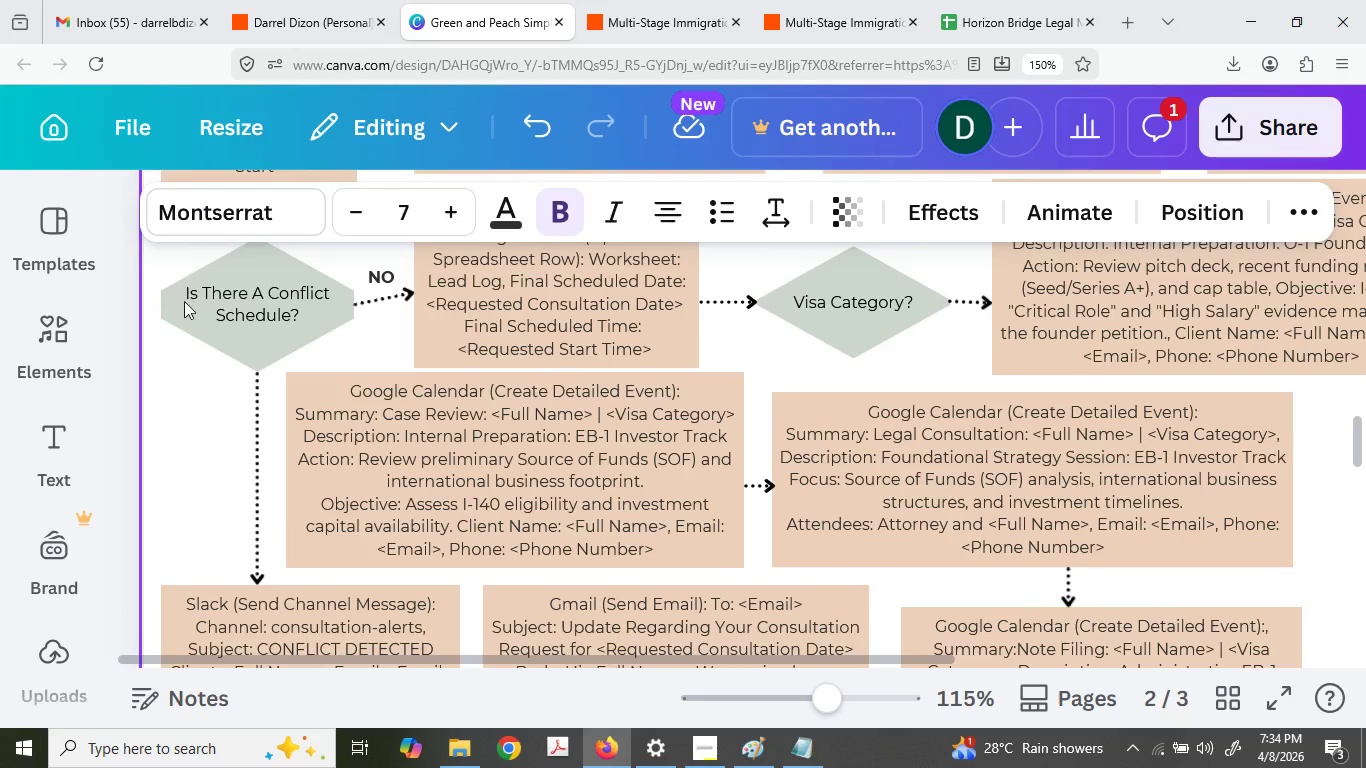 
left_click_drag(start_coordinate=[763, 427], to_coordinate=[237, 386])
 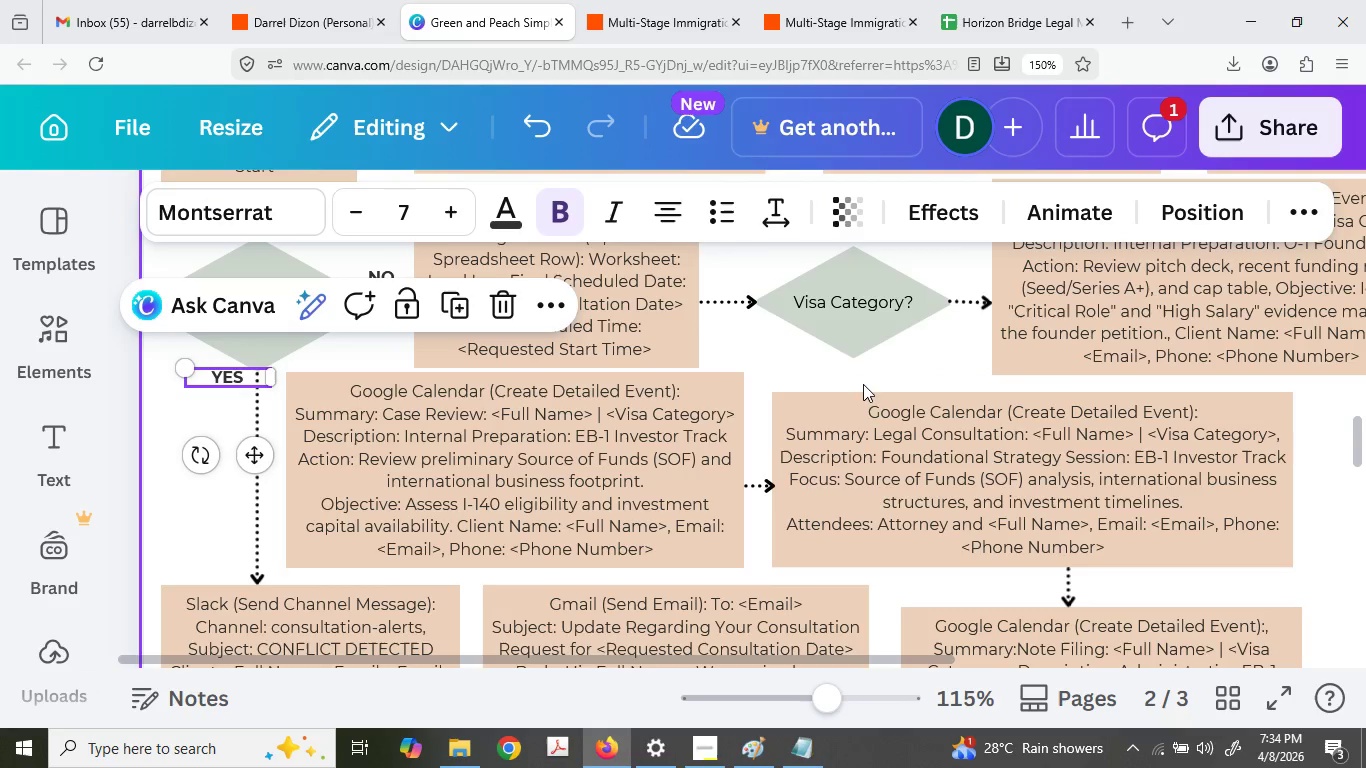 
left_click([831, 362])
 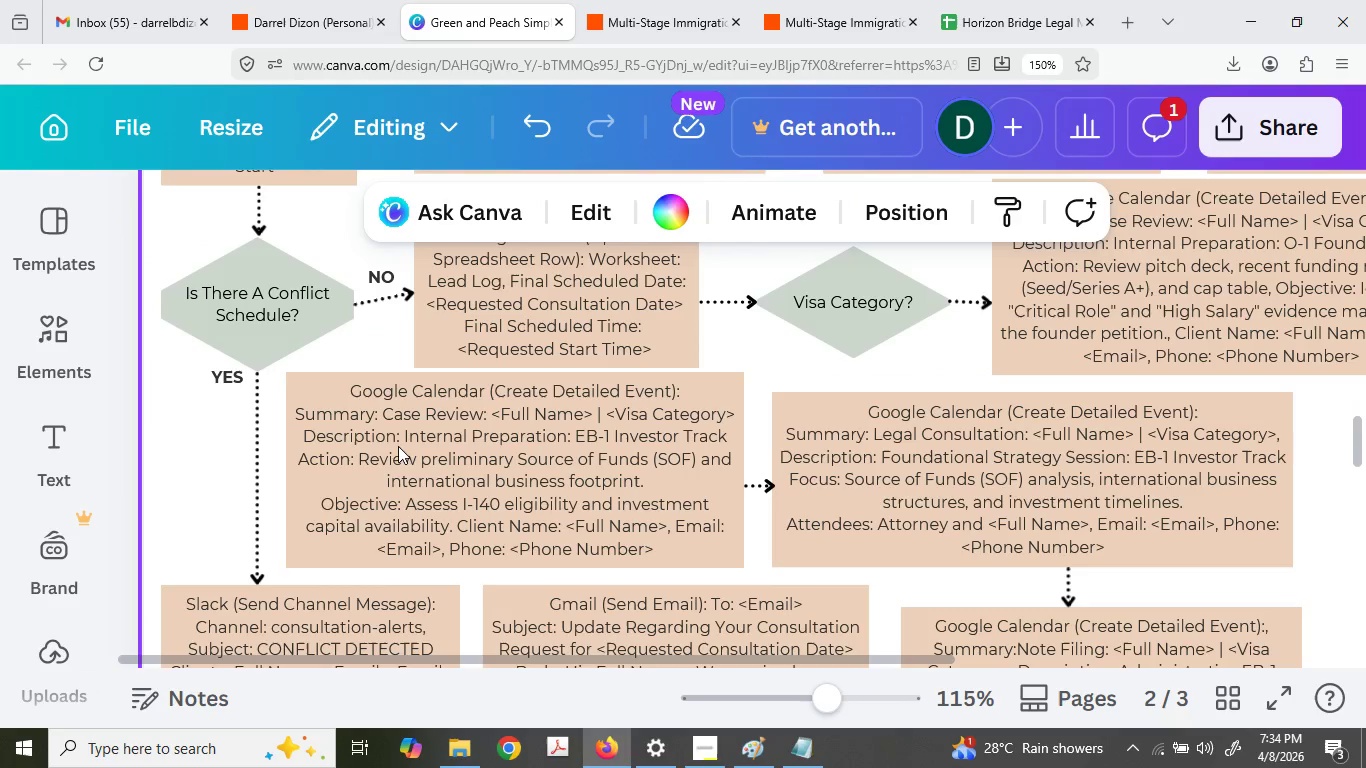 
hold_key(key=ControlLeft, duration=0.59)
 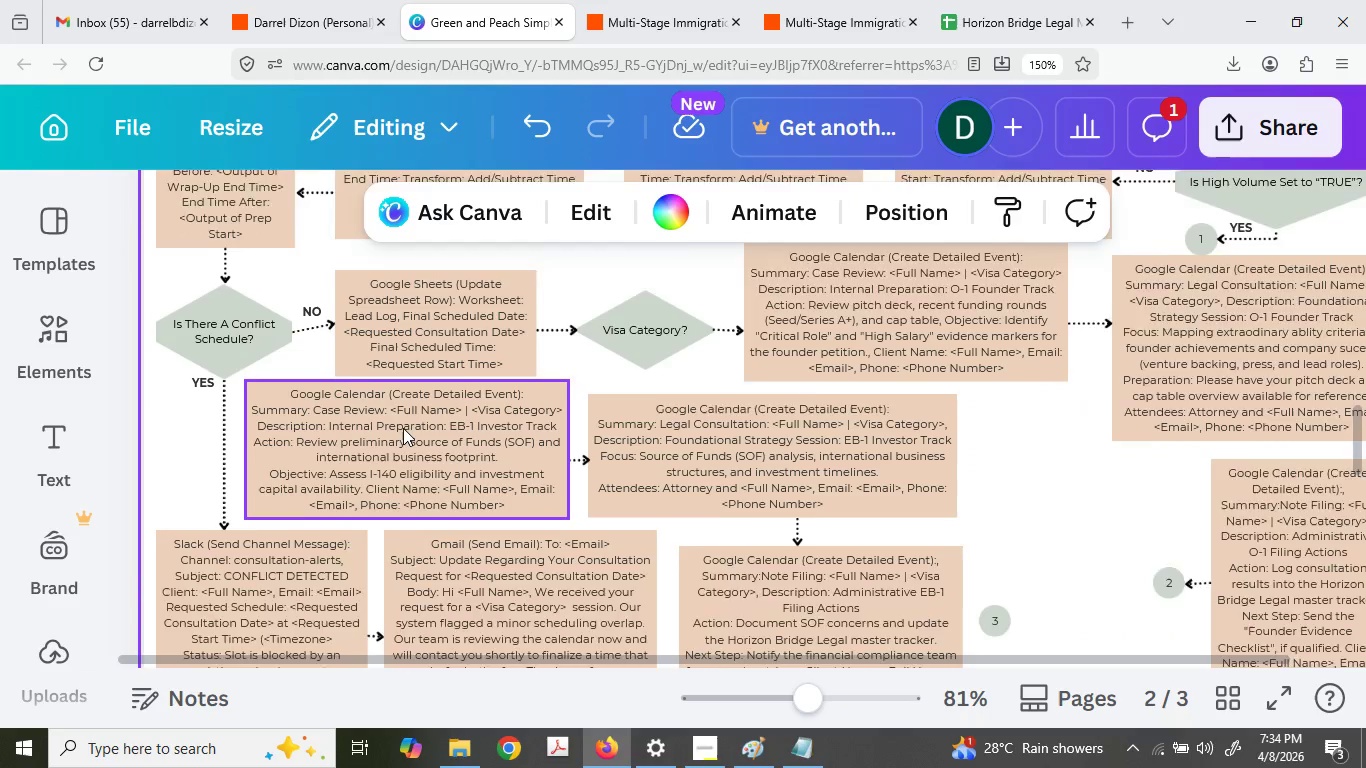 
hold_key(key=ControlLeft, duration=5.5)
 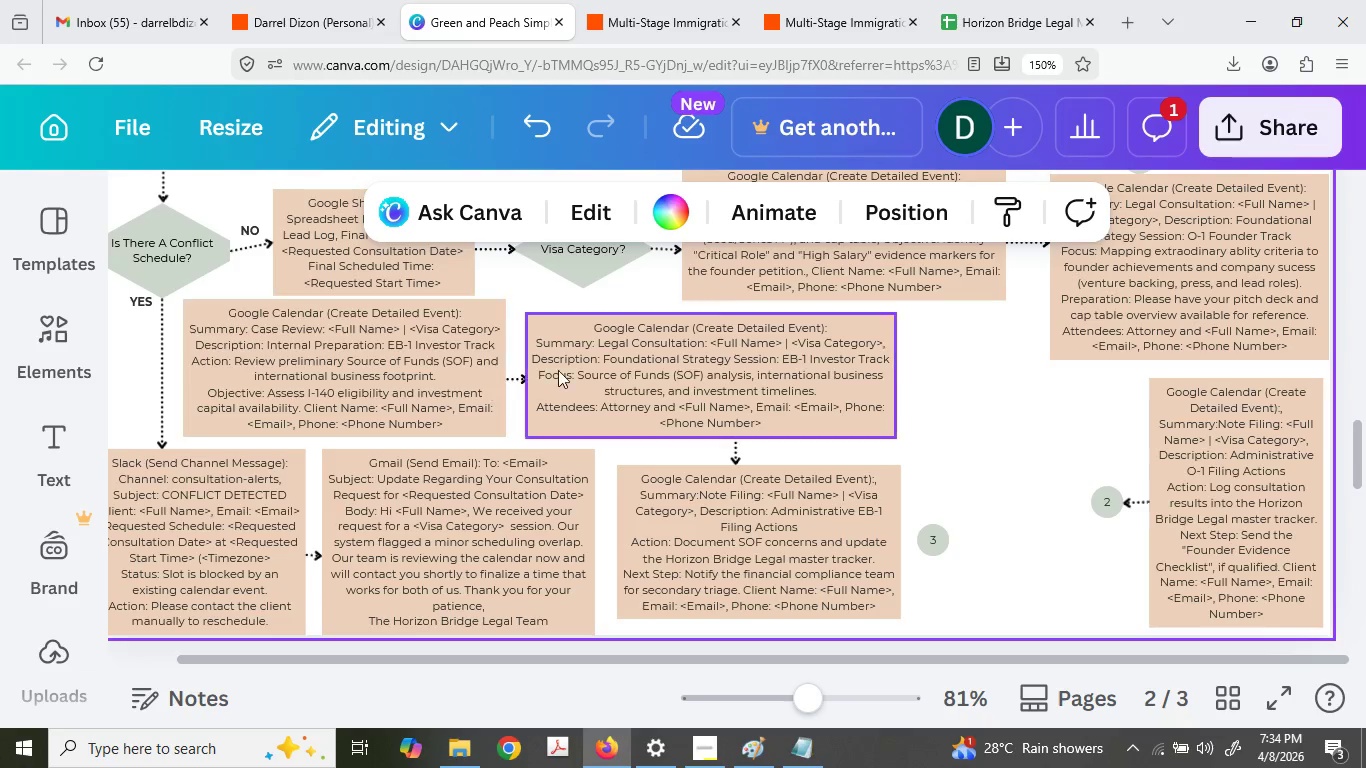 
scroll: coordinate [782, 485], scroll_direction: down, amount: 4.0
 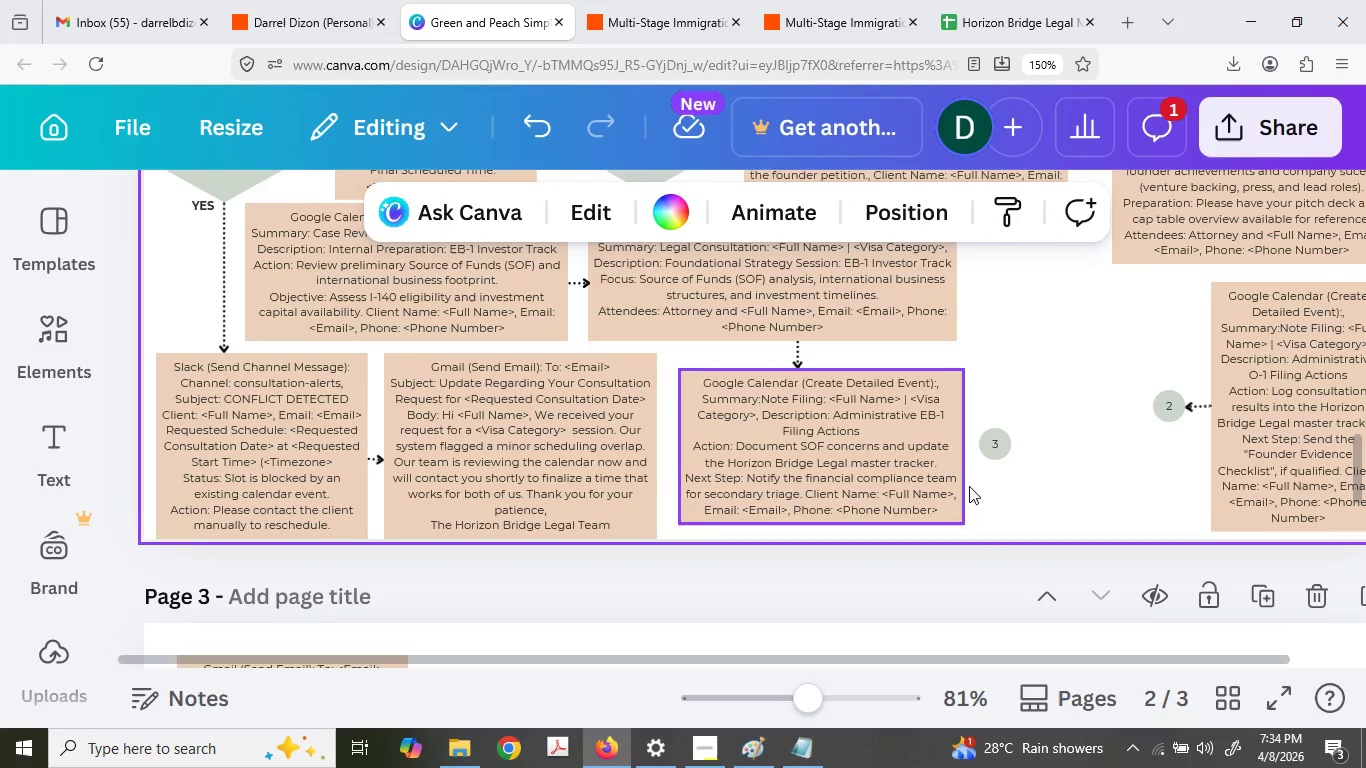 
scroll: coordinate [969, 486], scroll_direction: up, amount: 1.0
 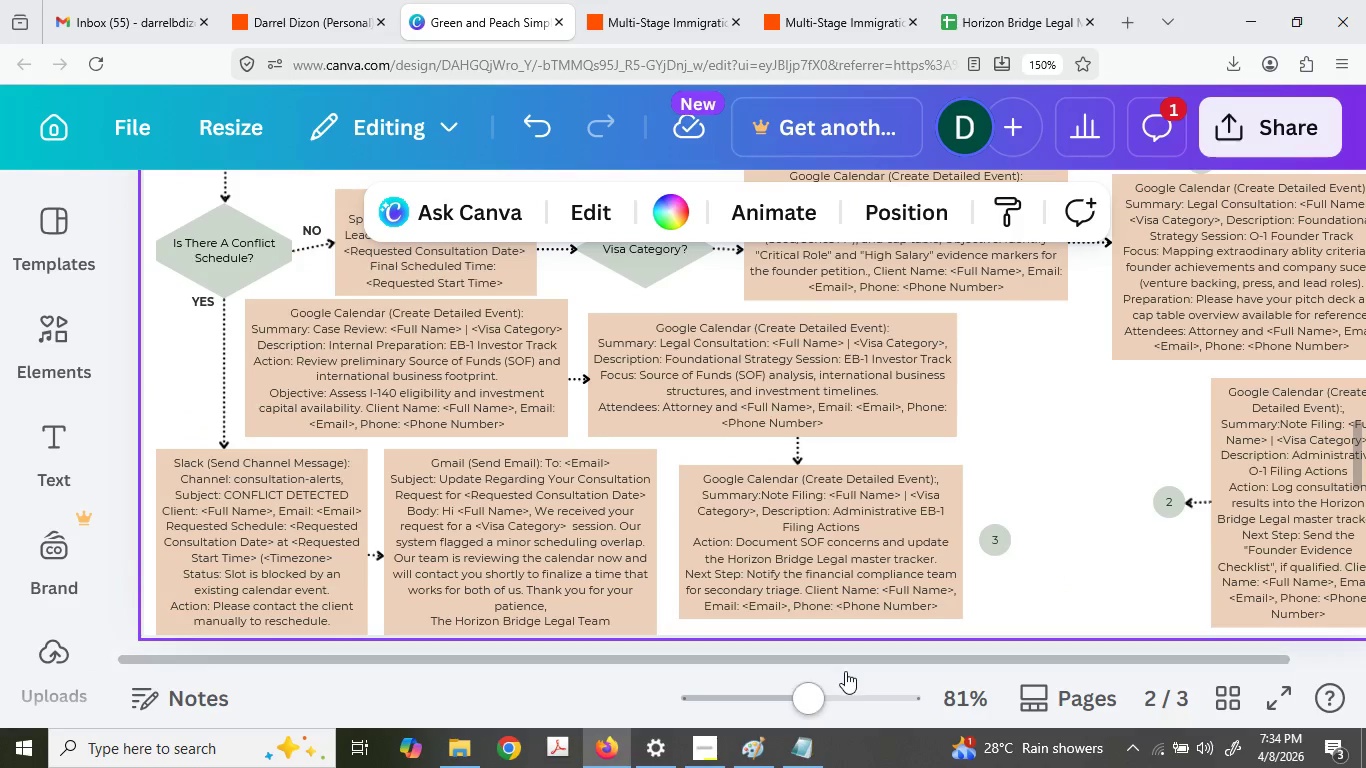 
left_click_drag(start_coordinate=[845, 654], to_coordinate=[1093, 668])
 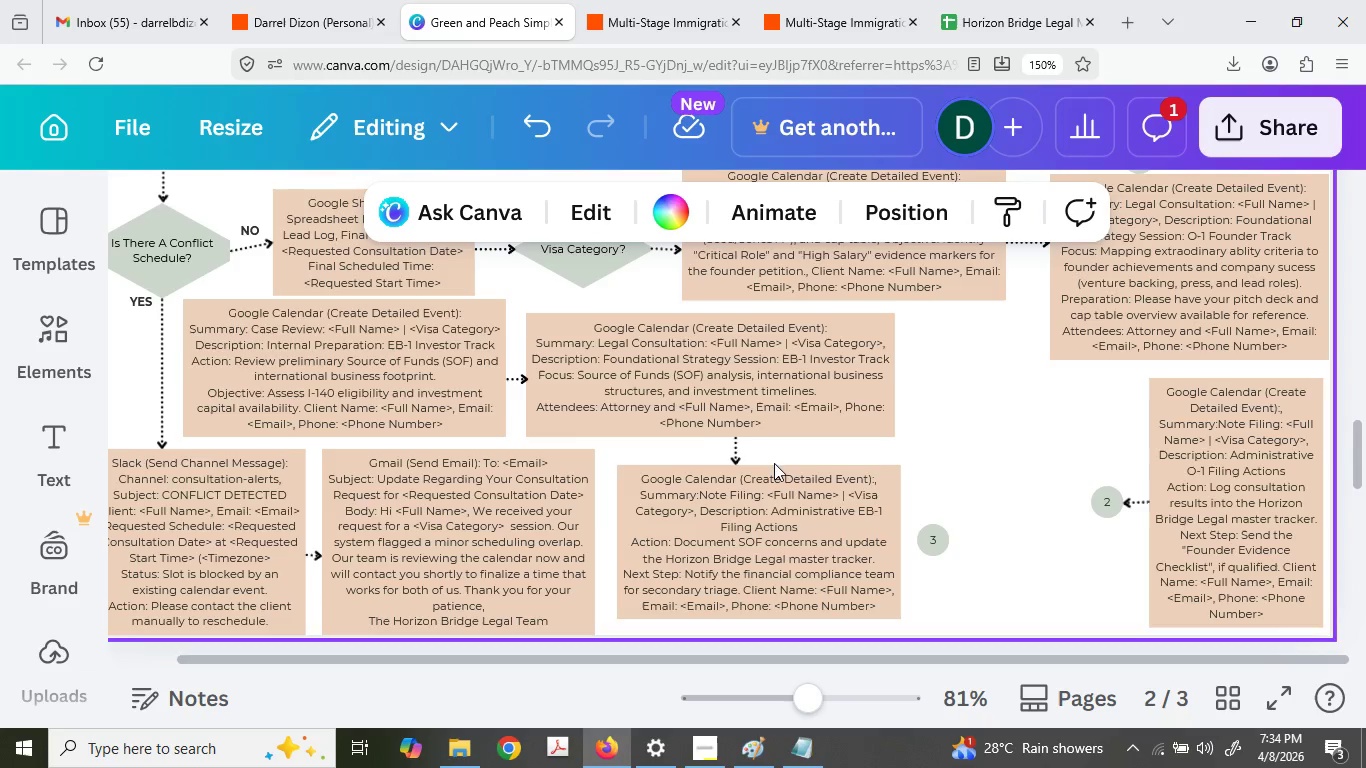 
hold_key(key=ControlLeft, duration=0.58)
 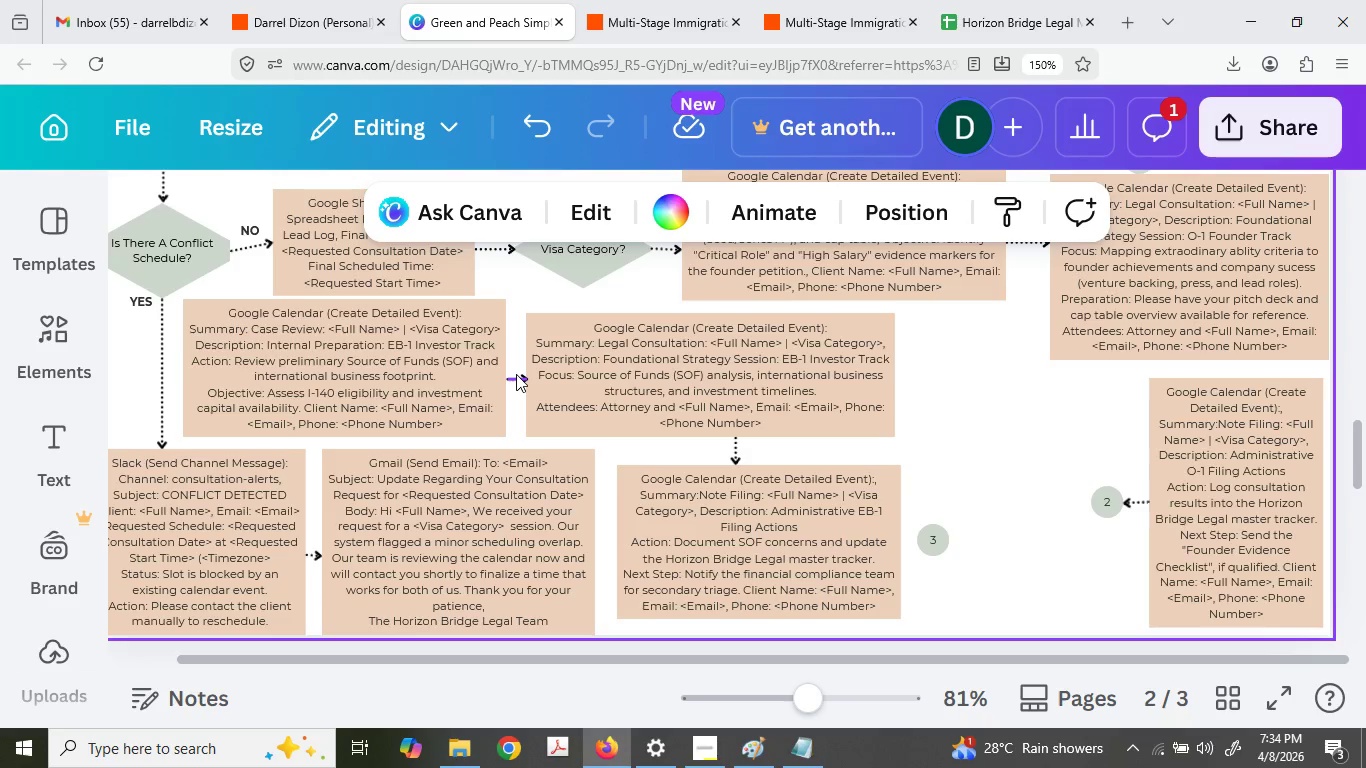 
left_click([516, 374])
 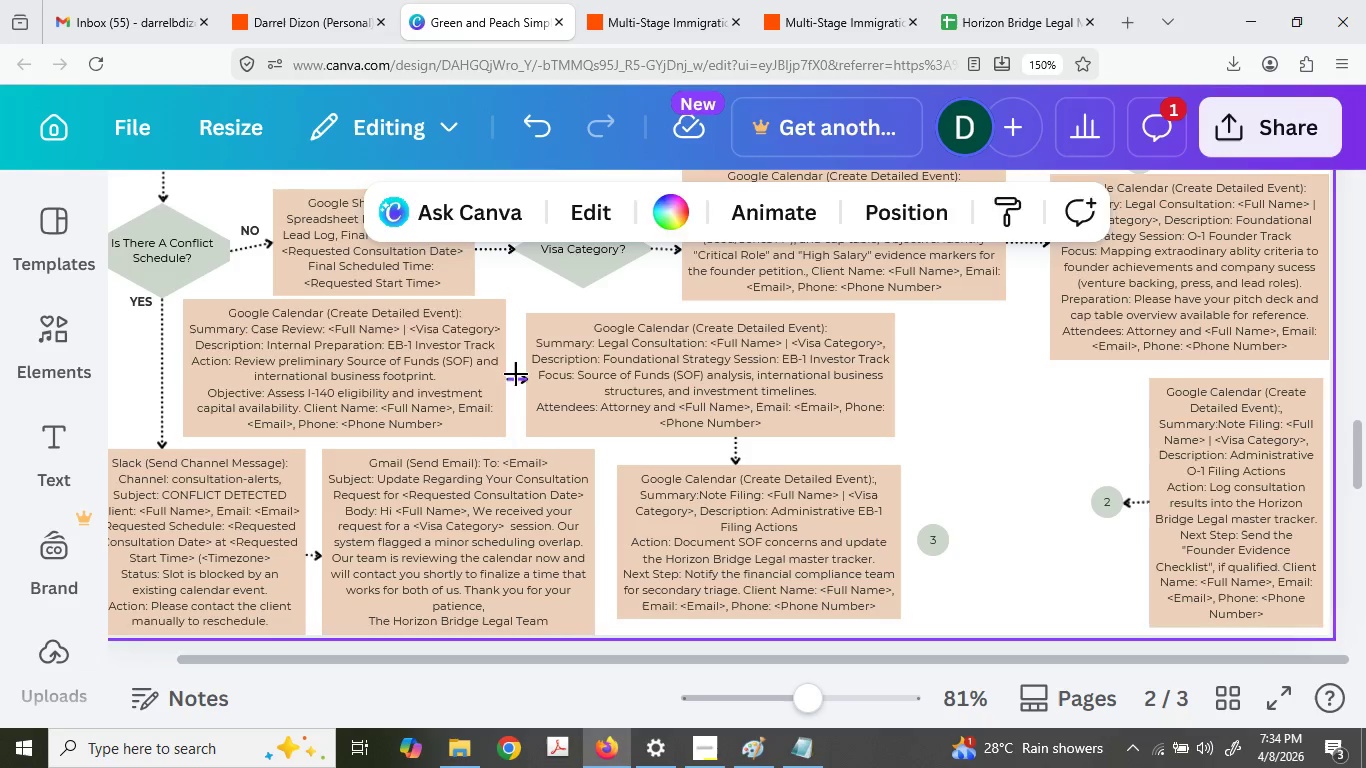 
key(Control+C)
 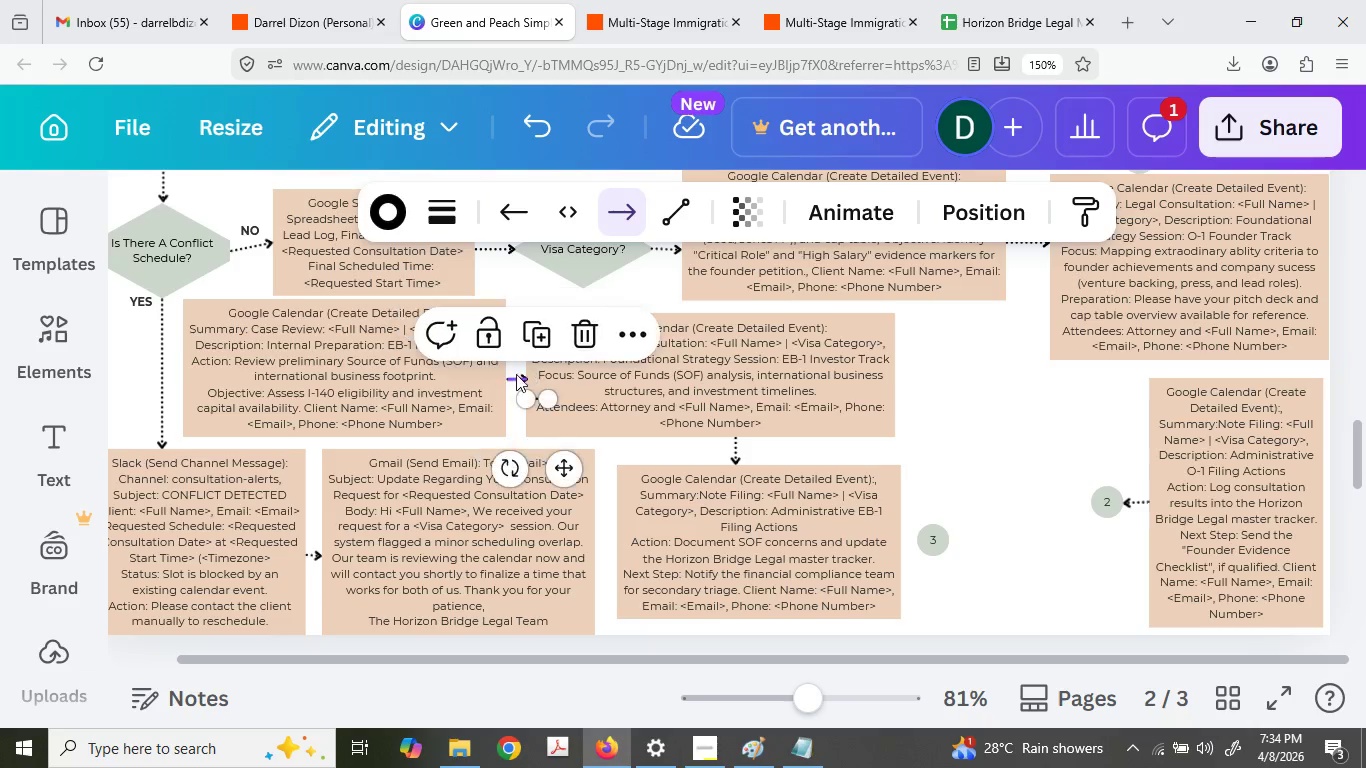 
key(Control+V)
 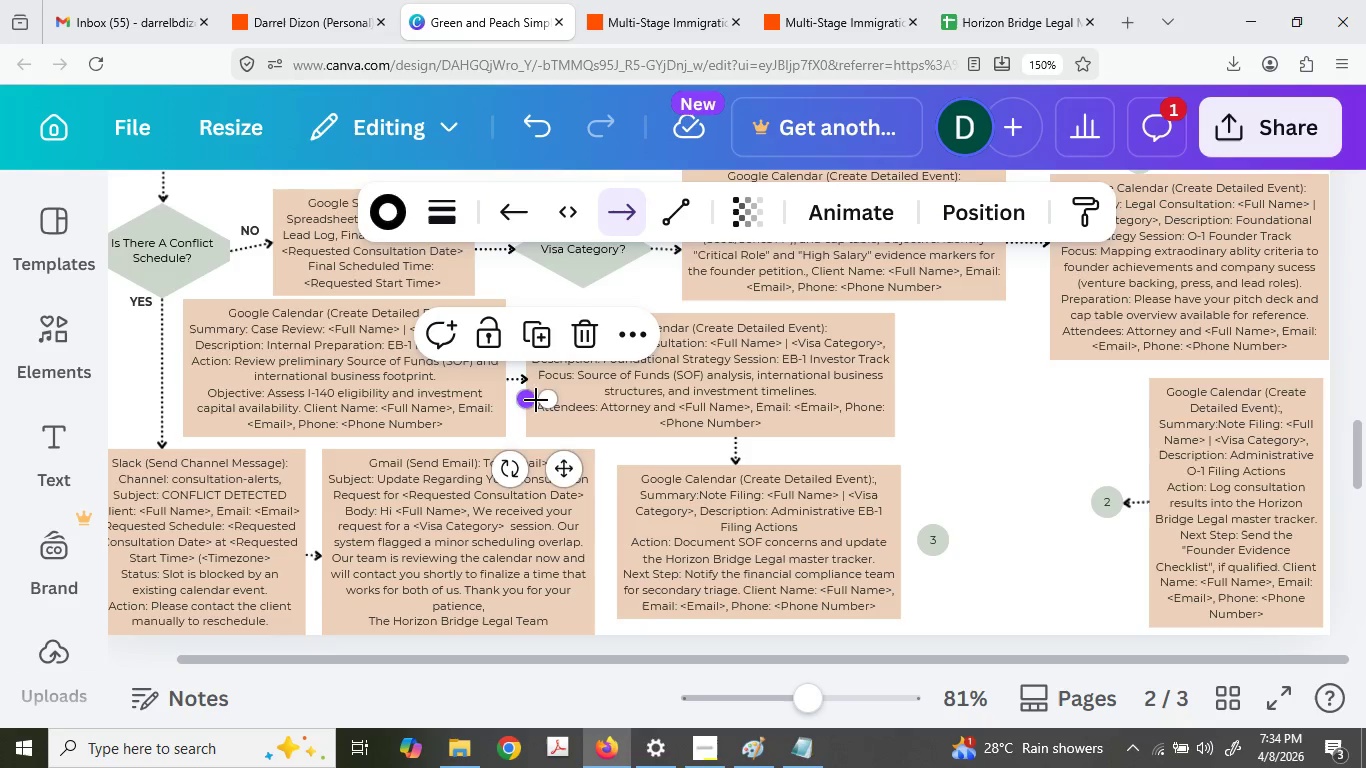 
left_click([538, 402])
 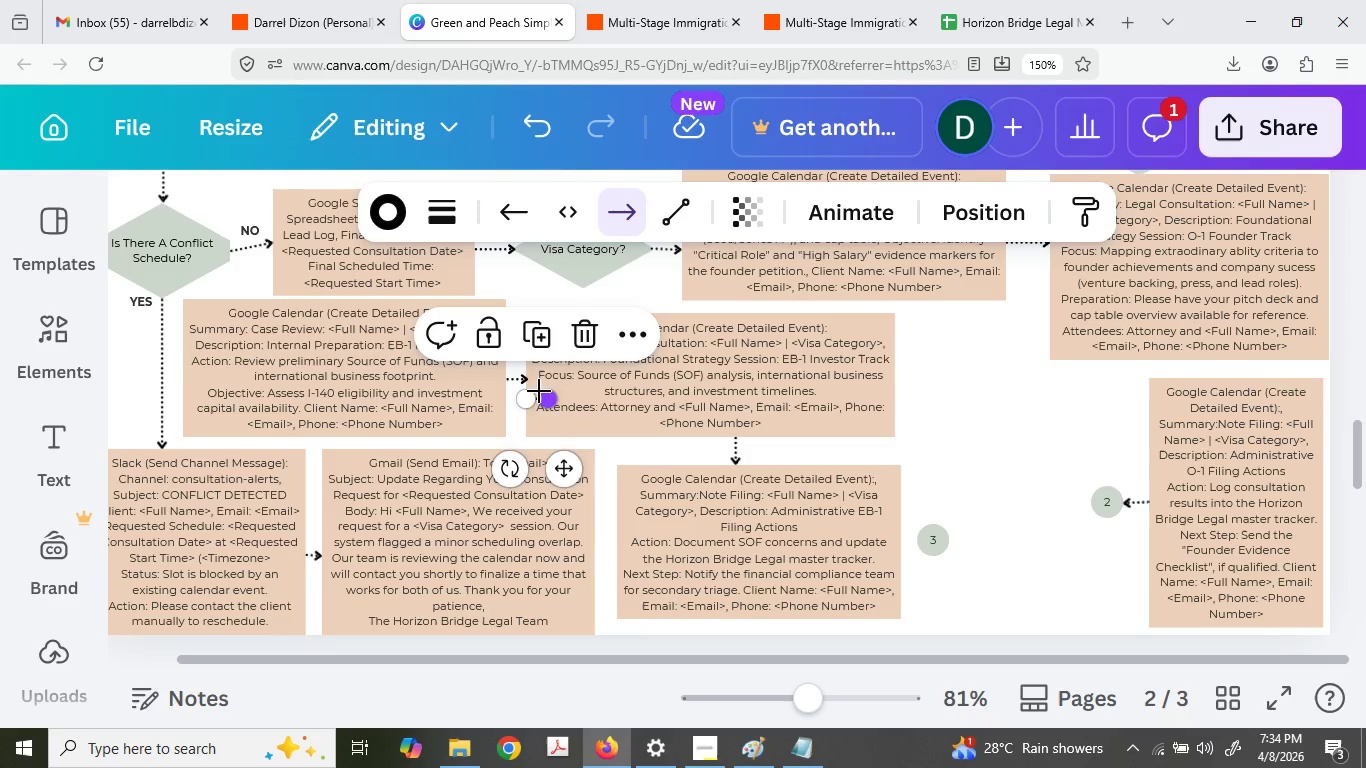 
hold_key(key=ControlLeft, duration=0.59)
scroll: coordinate [548, 414], scroll_direction: up, amount: 2.0
 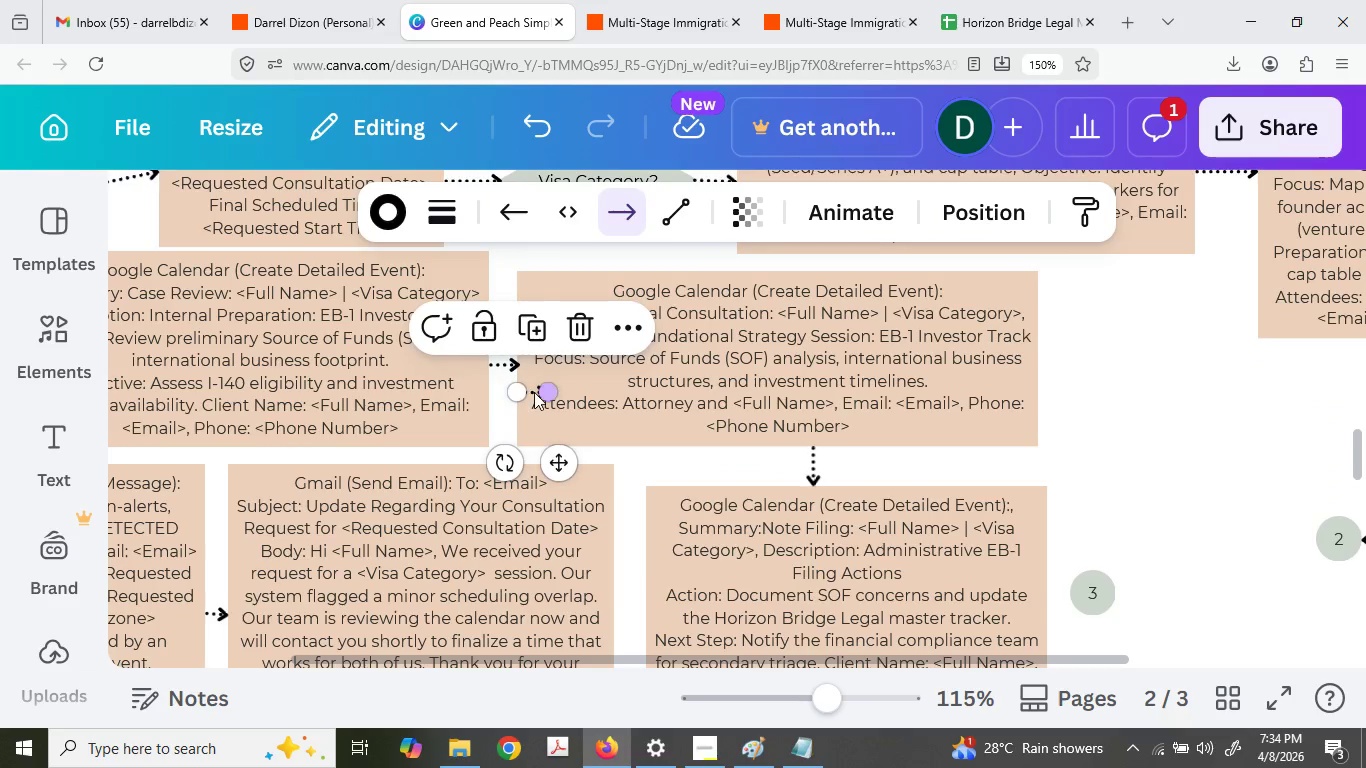 
left_click_drag(start_coordinate=[533, 392], to_coordinate=[1061, 595])
 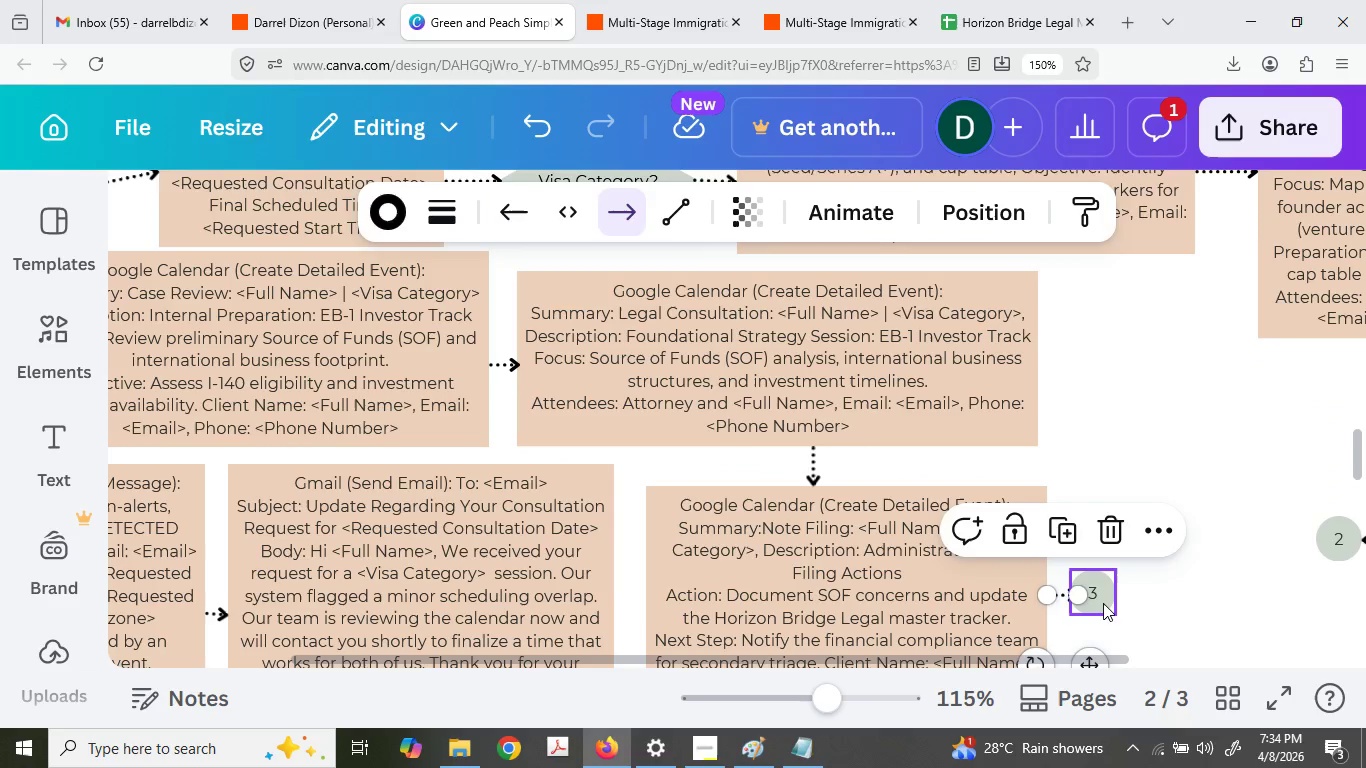 
left_click_drag(start_coordinate=[1102, 602], to_coordinate=[1110, 602])
 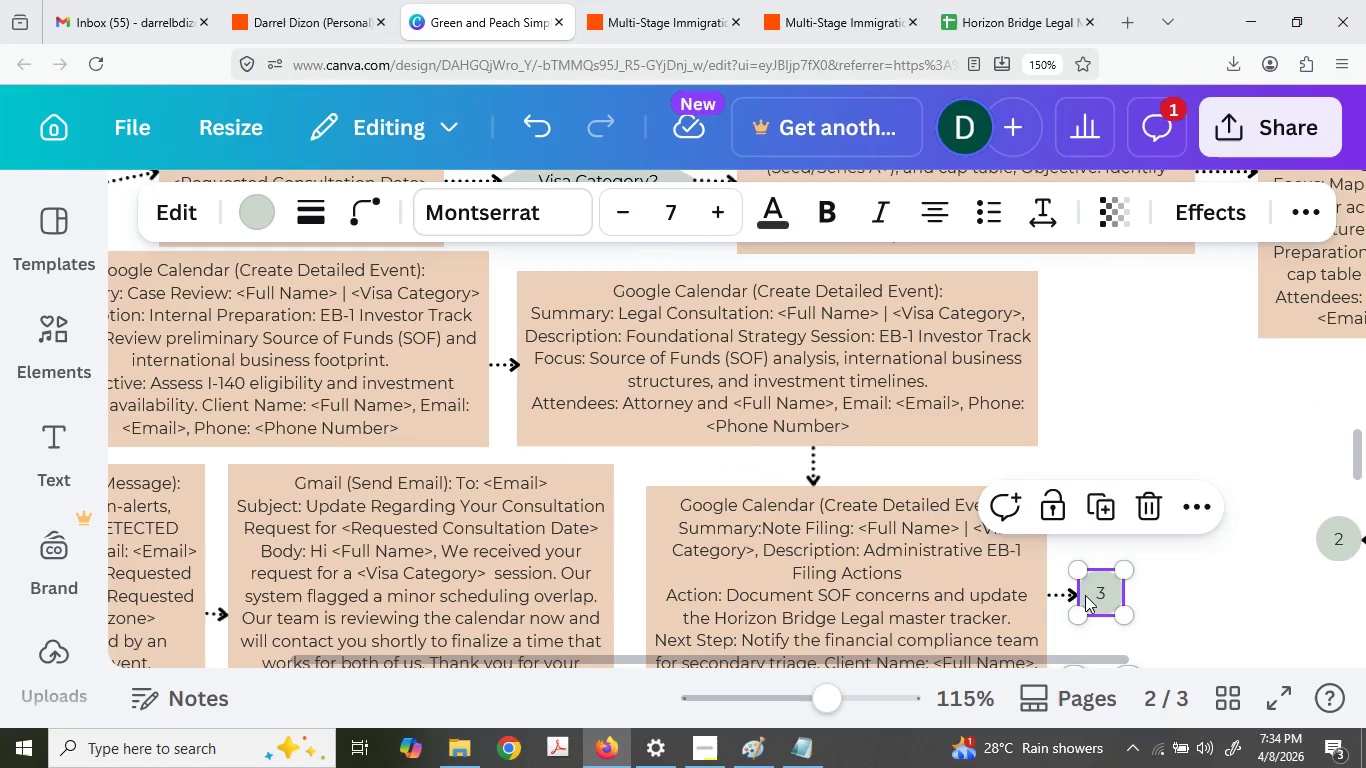 
key(Control+ControlLeft)
 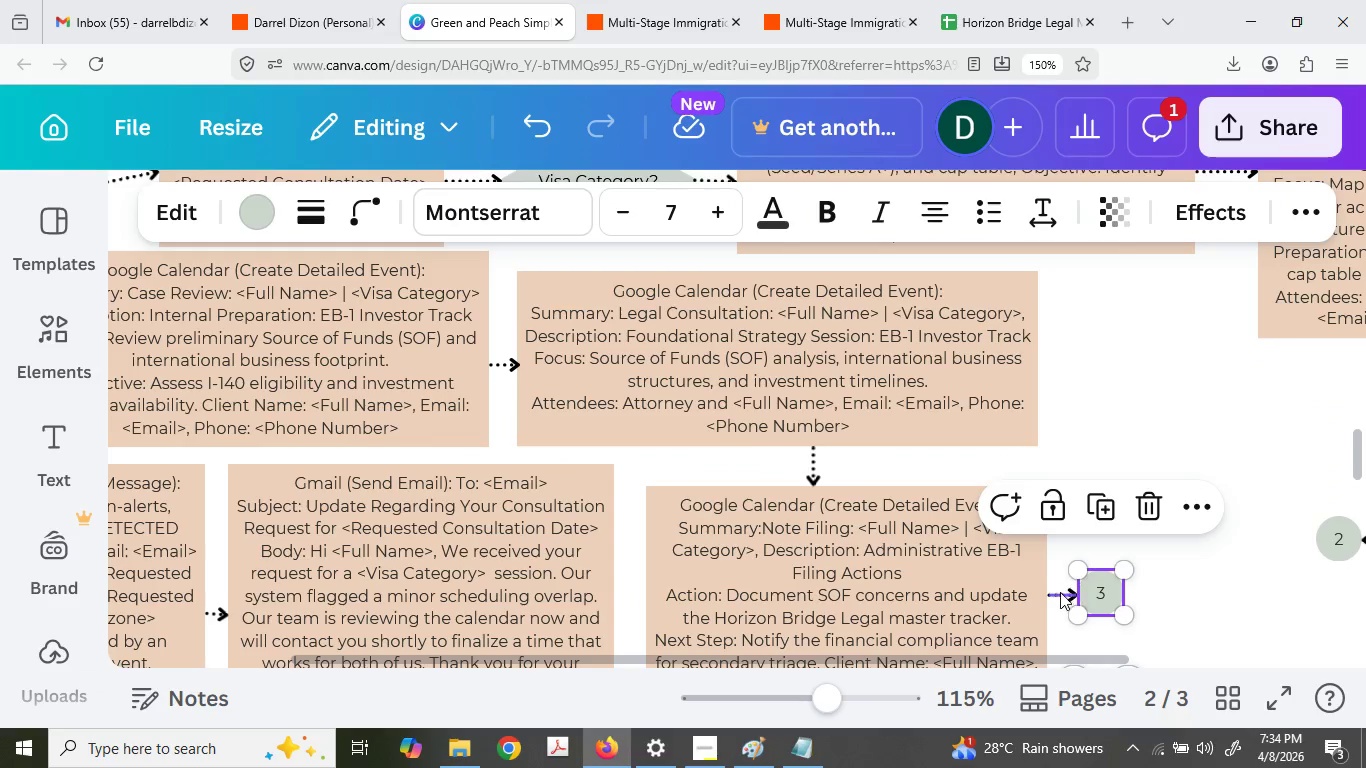 
left_click([1060, 592])
 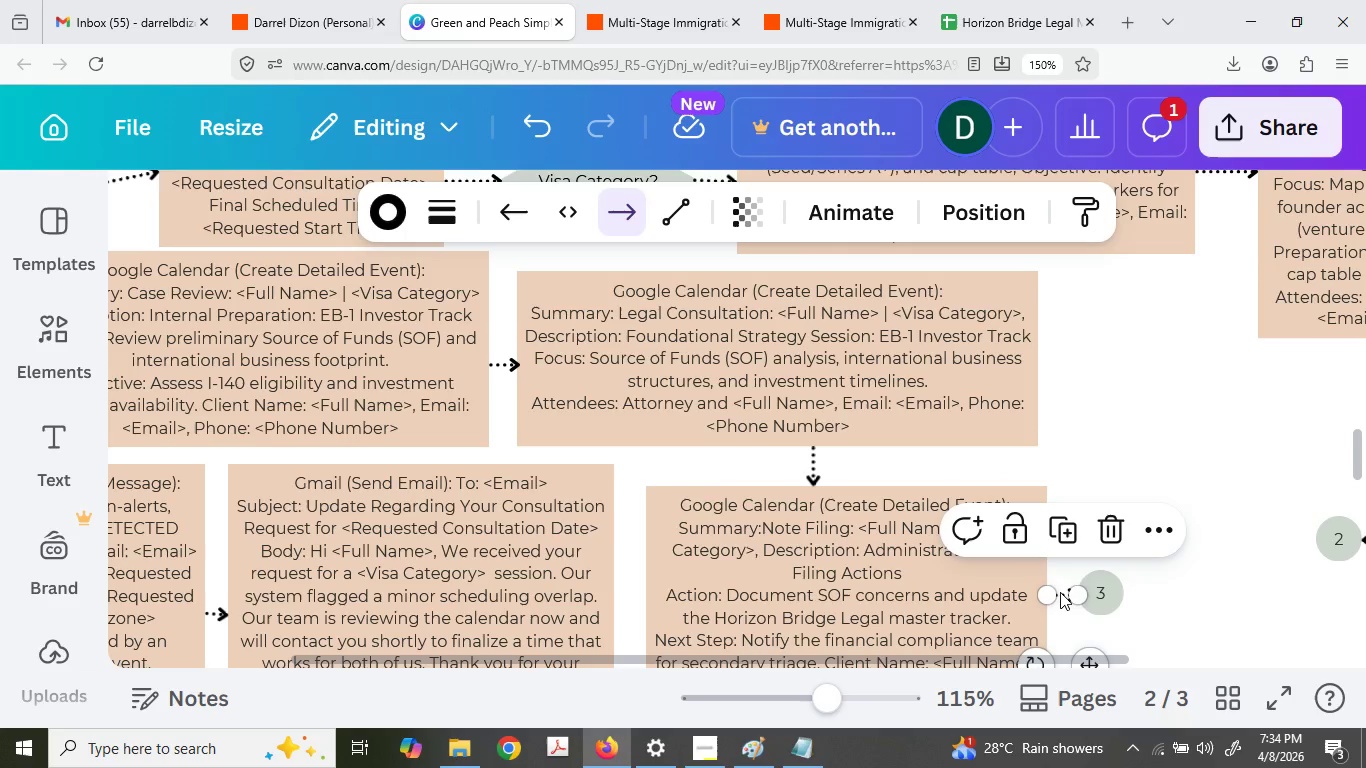 
key(Control+C)
 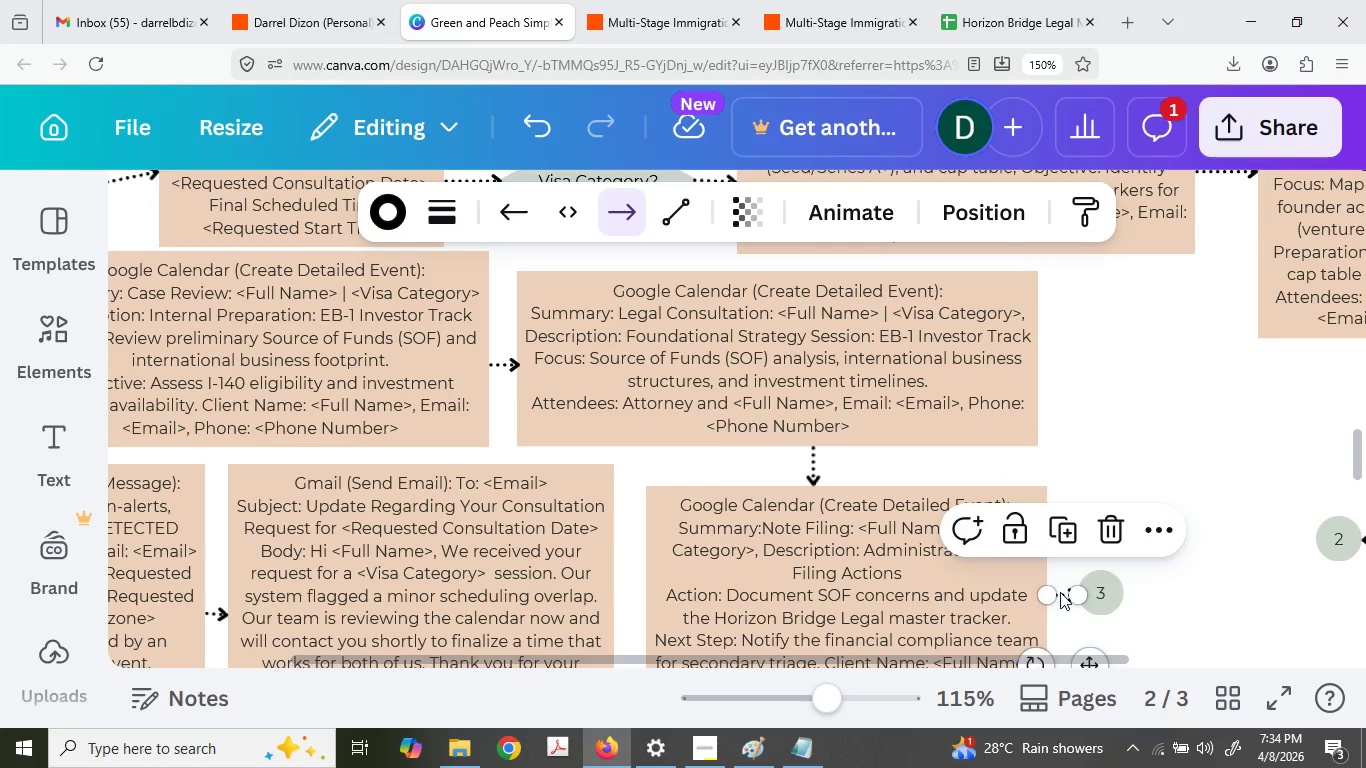 
key(Control+V)
 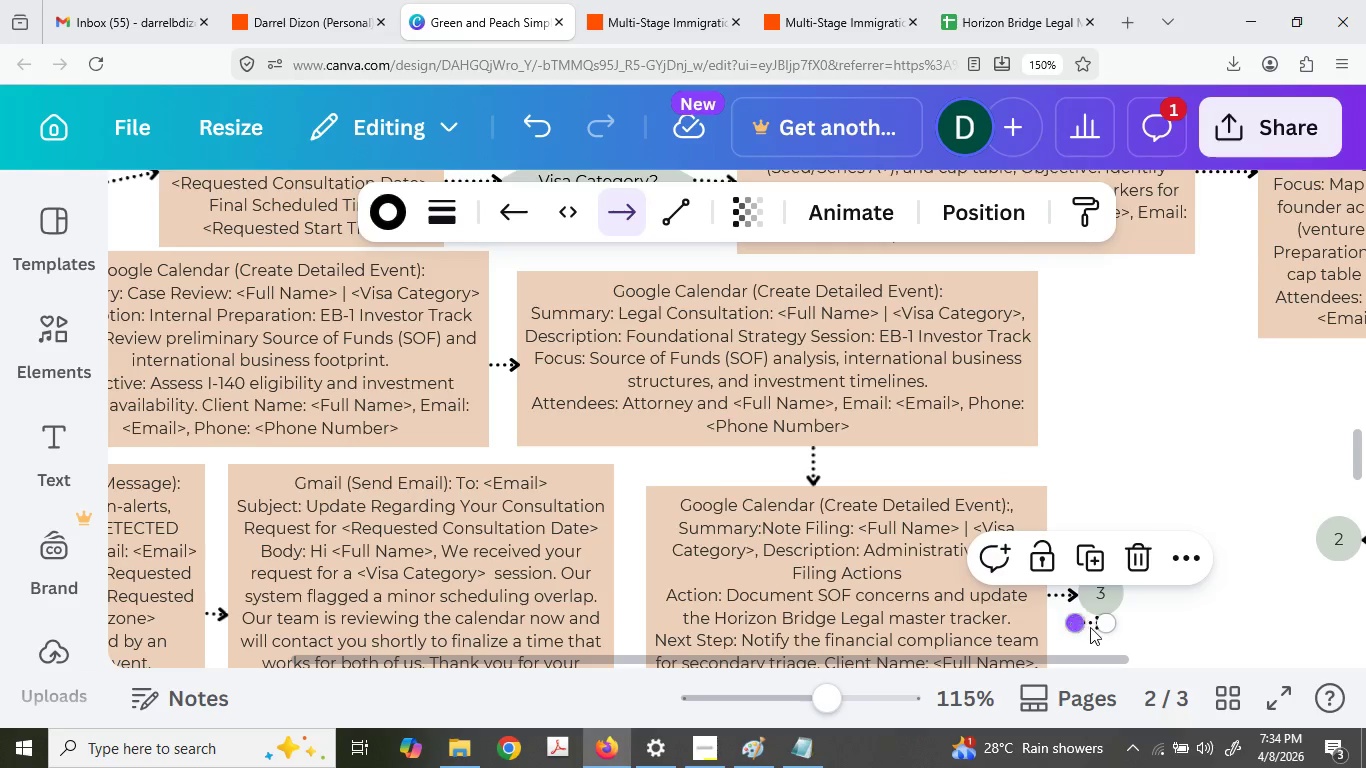 
left_click_drag(start_coordinate=[1091, 628], to_coordinate=[622, 617])
 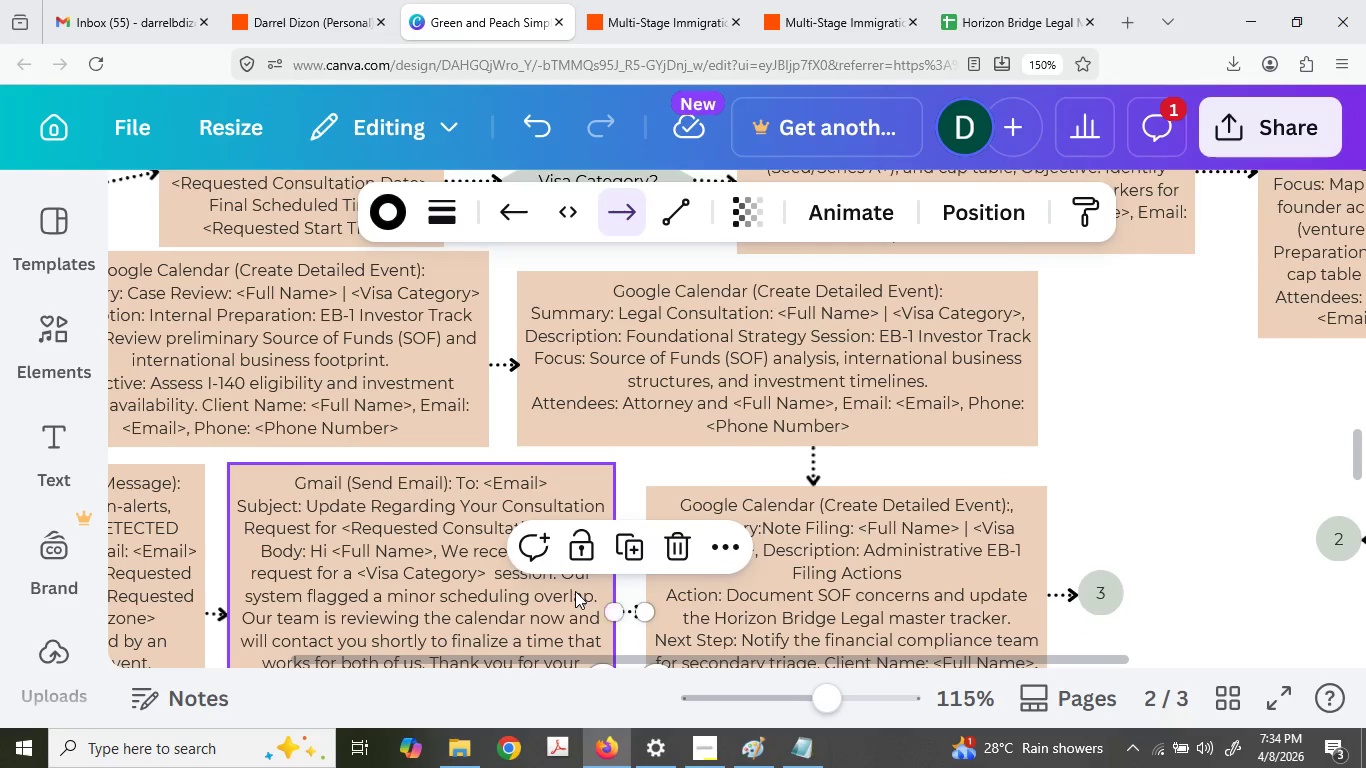 
left_click_drag(start_coordinate=[466, 507], to_coordinate=[484, 505])
 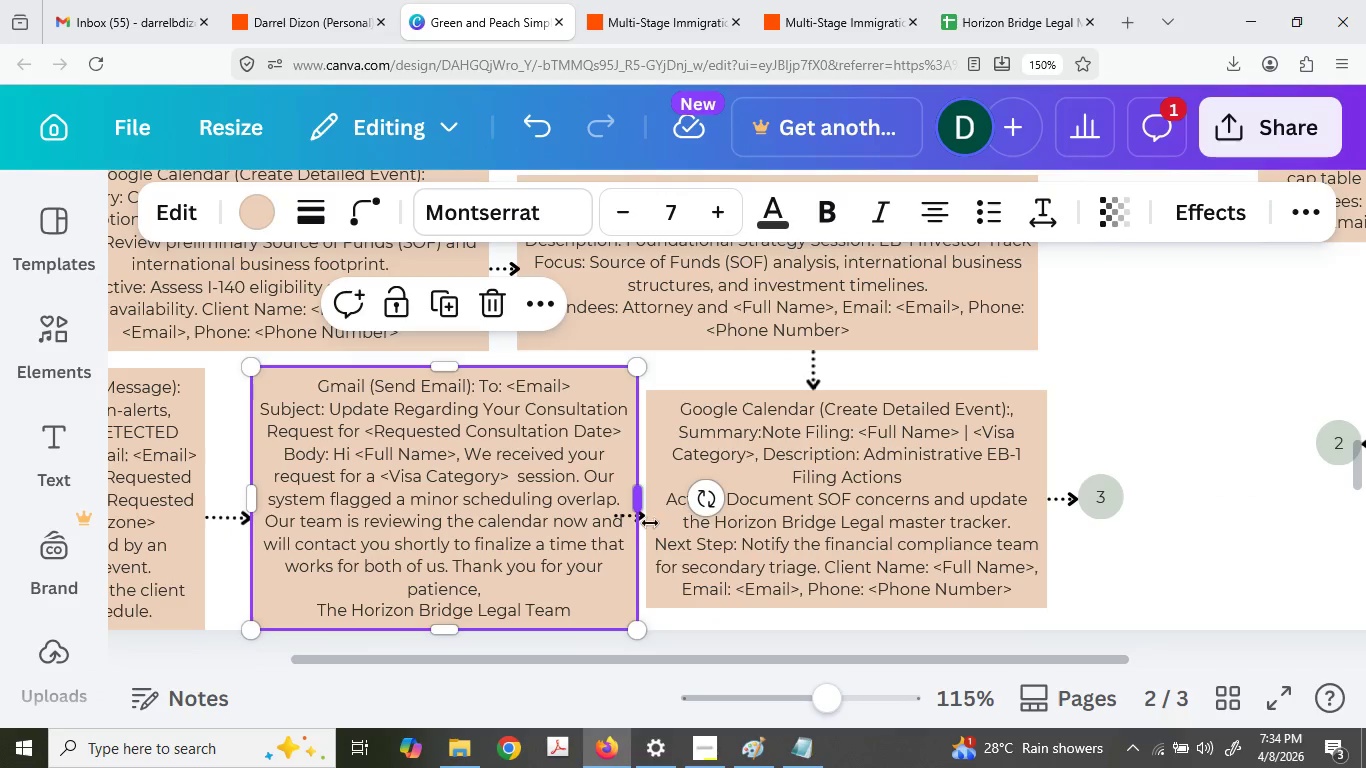 
scroll: coordinate [575, 591], scroll_direction: down, amount: 1.0
 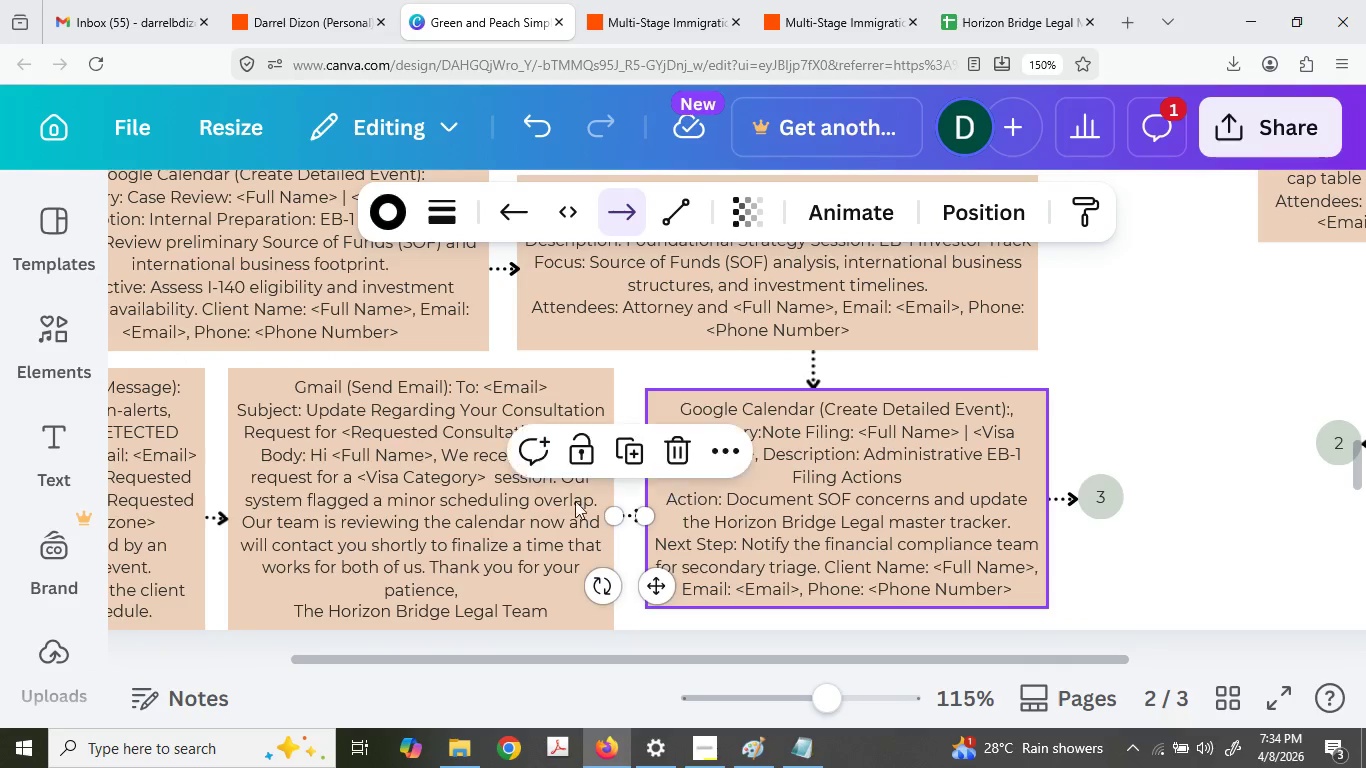 
left_click_drag(start_coordinate=[705, 517], to_coordinate=[719, 530])
 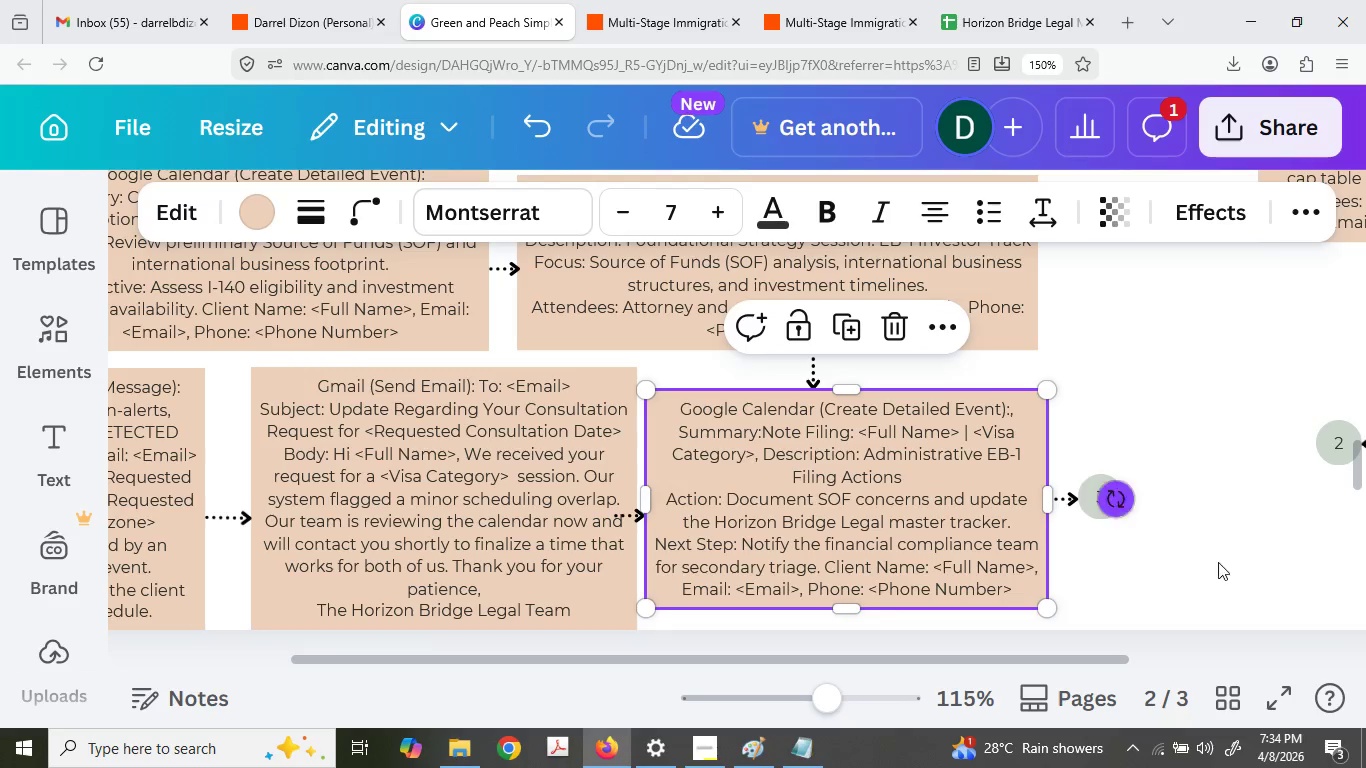 
key(Control+ControlLeft)
 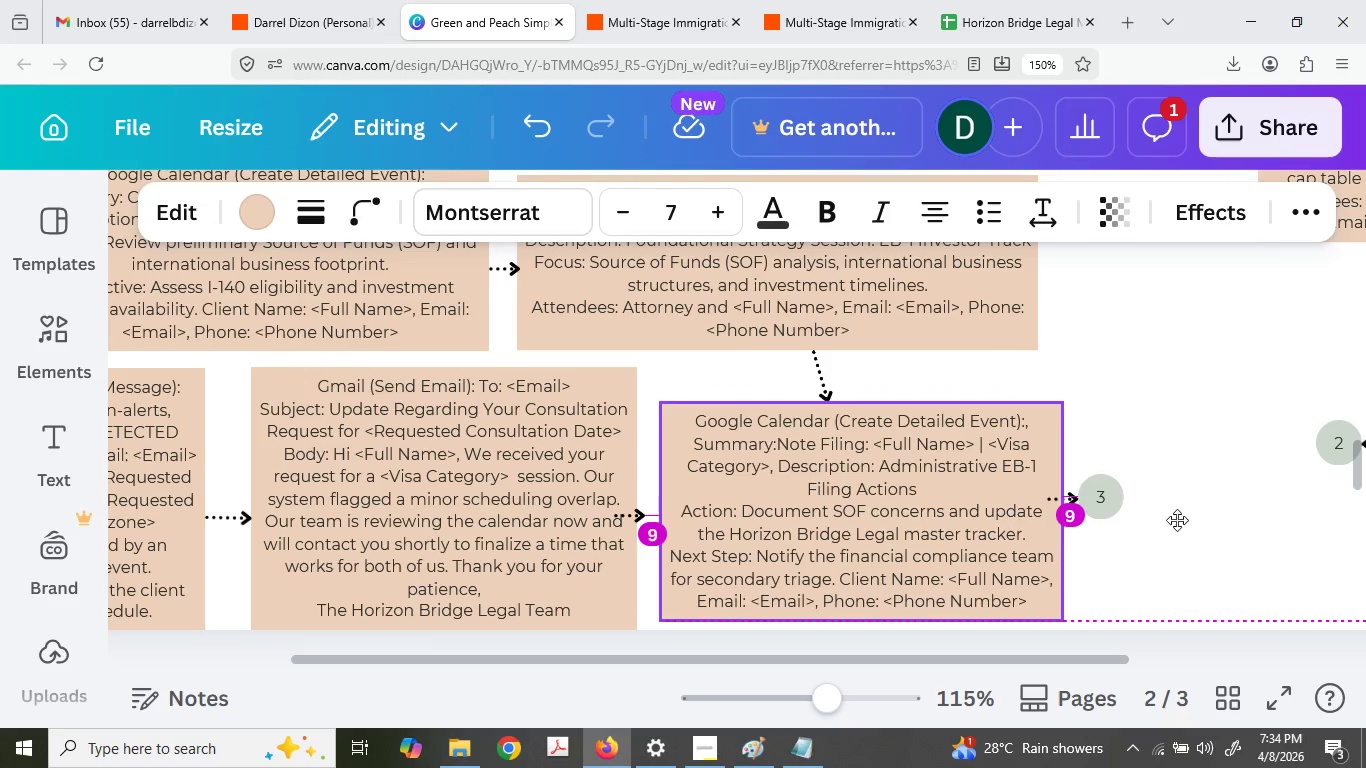 
key(Control+Z)
 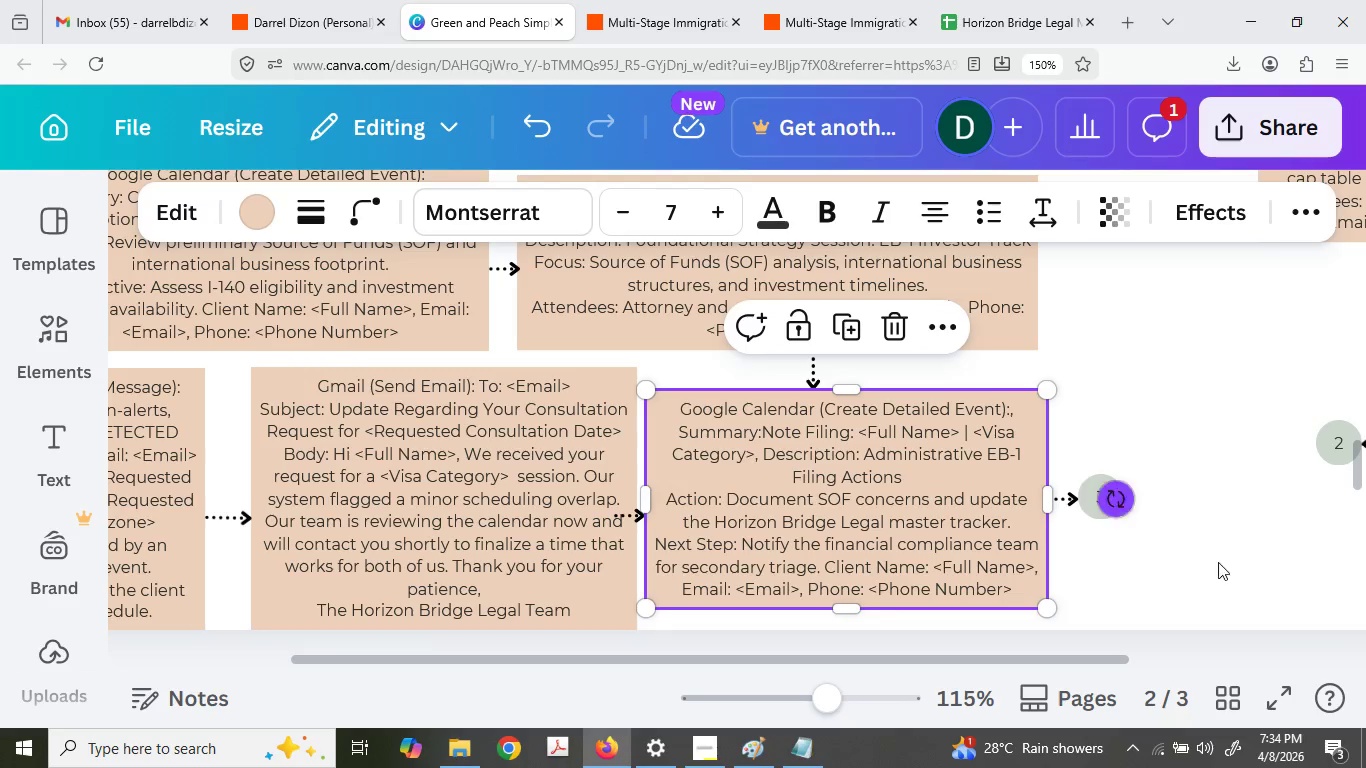 
left_click([1217, 565])
 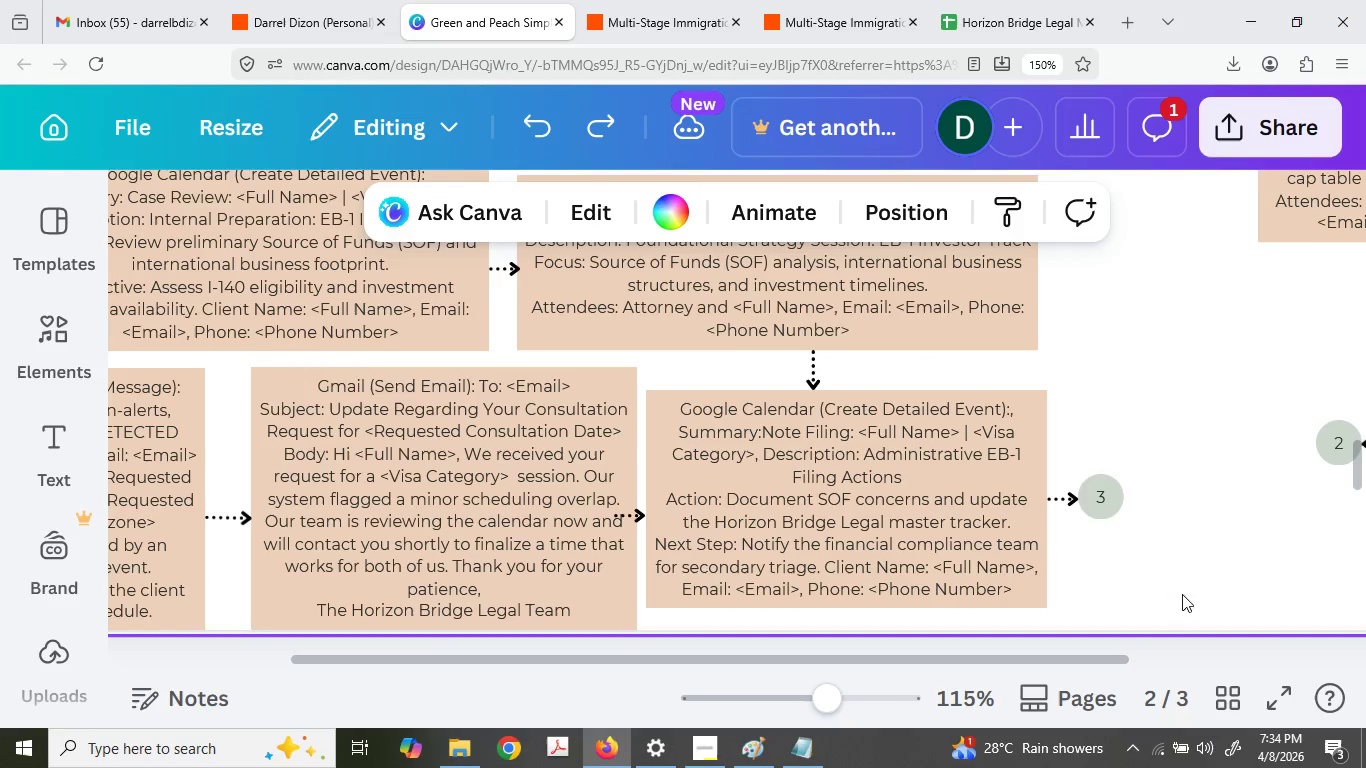 
left_click_drag(start_coordinate=[1183, 594], to_coordinate=[967, 462])
 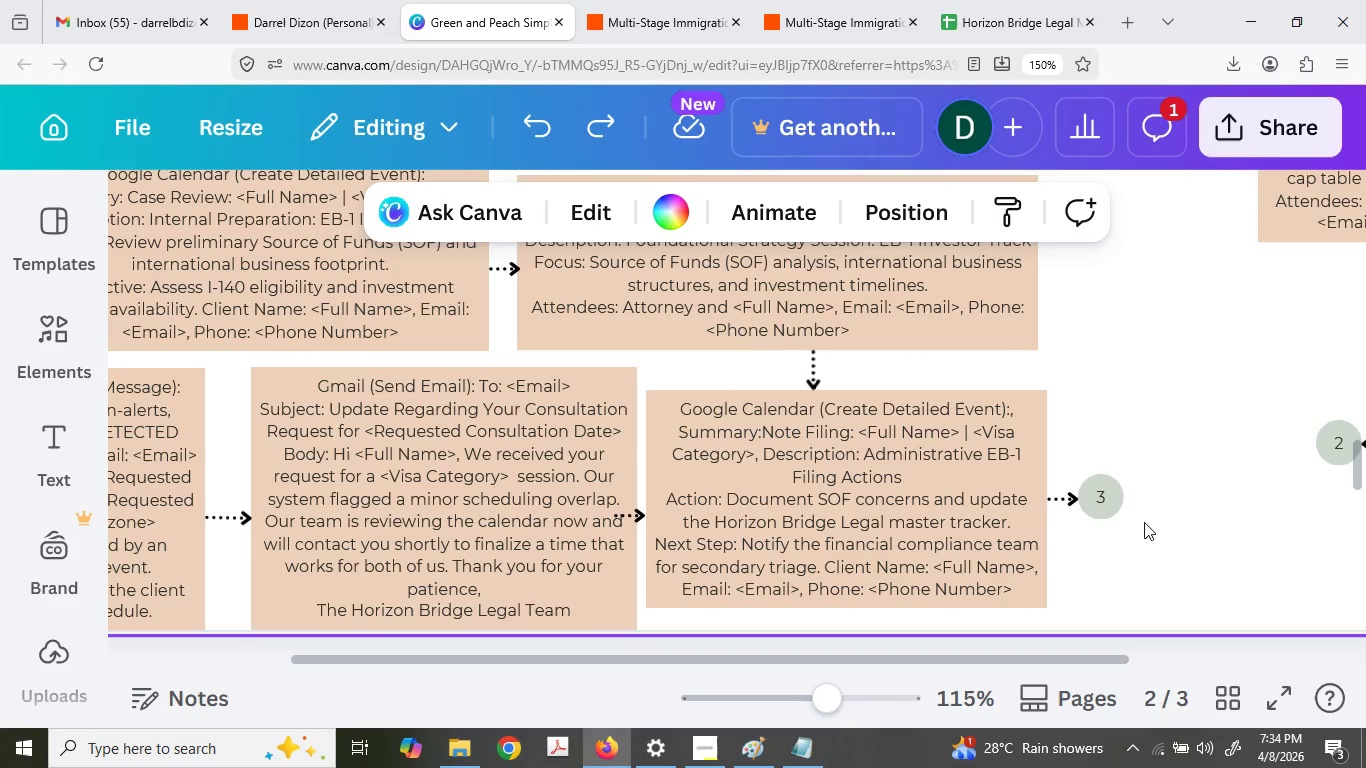 
left_click_drag(start_coordinate=[1149, 526], to_coordinate=[947, 456])
 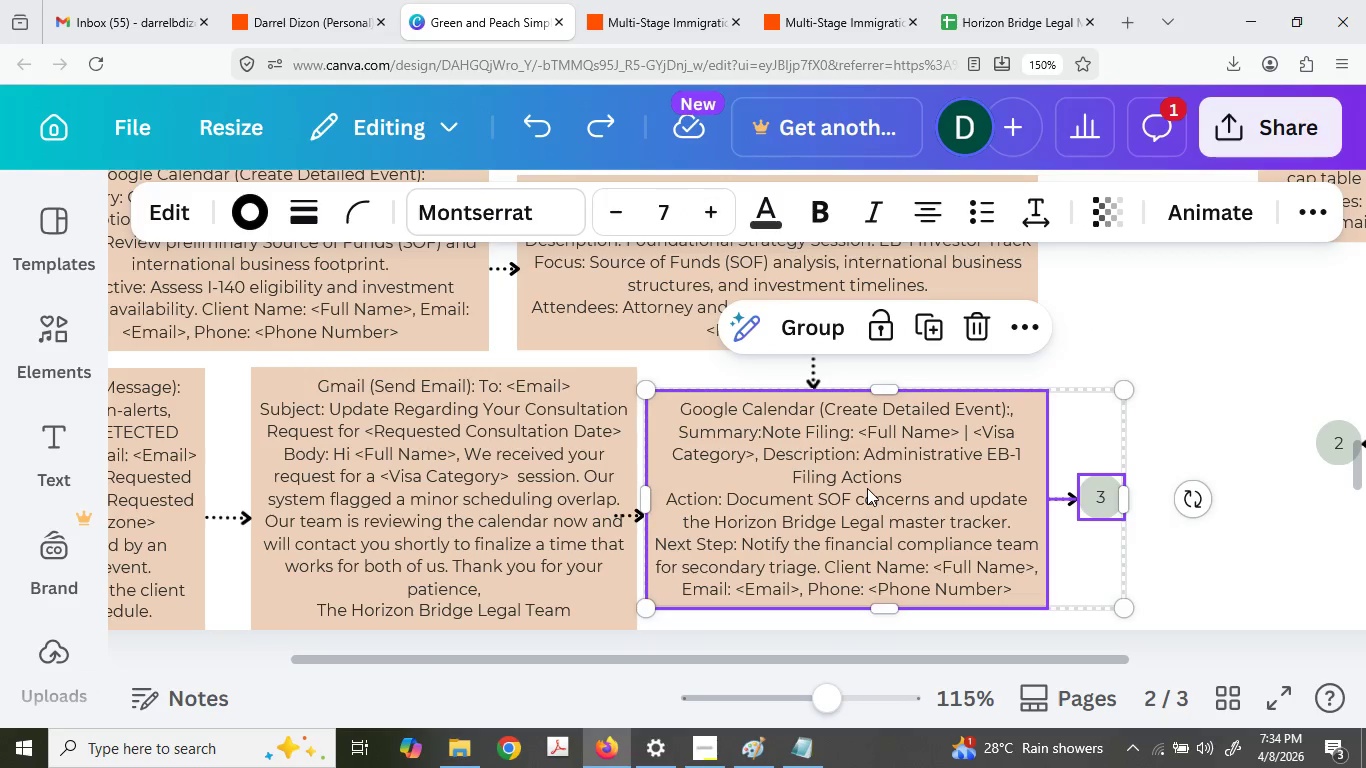 
left_click_drag(start_coordinate=[867, 488], to_coordinate=[893, 492])
 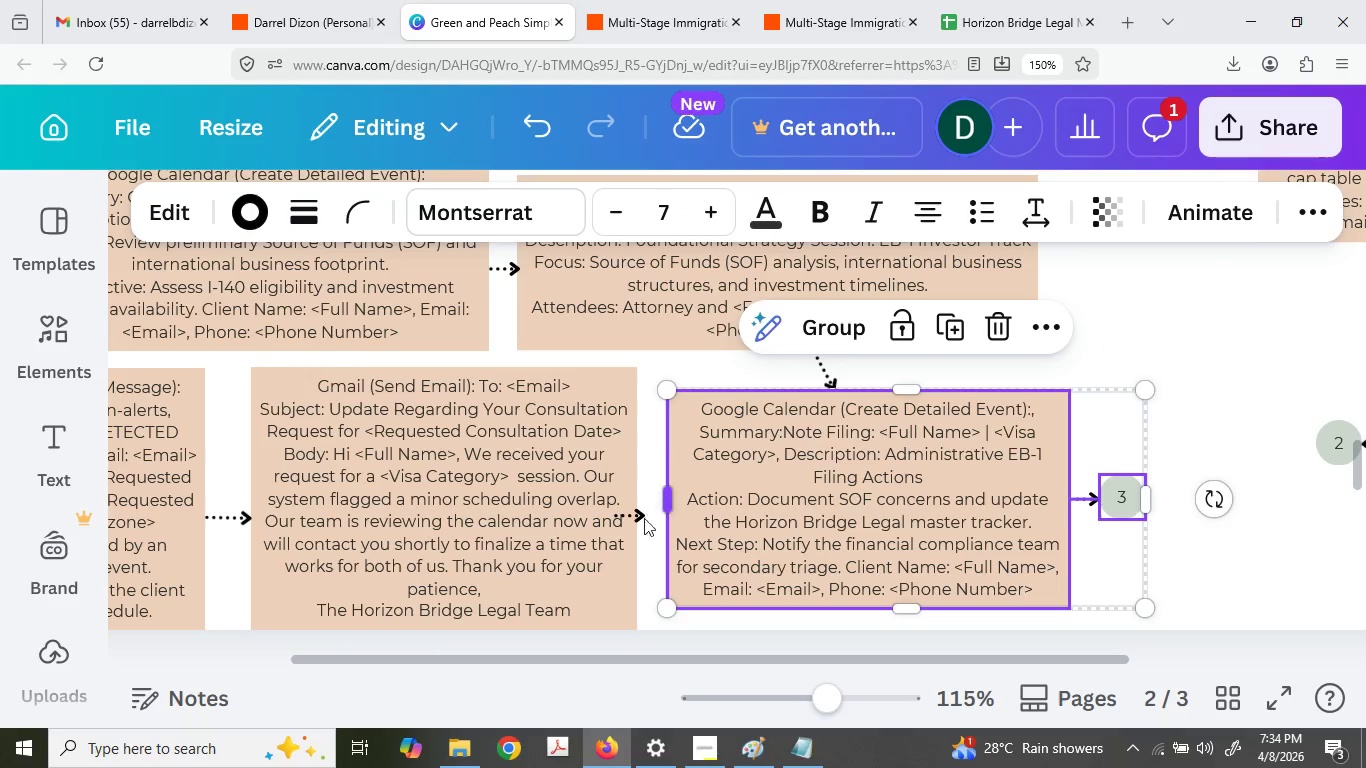 
left_click([628, 523])
 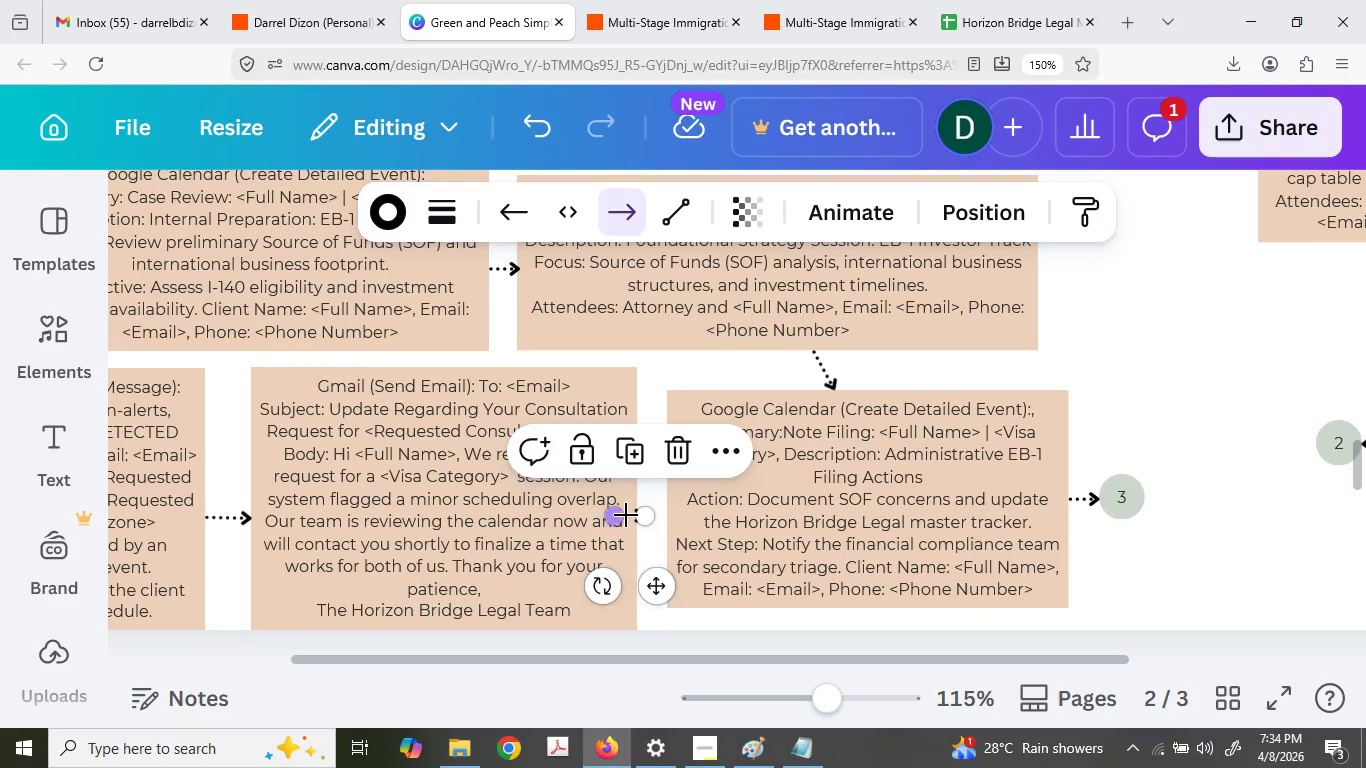 
double_click([626, 515])
 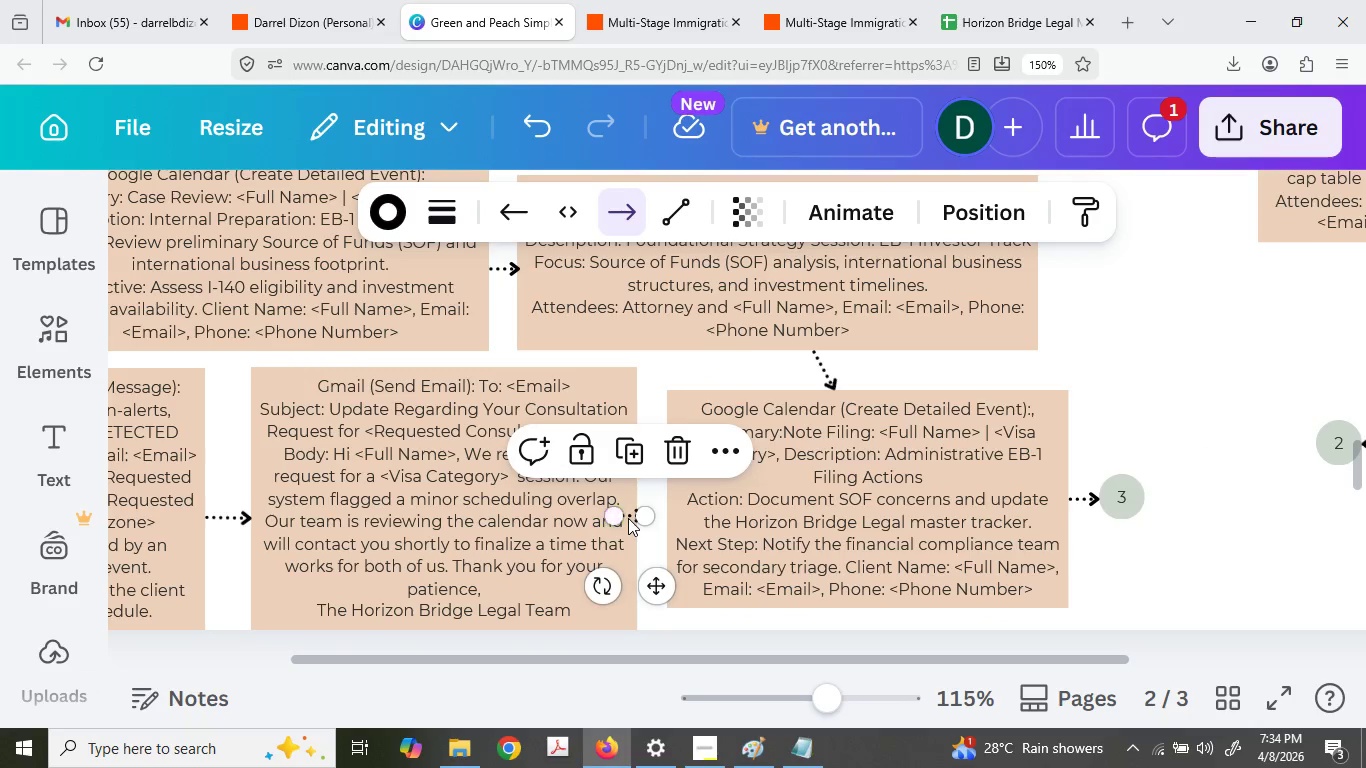 
left_click_drag(start_coordinate=[628, 518], to_coordinate=[648, 519])
 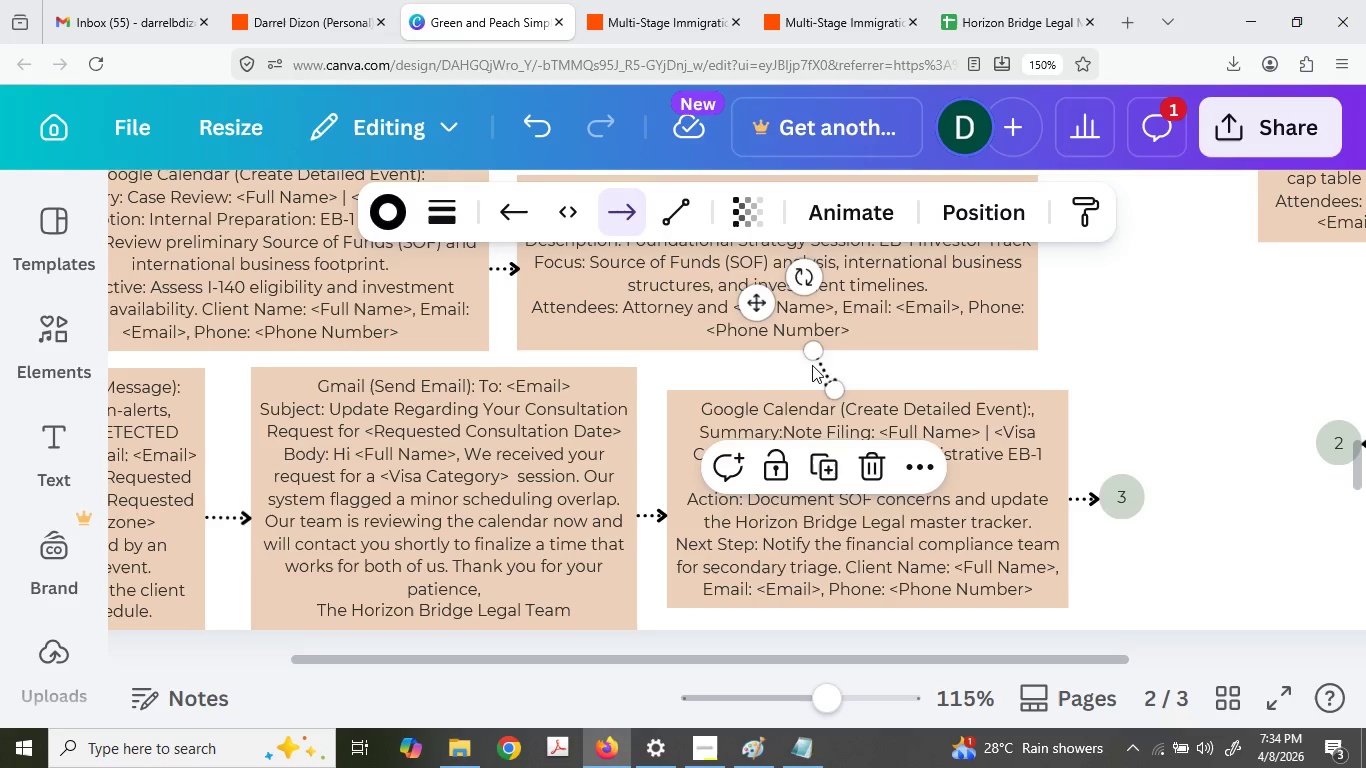 
left_click_drag(start_coordinate=[816, 351], to_coordinate=[837, 342])
 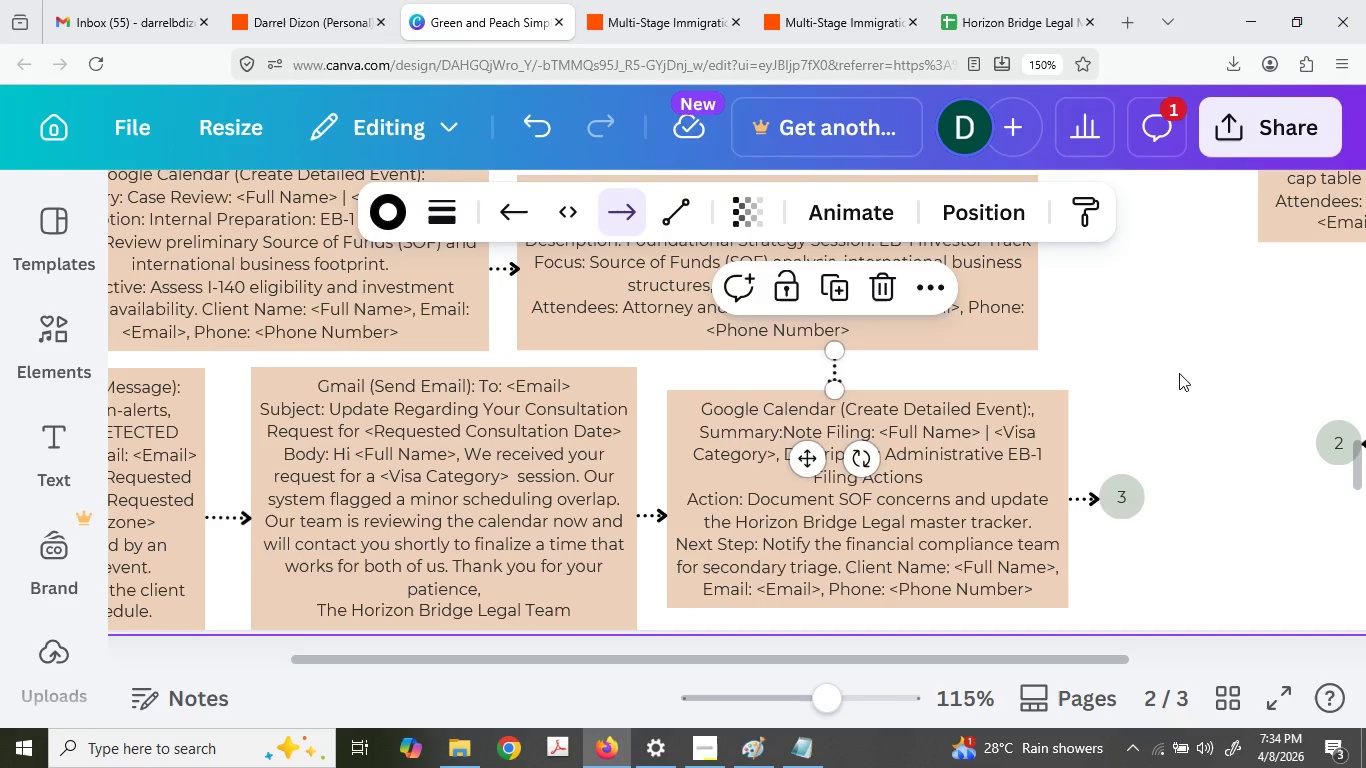 
left_click([1179, 373])
 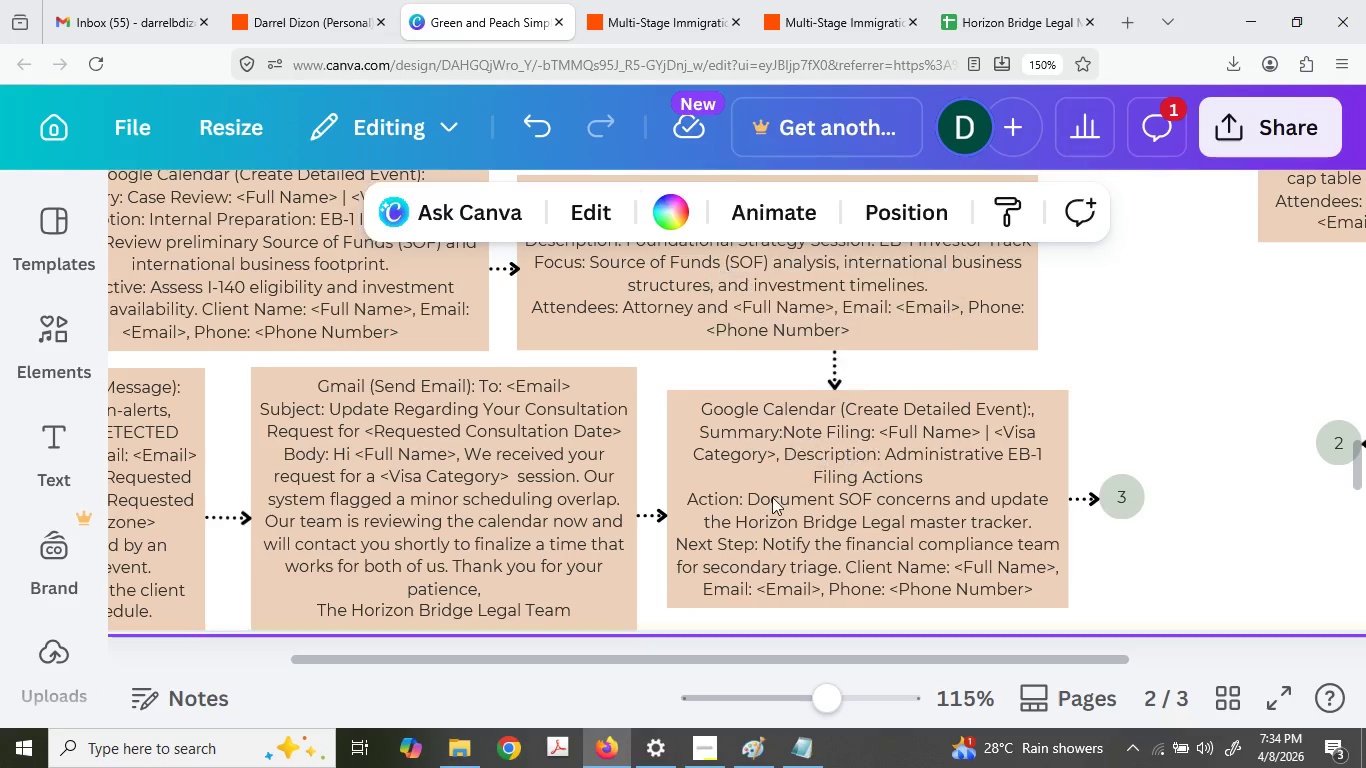 
hold_key(key=ControlLeft, duration=0.69)
scroll: coordinate [690, 478], scroll_direction: down, amount: 2.0
 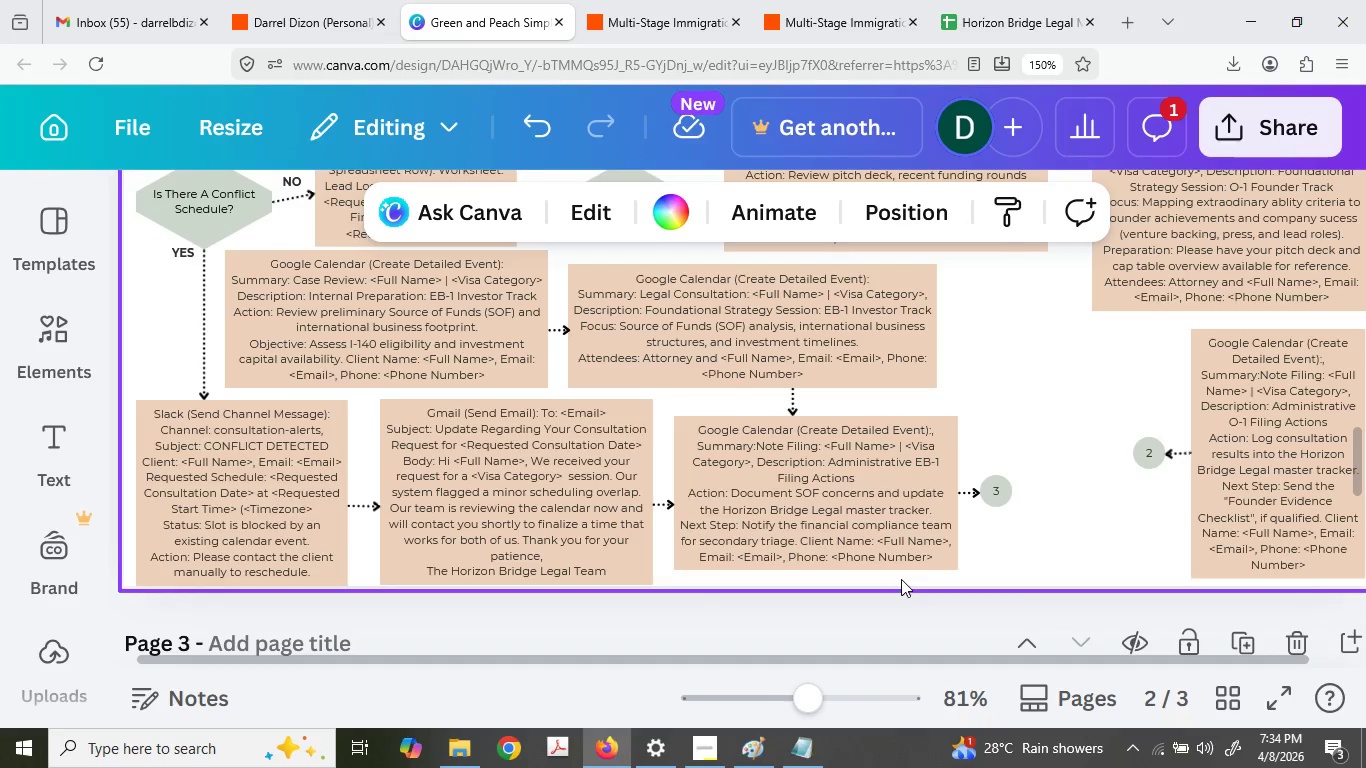 
scroll: coordinate [997, 509], scroll_direction: up, amount: 2.0
 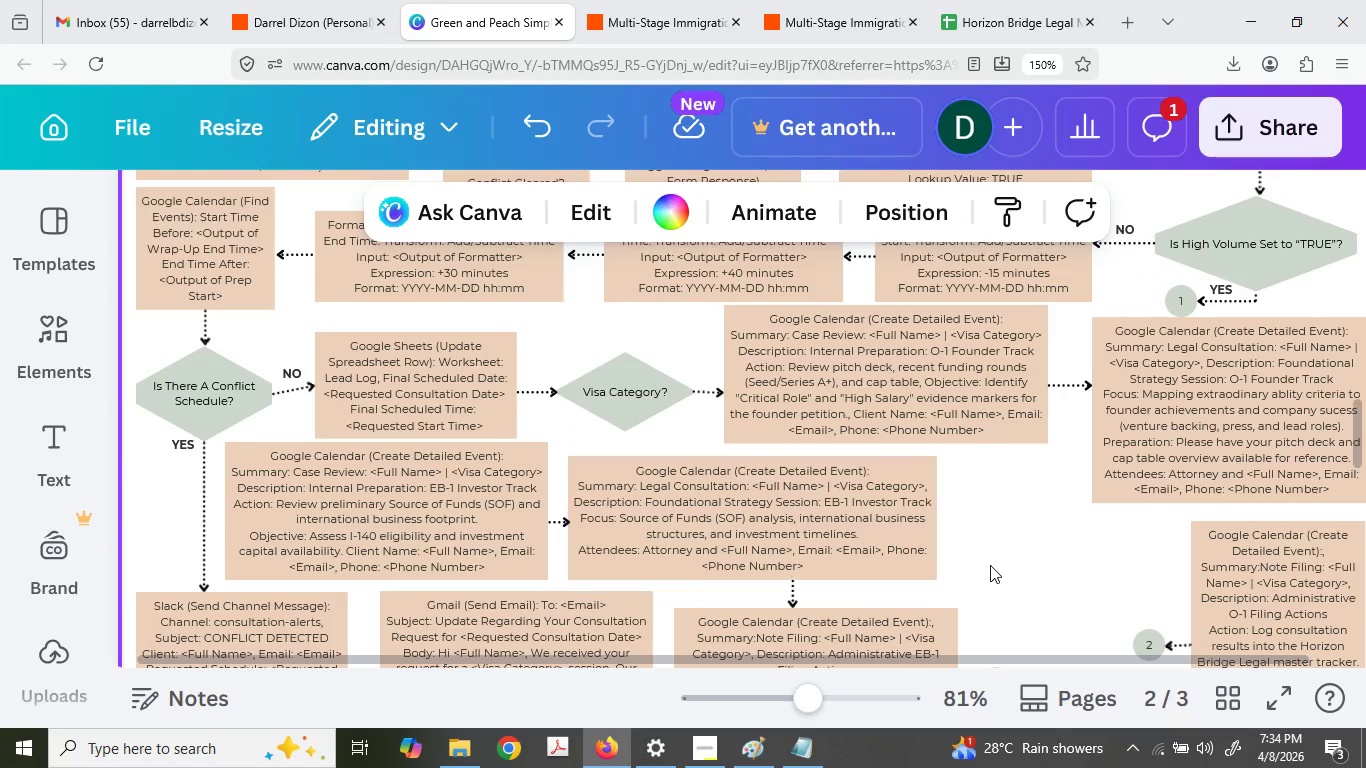 
left_click([997, 589])
 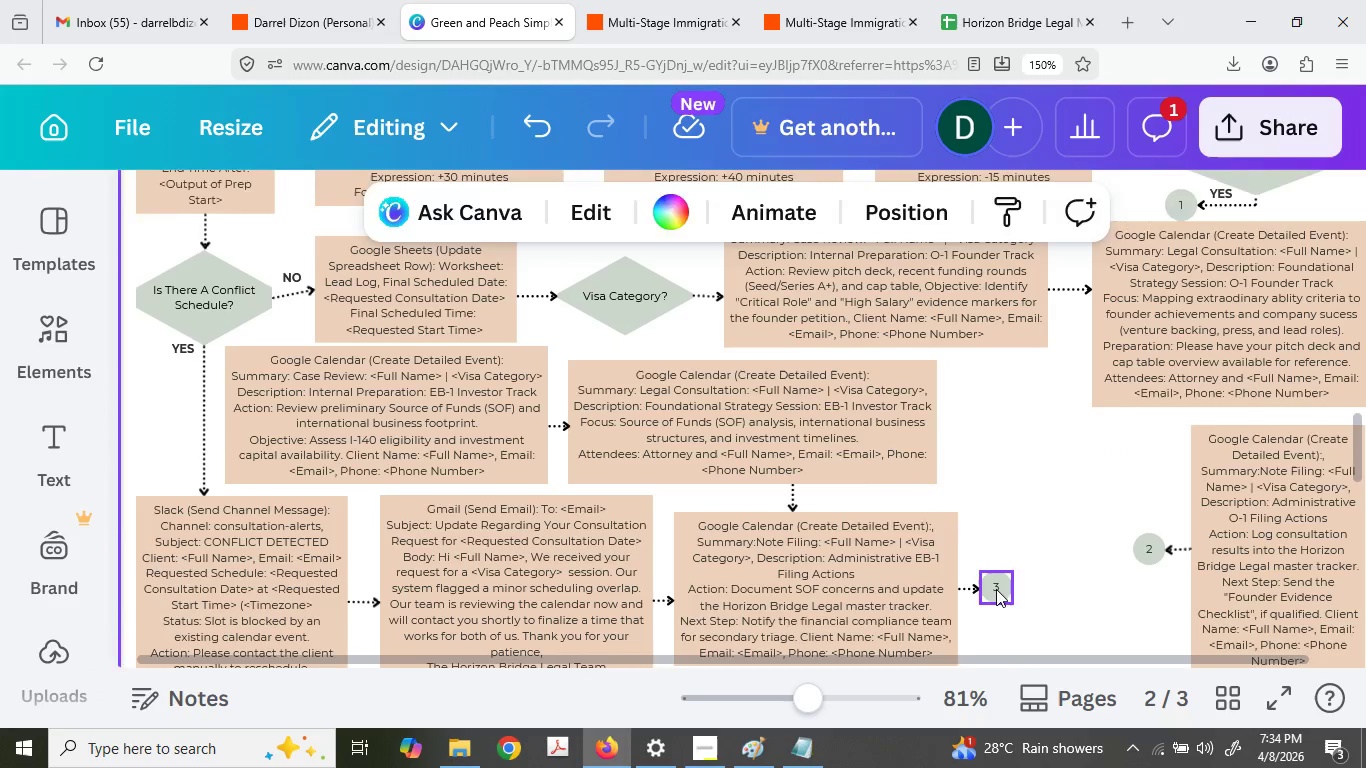 
scroll: coordinate [990, 565], scroll_direction: down, amount: 1.0
 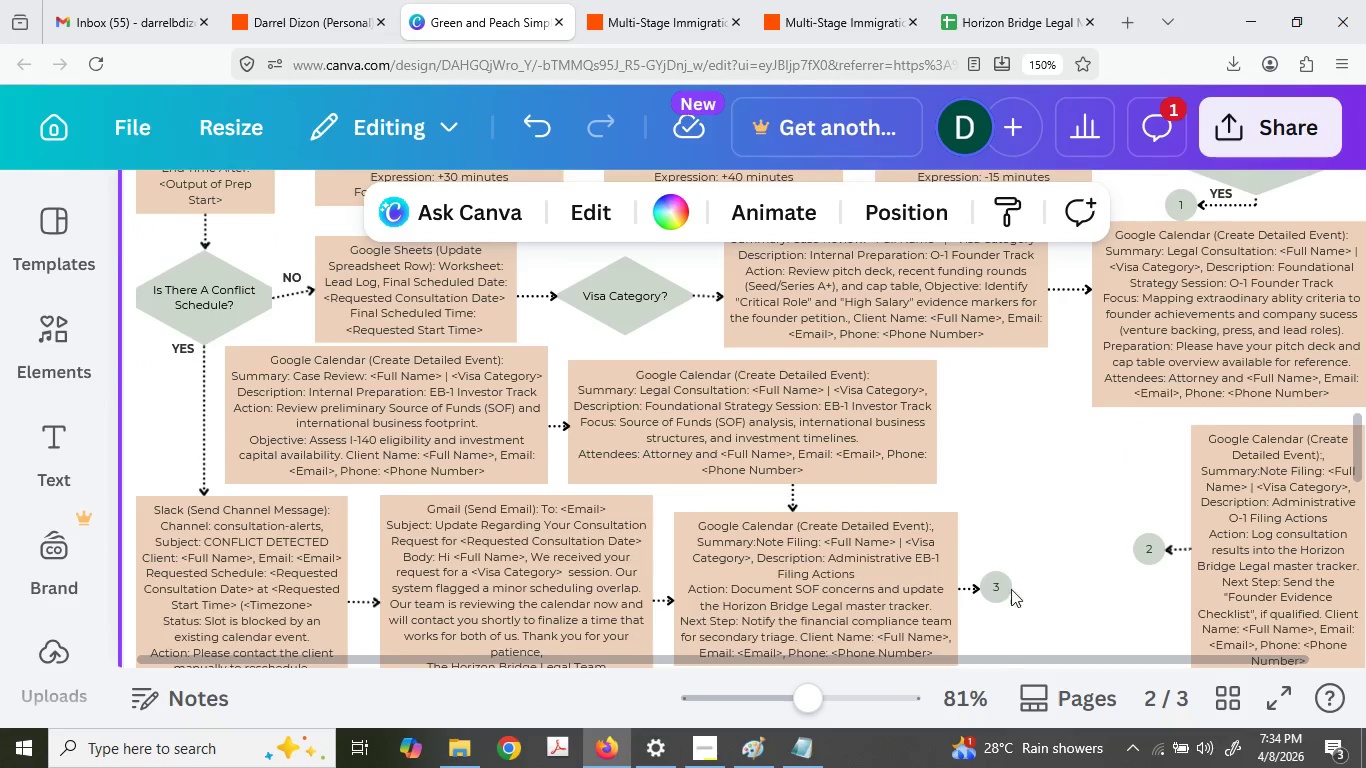 
key(Control+C)
 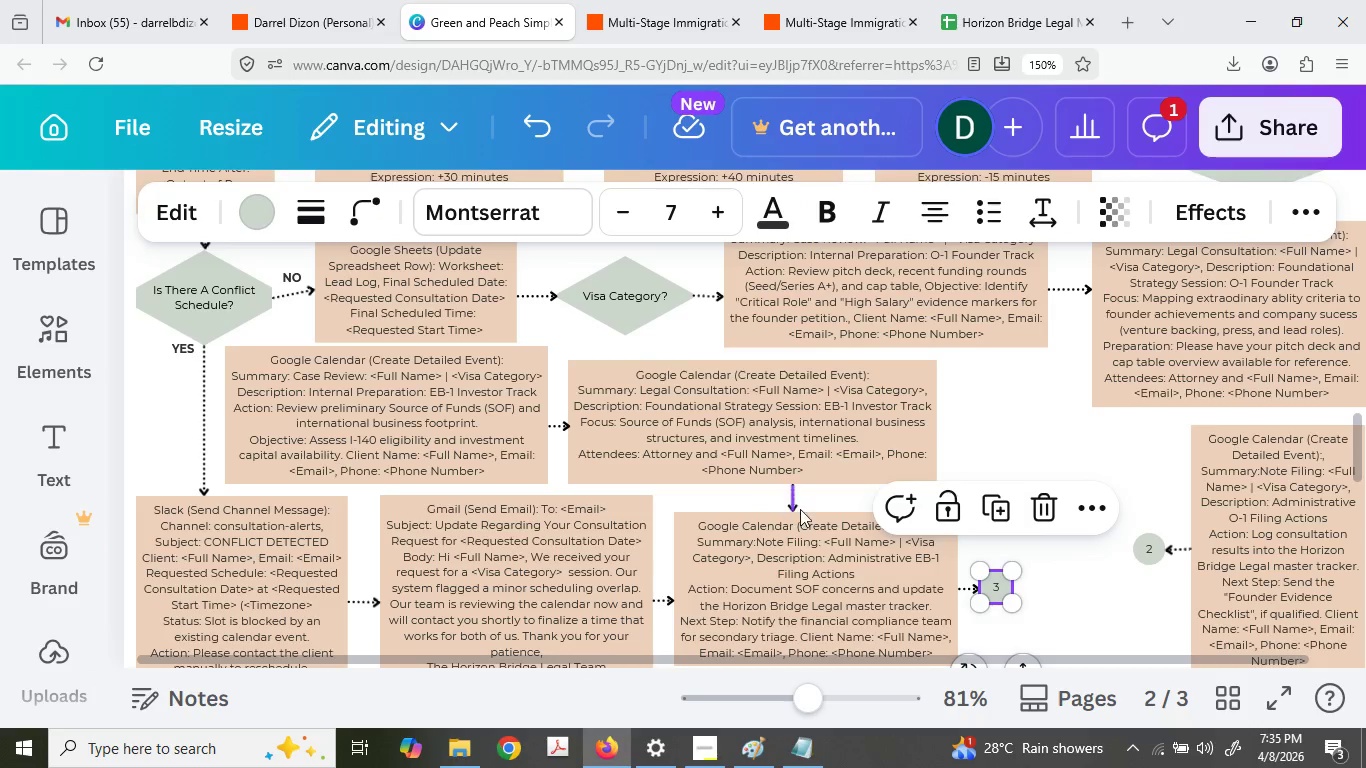 
double_click([794, 494])
 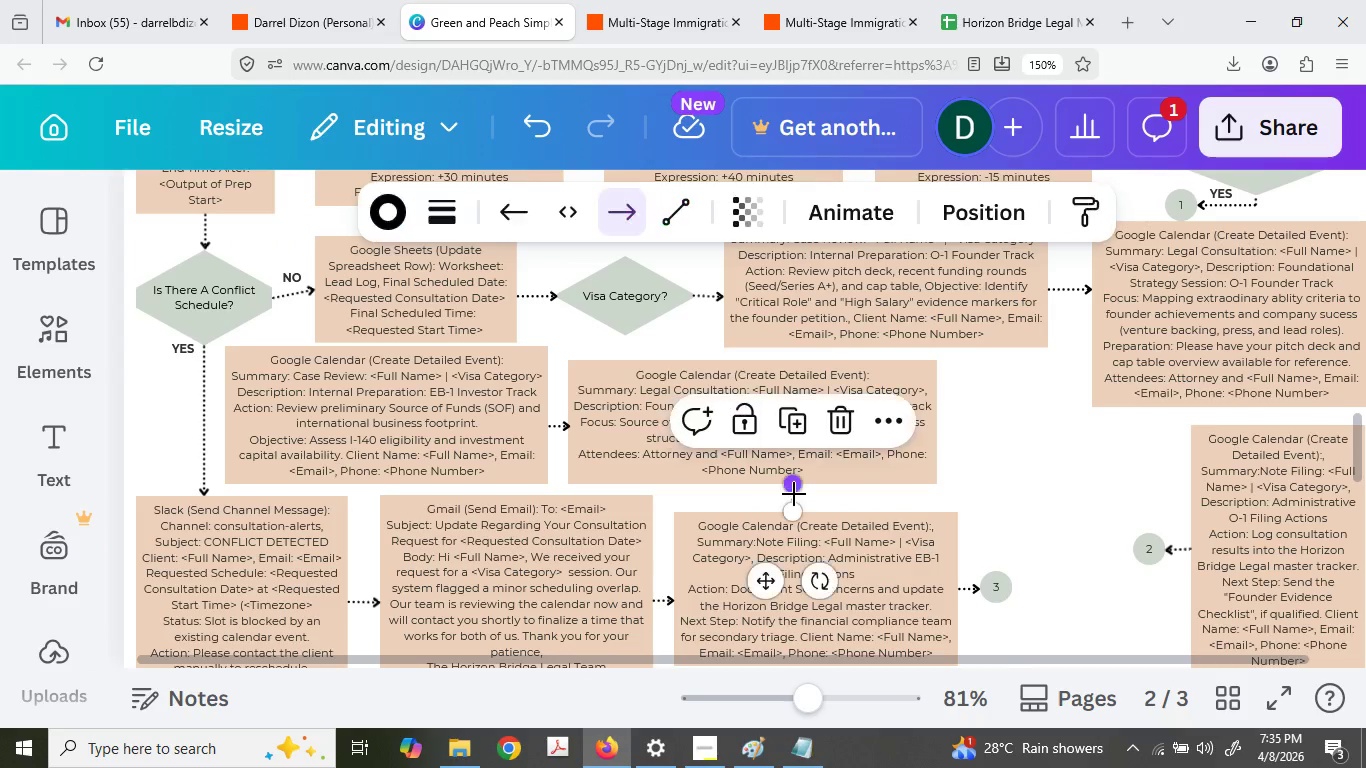 
key(Control+C)
 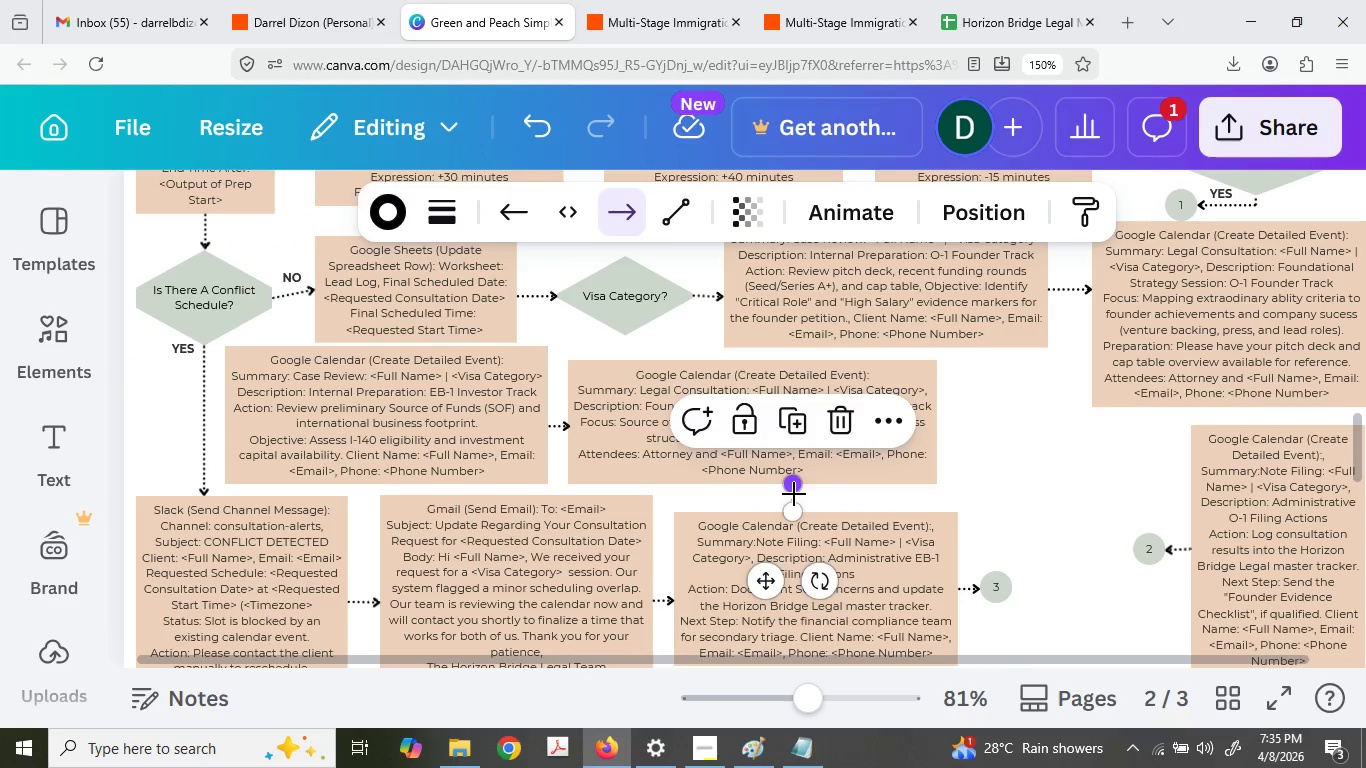 
key(Control+V)
 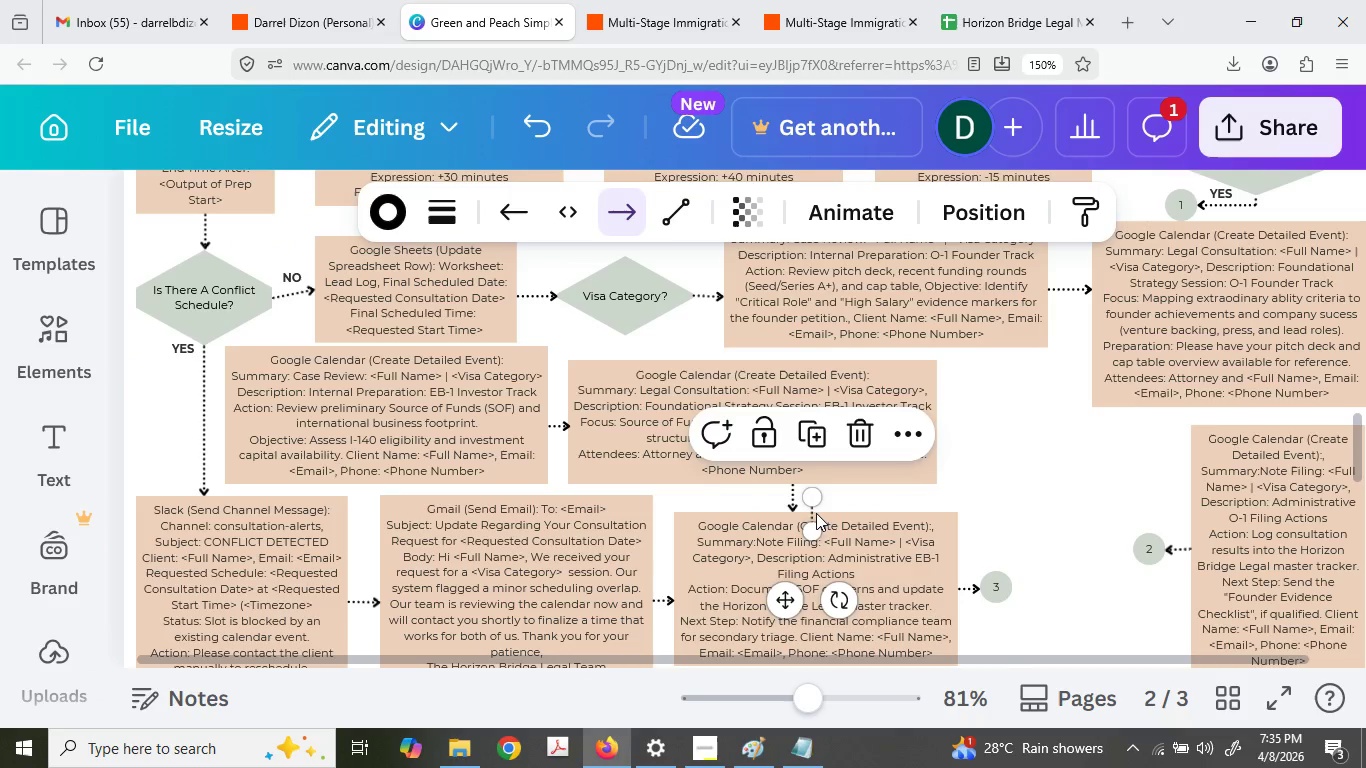 
left_click_drag(start_coordinate=[814, 514], to_coordinate=[631, 348])
 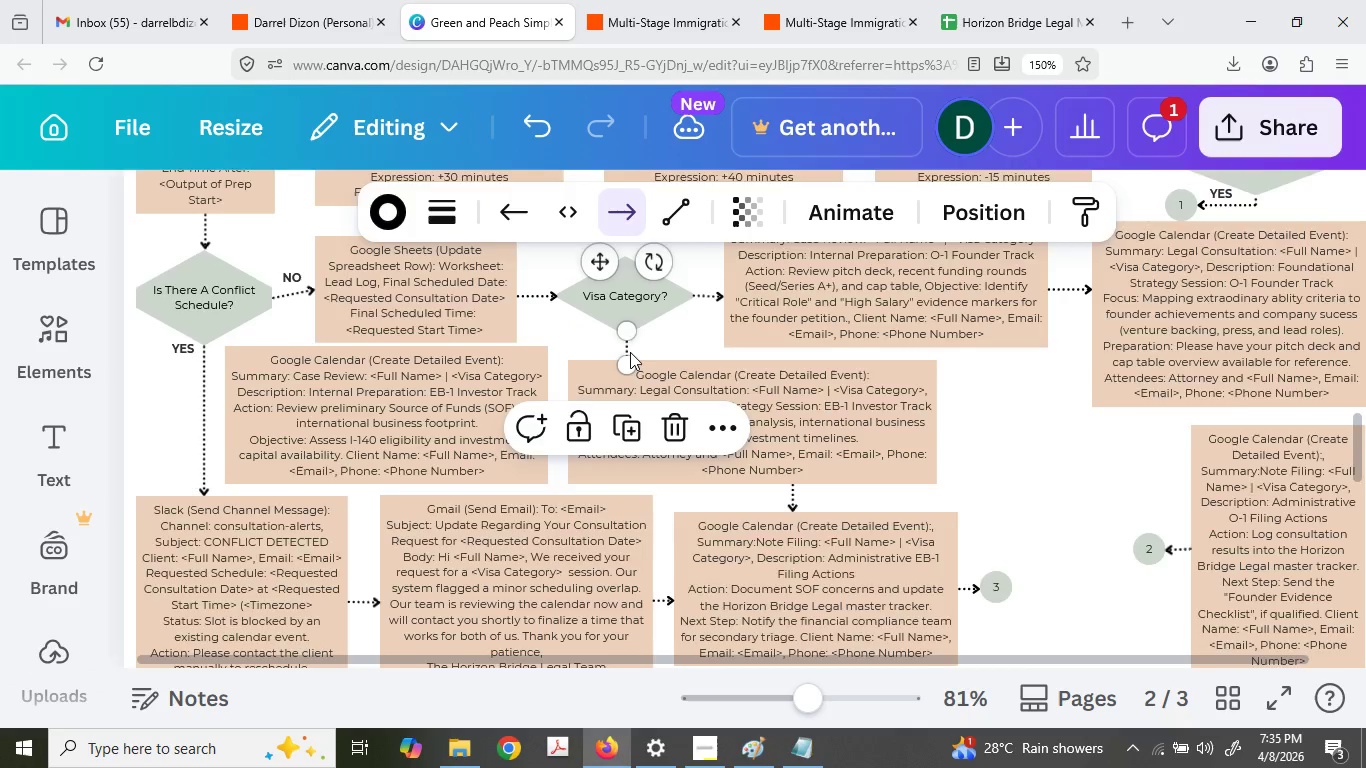 
hold_key(key=ControlLeft, duration=0.77)
 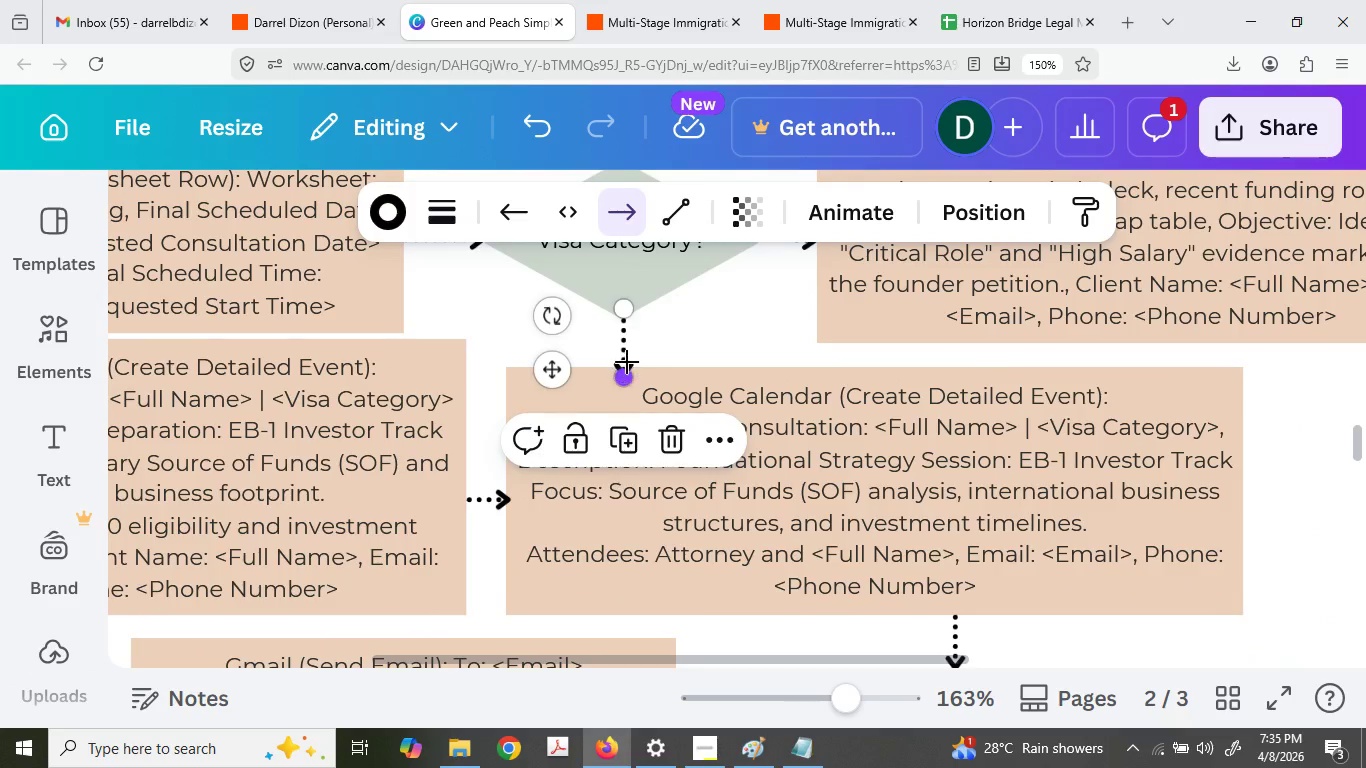 
left_click_drag(start_coordinate=[629, 376], to_coordinate=[631, 354])
 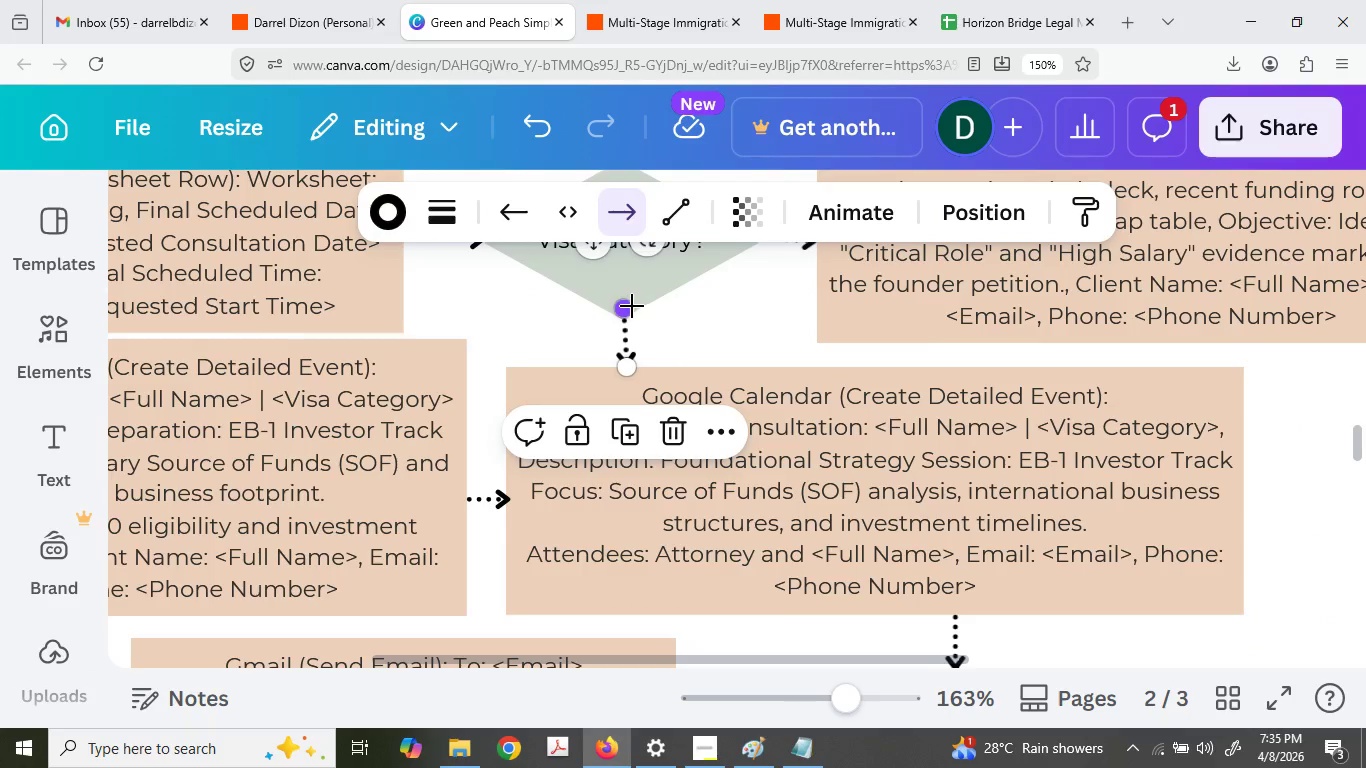 
scroll: coordinate [630, 351], scroll_direction: up, amount: 6.0
 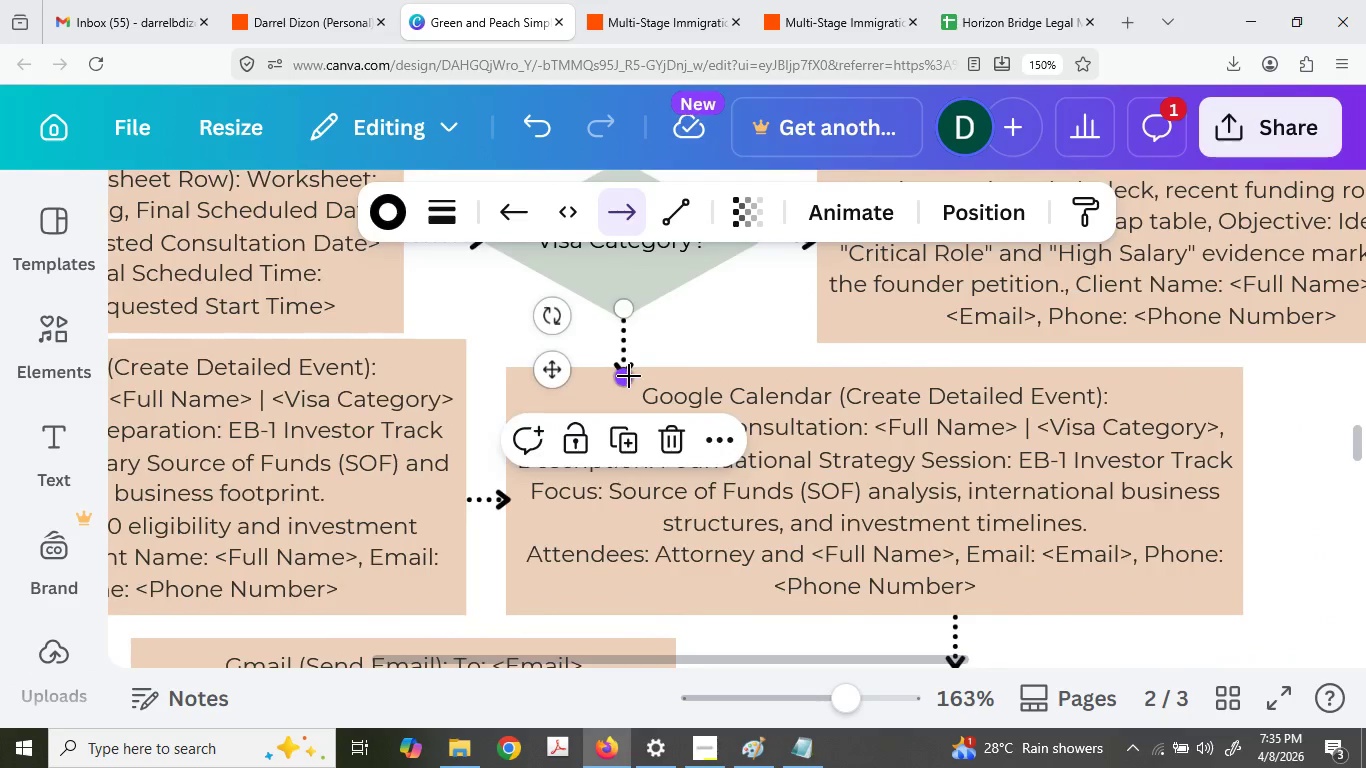 
left_click_drag(start_coordinate=[632, 306], to_coordinate=[631, 323])
 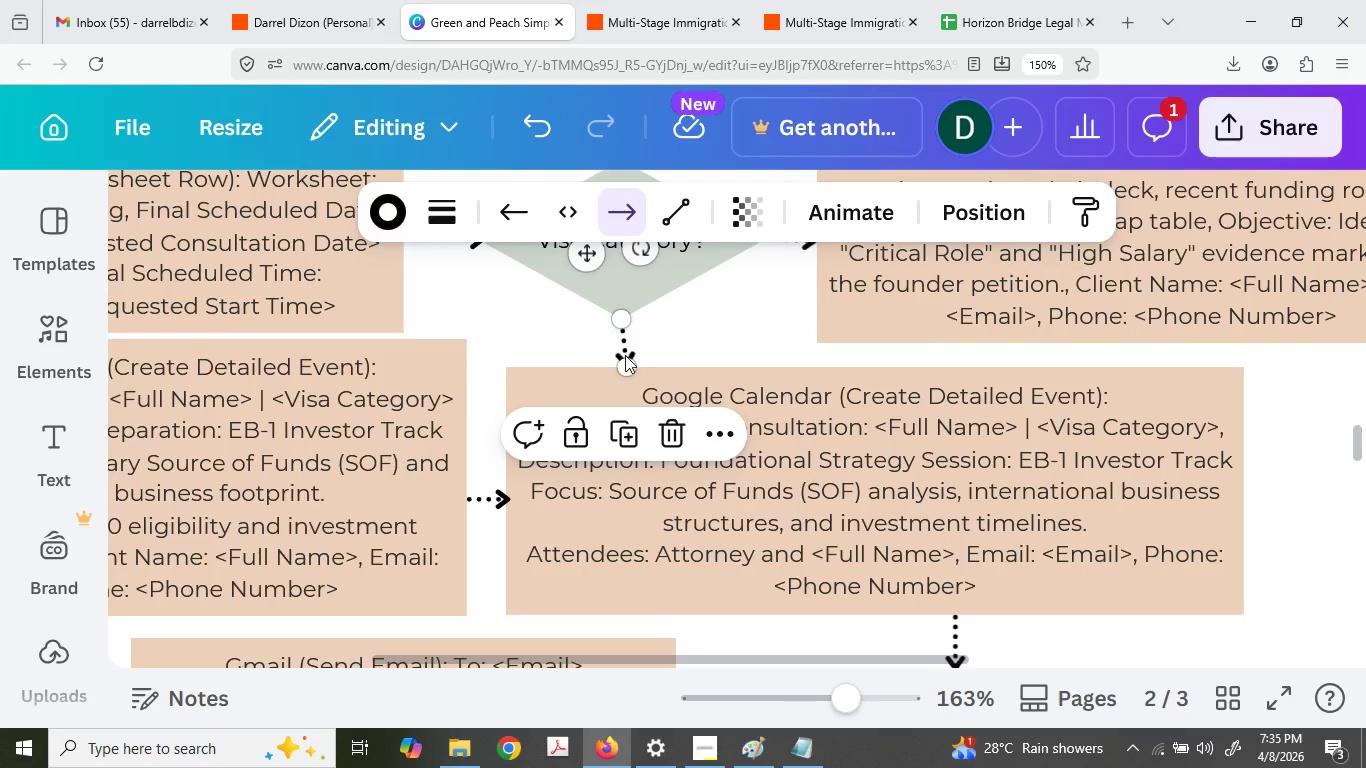 
left_click([625, 355])
 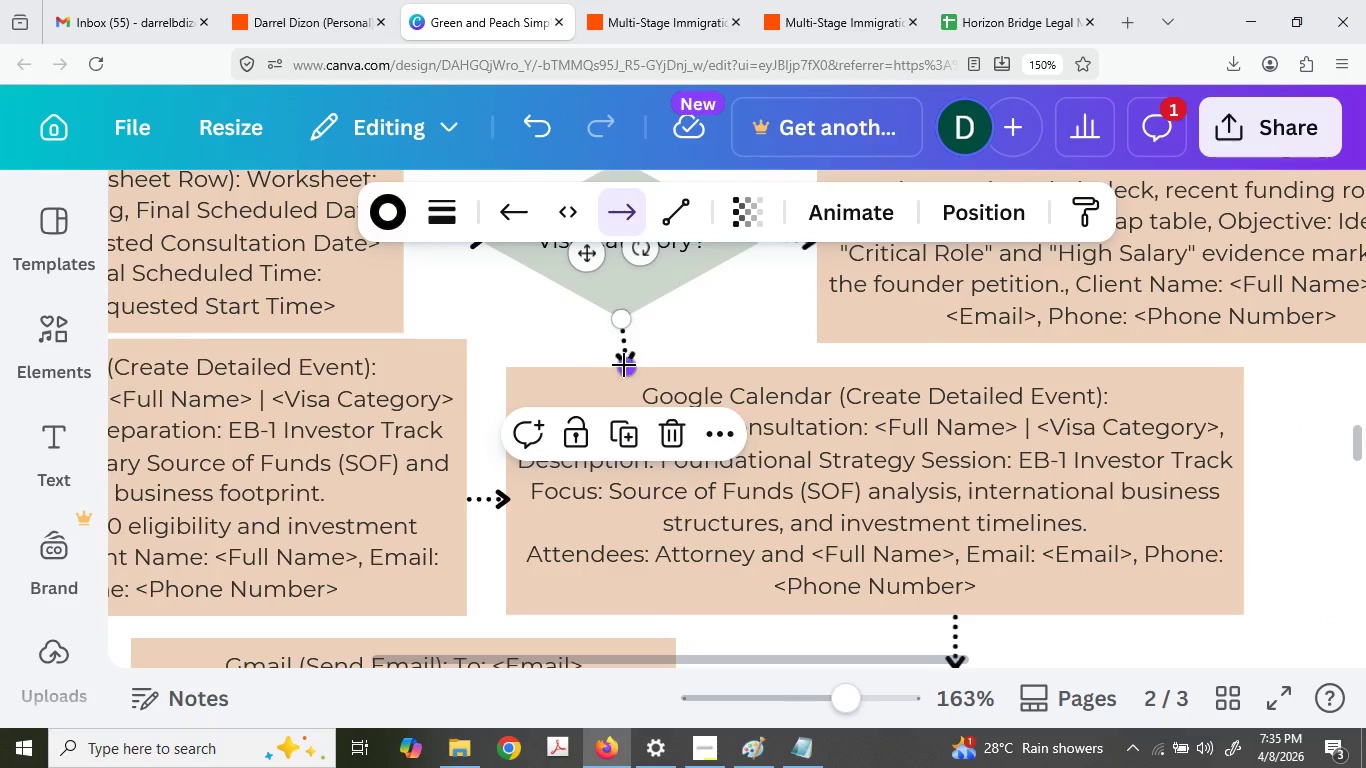 
left_click_drag(start_coordinate=[624, 365], to_coordinate=[620, 370])
 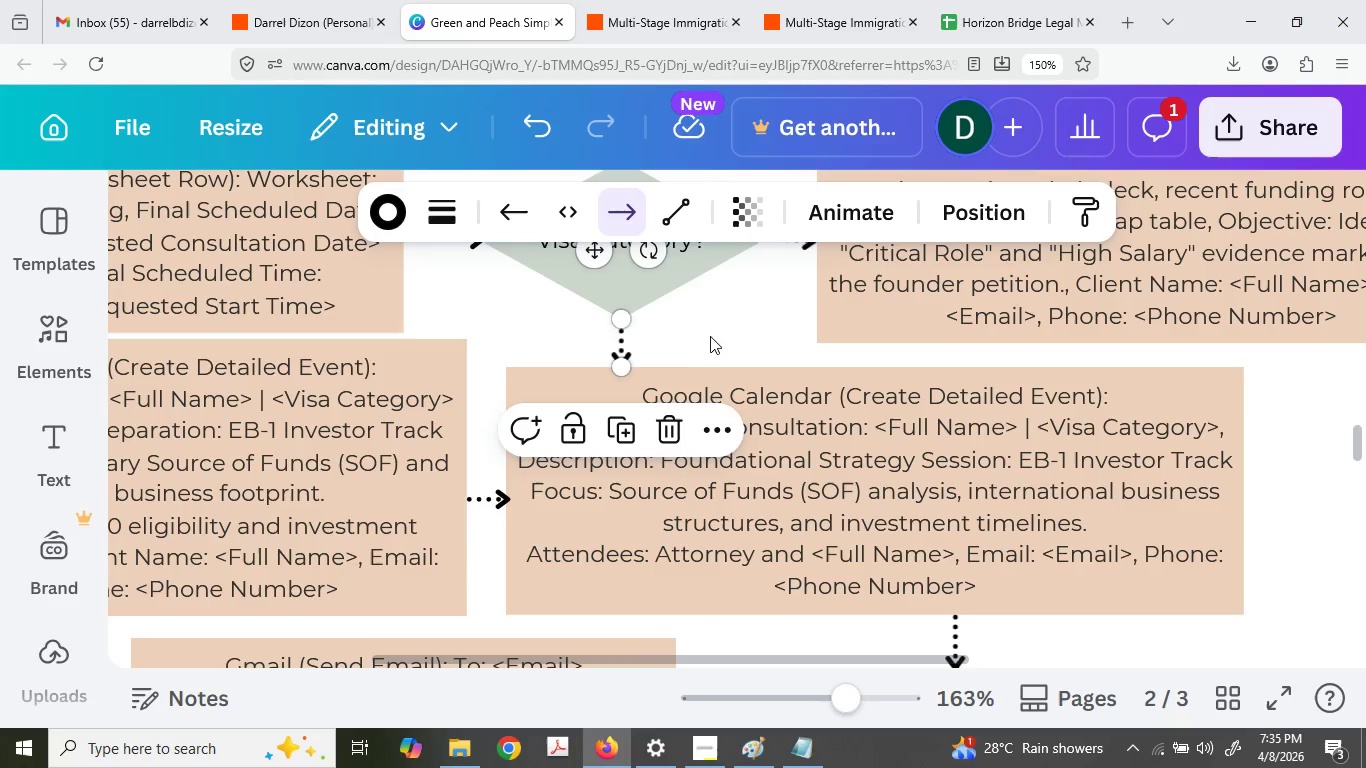 
left_click([710, 336])
 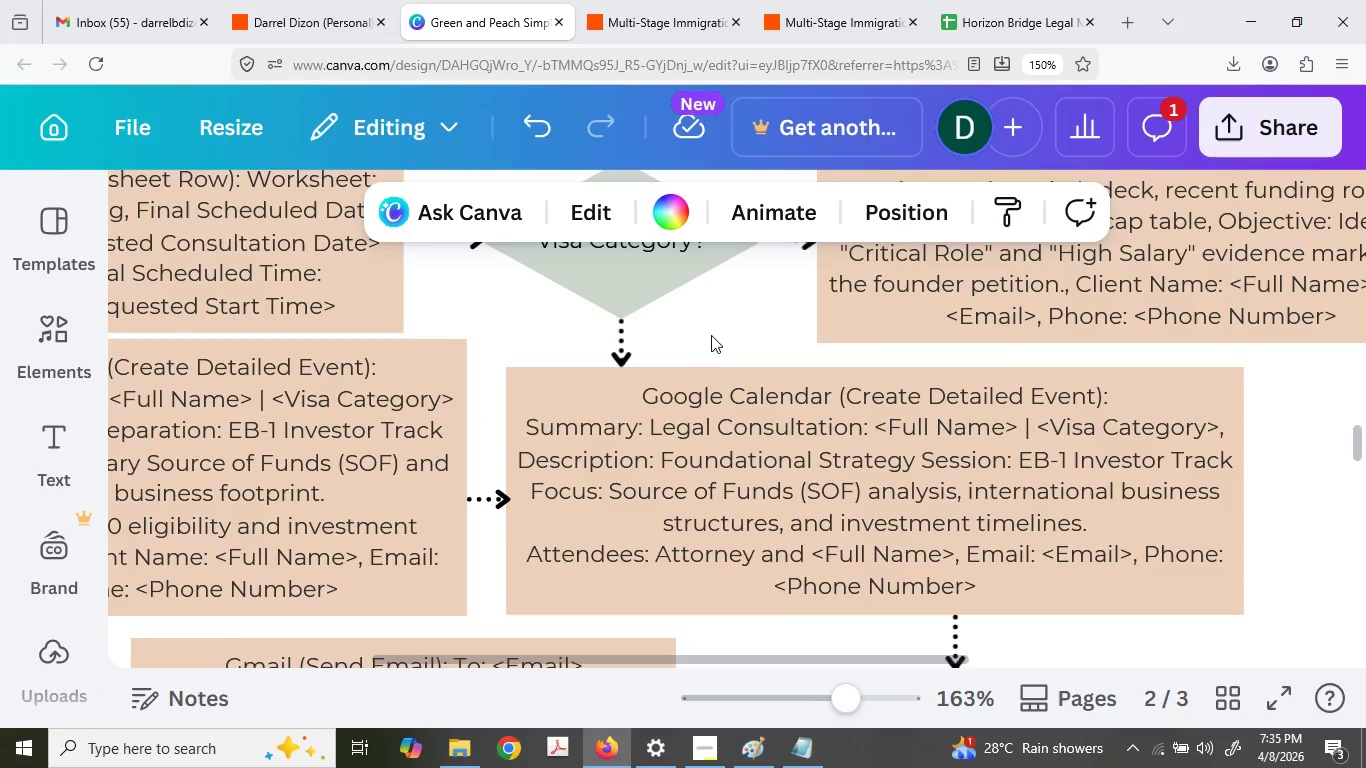 
hold_key(key=ControlLeft, duration=0.52)
scroll: coordinate [711, 335], scroll_direction: down, amount: 3.0
 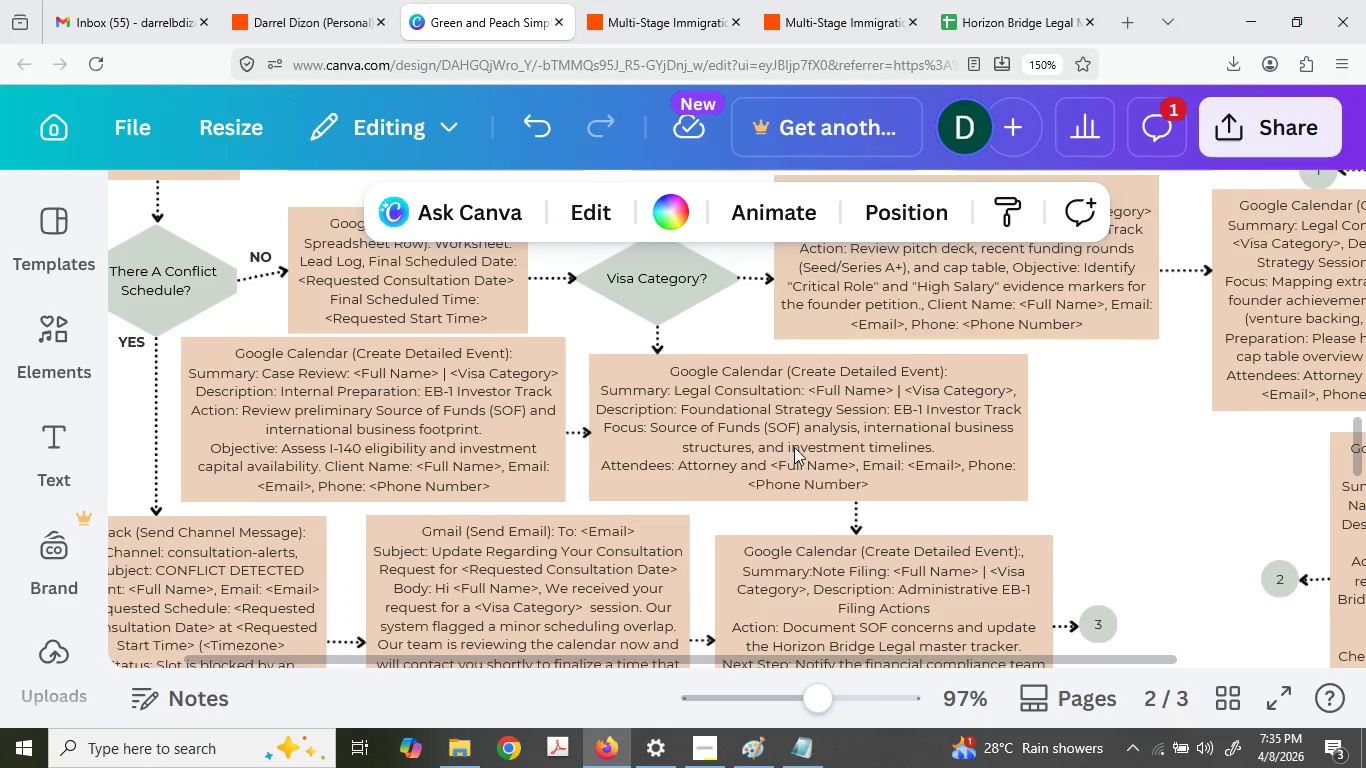 
scroll: coordinate [796, 447], scroll_direction: up, amount: 2.0
 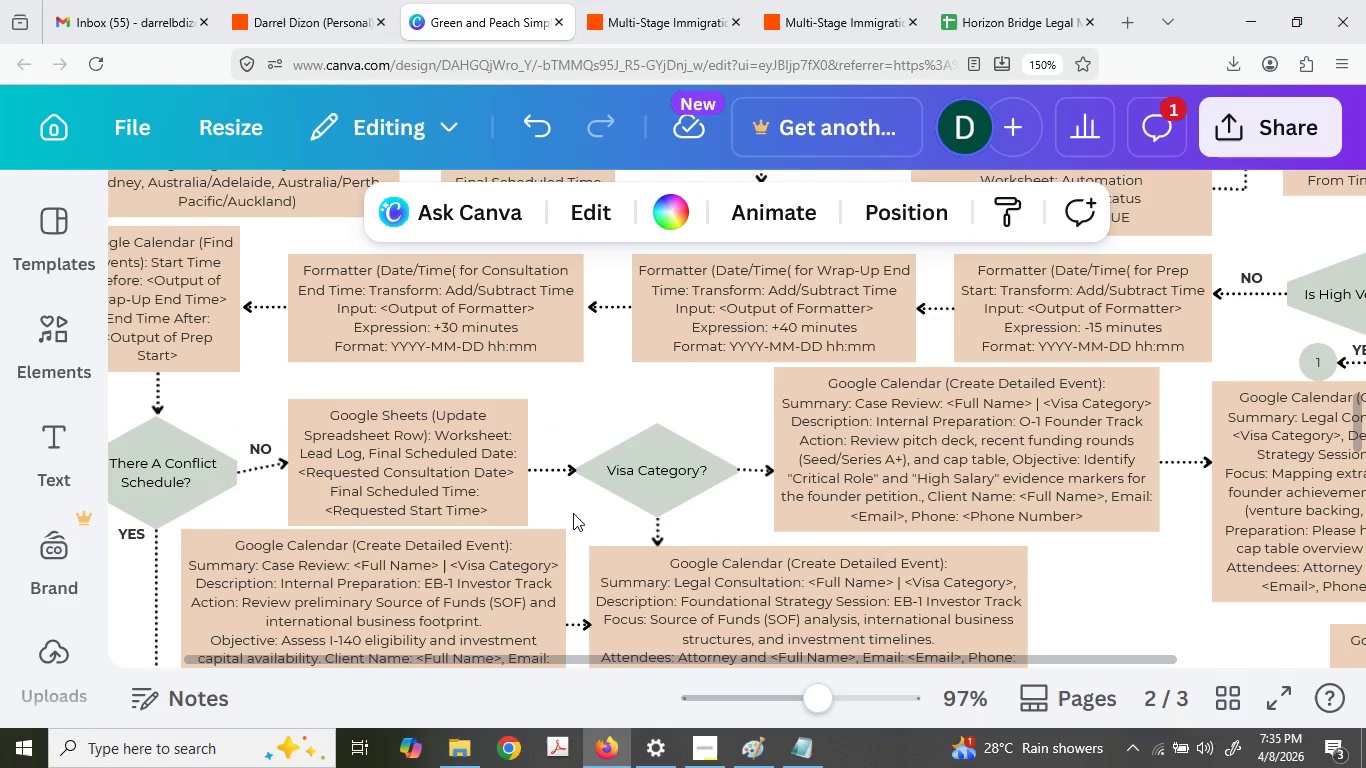 
left_click([259, 448])
 